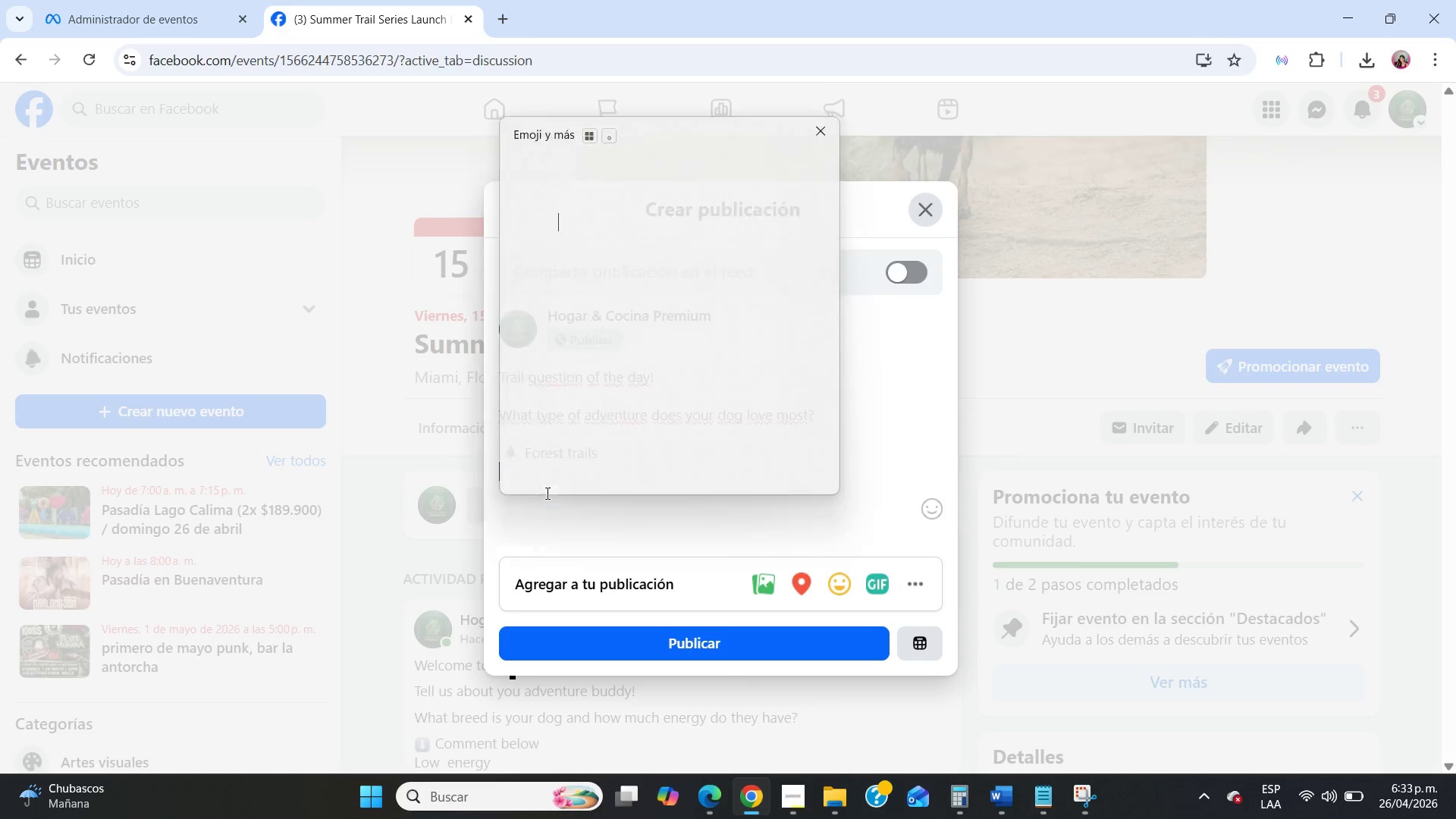 
key(Meta+Period)
 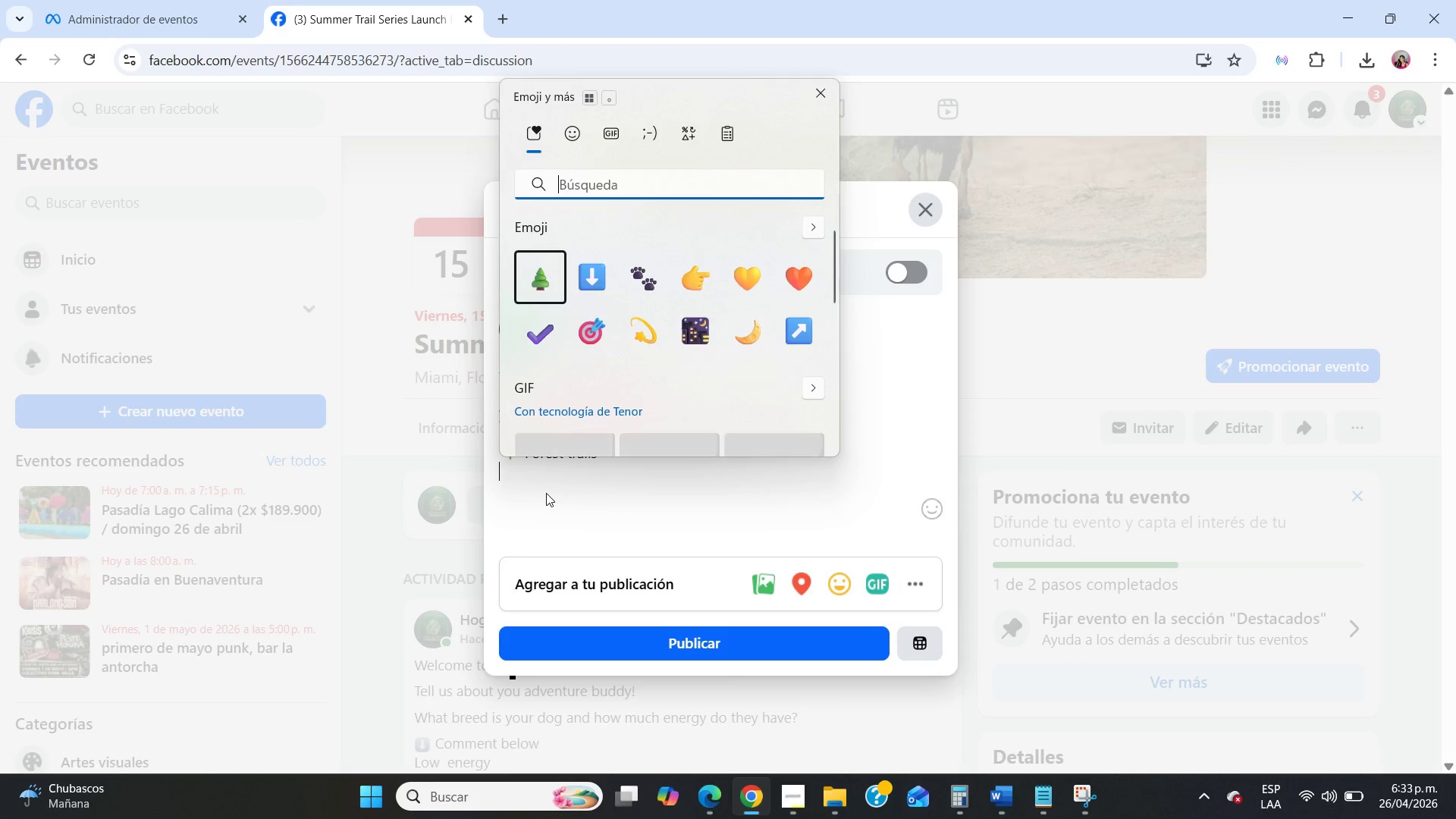 
type(montala)
key(Backspace)
key(Backspace)
 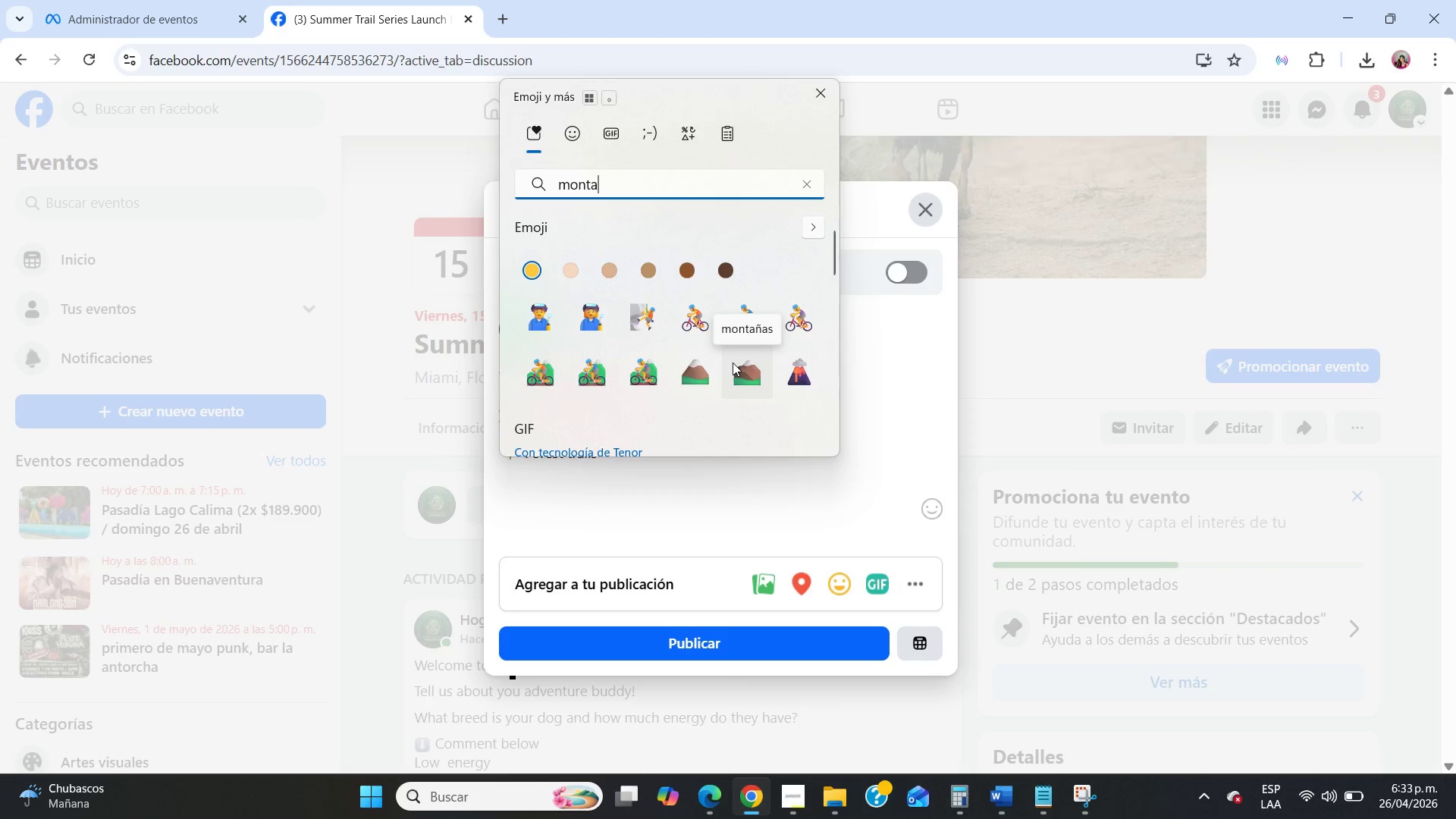 
left_click([733, 362])
 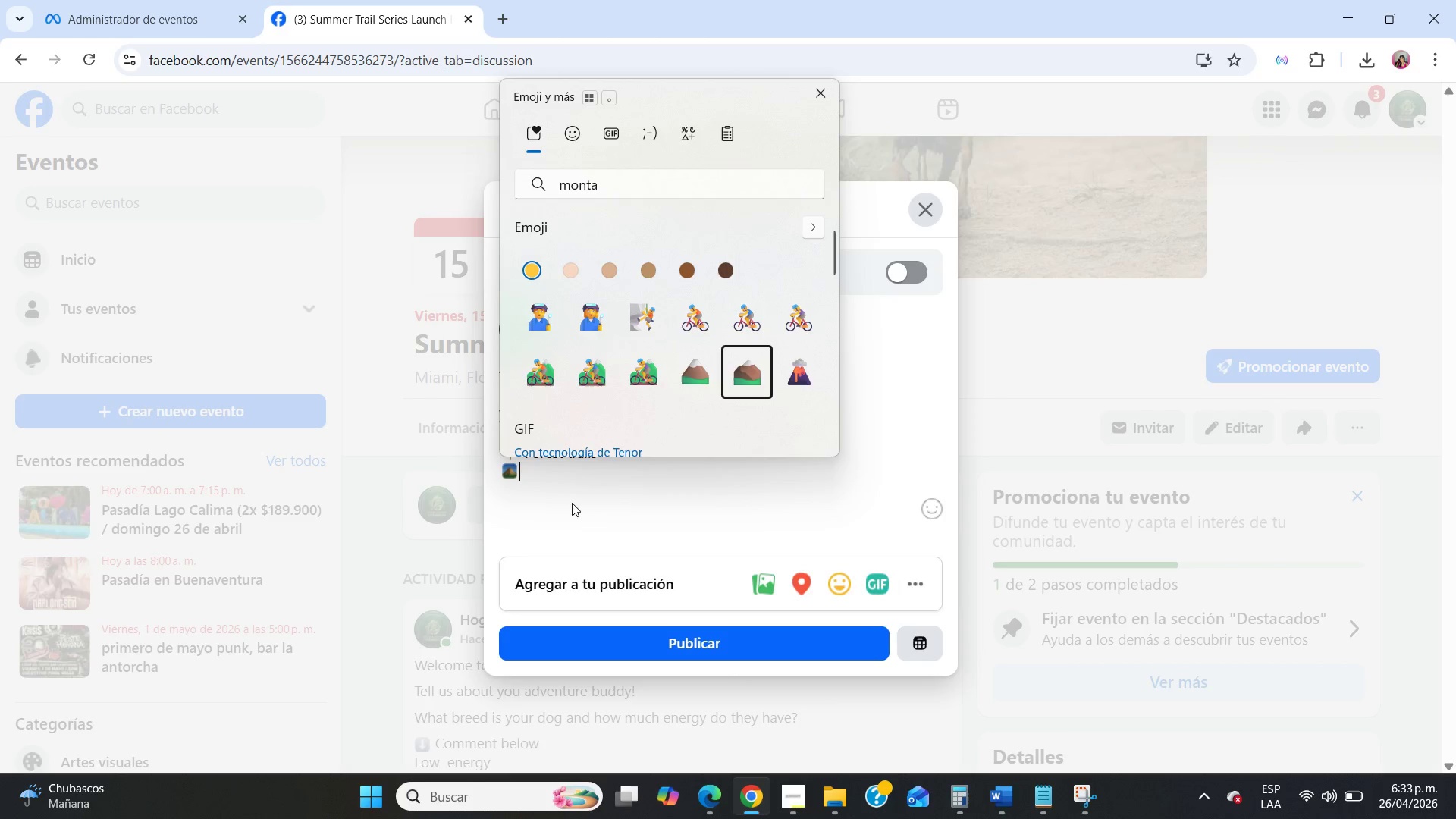 
left_click([578, 472])
 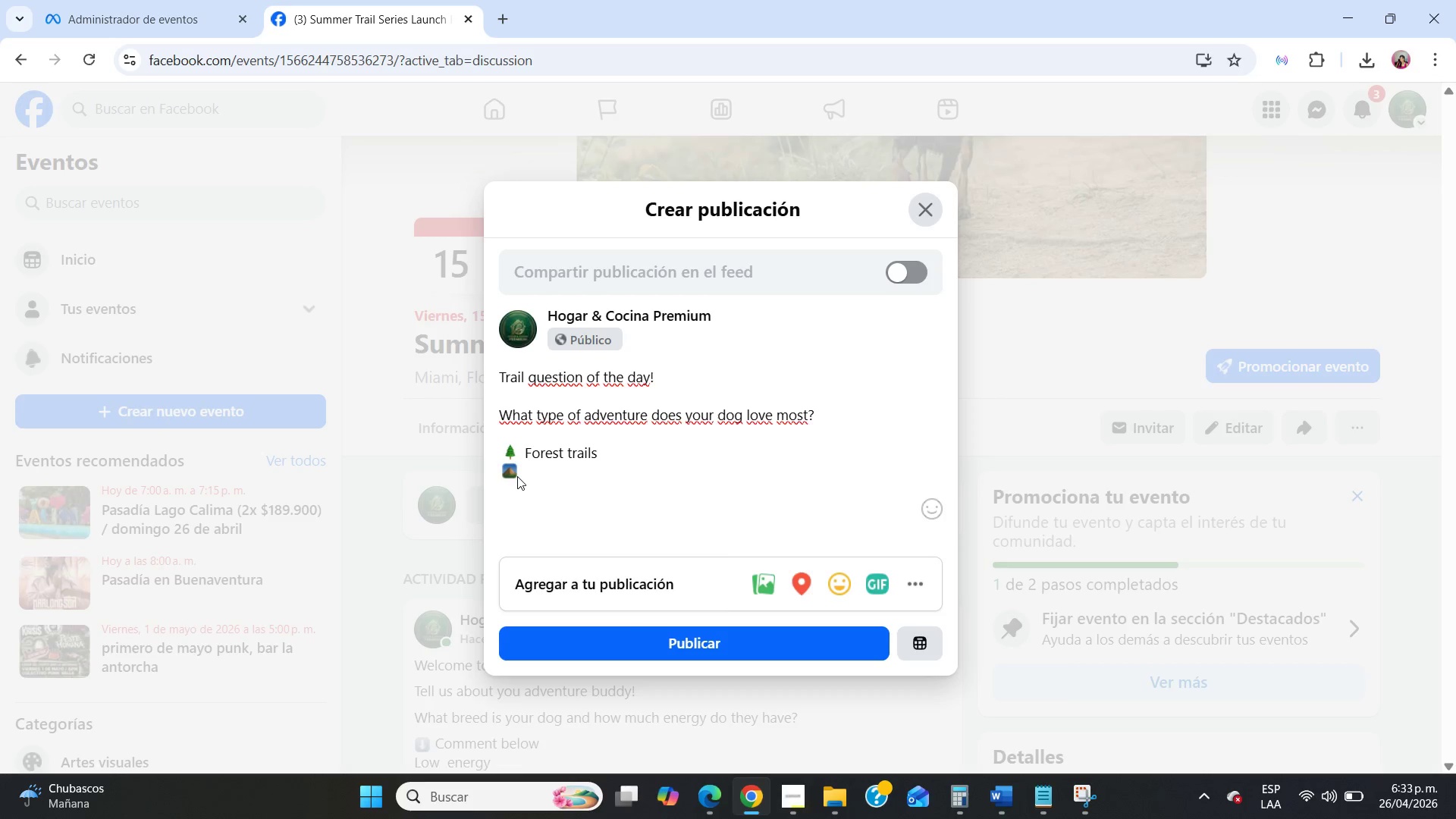 
type( Mountain hikes)
 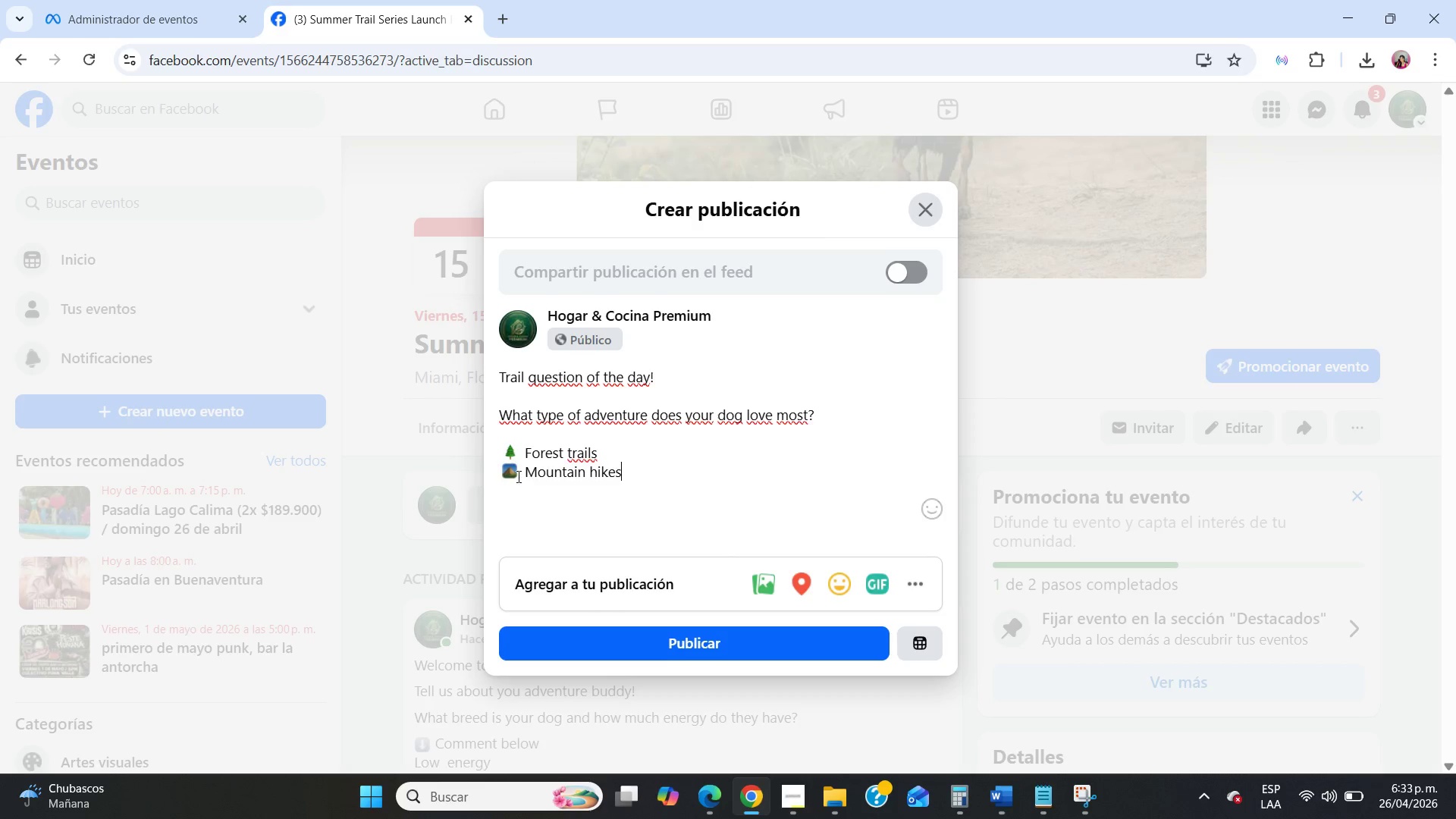 
key(Enter)
 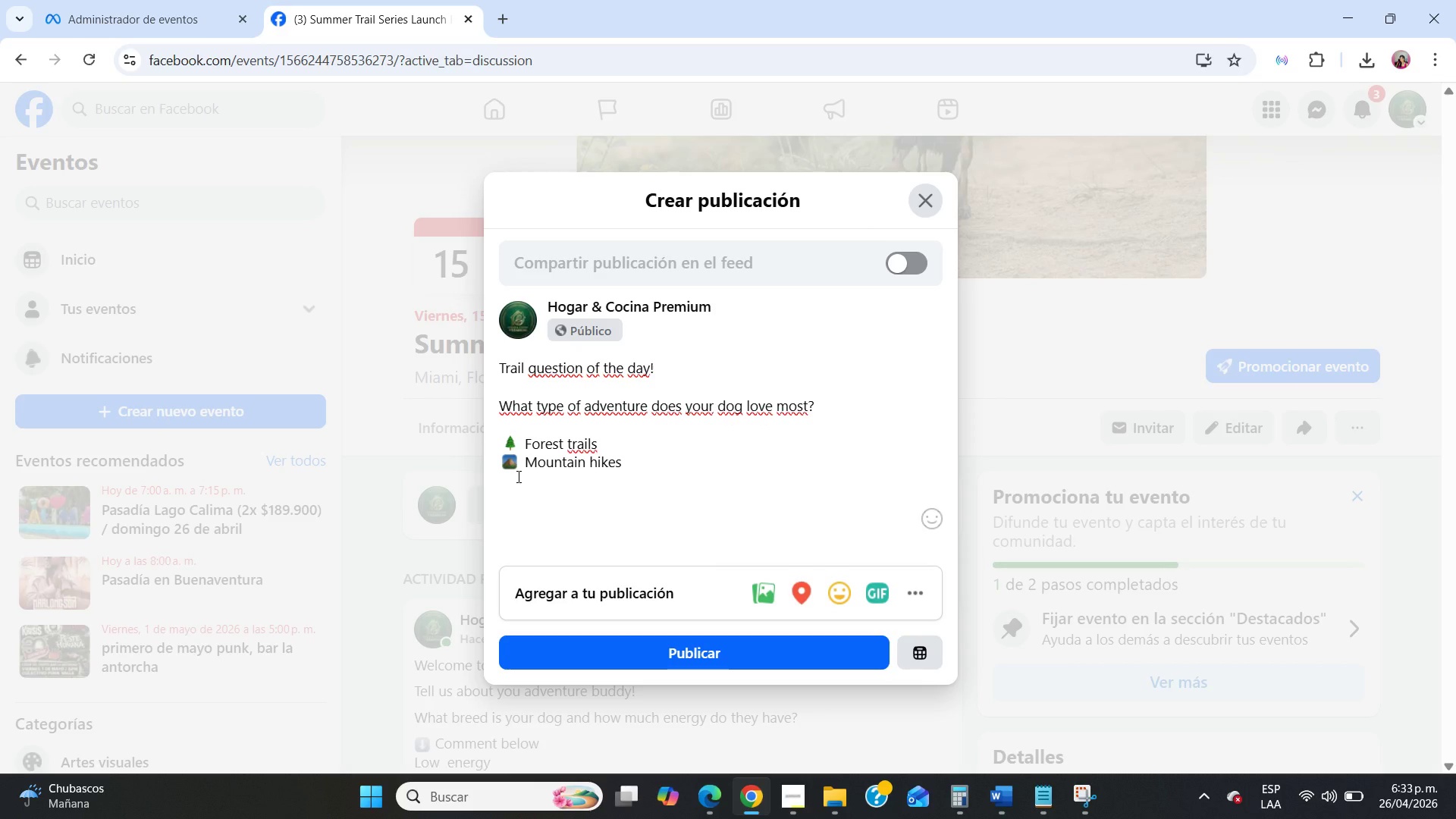 
key(Meta+MetaLeft)
 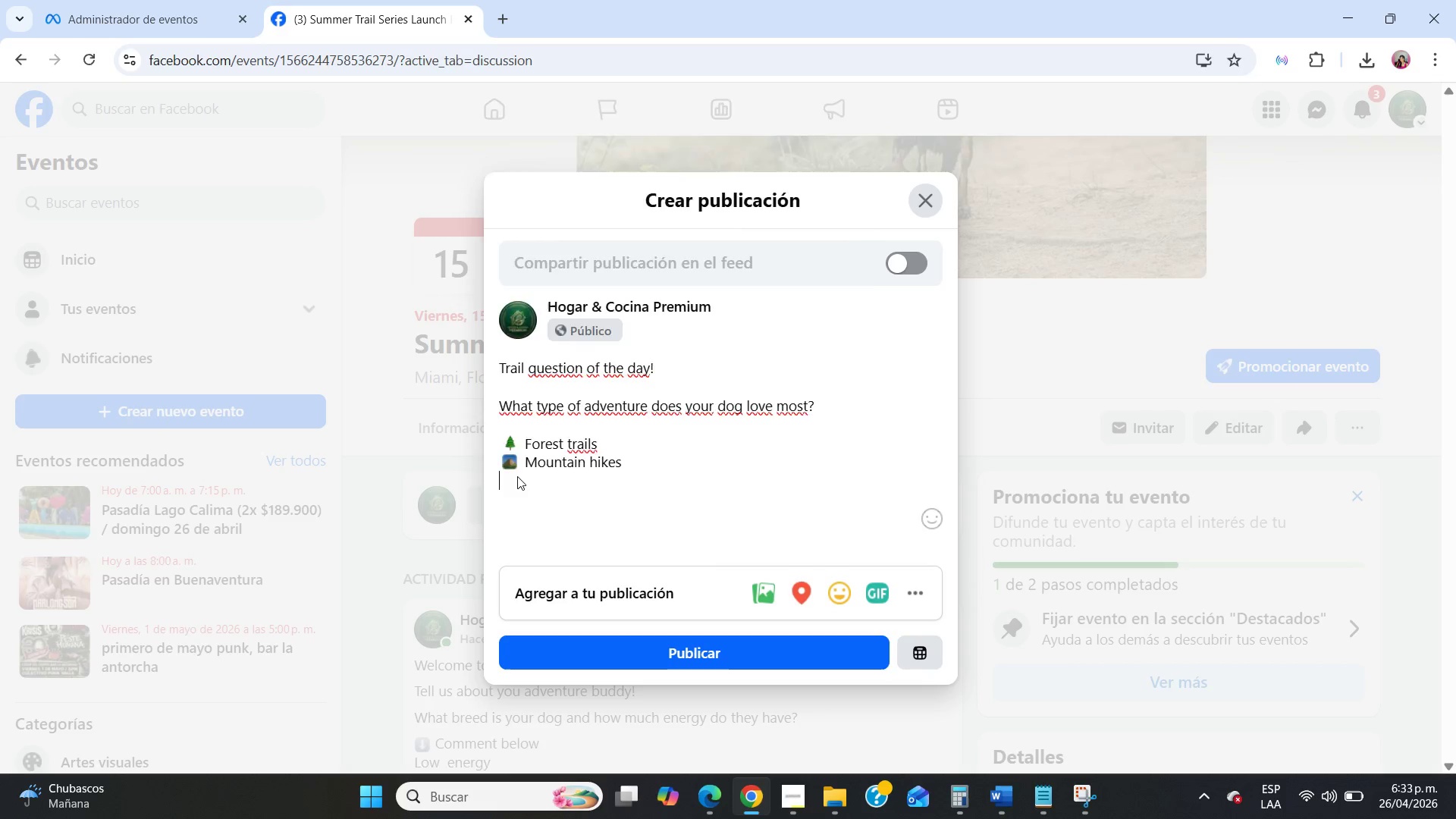 
key(Meta+Period)
 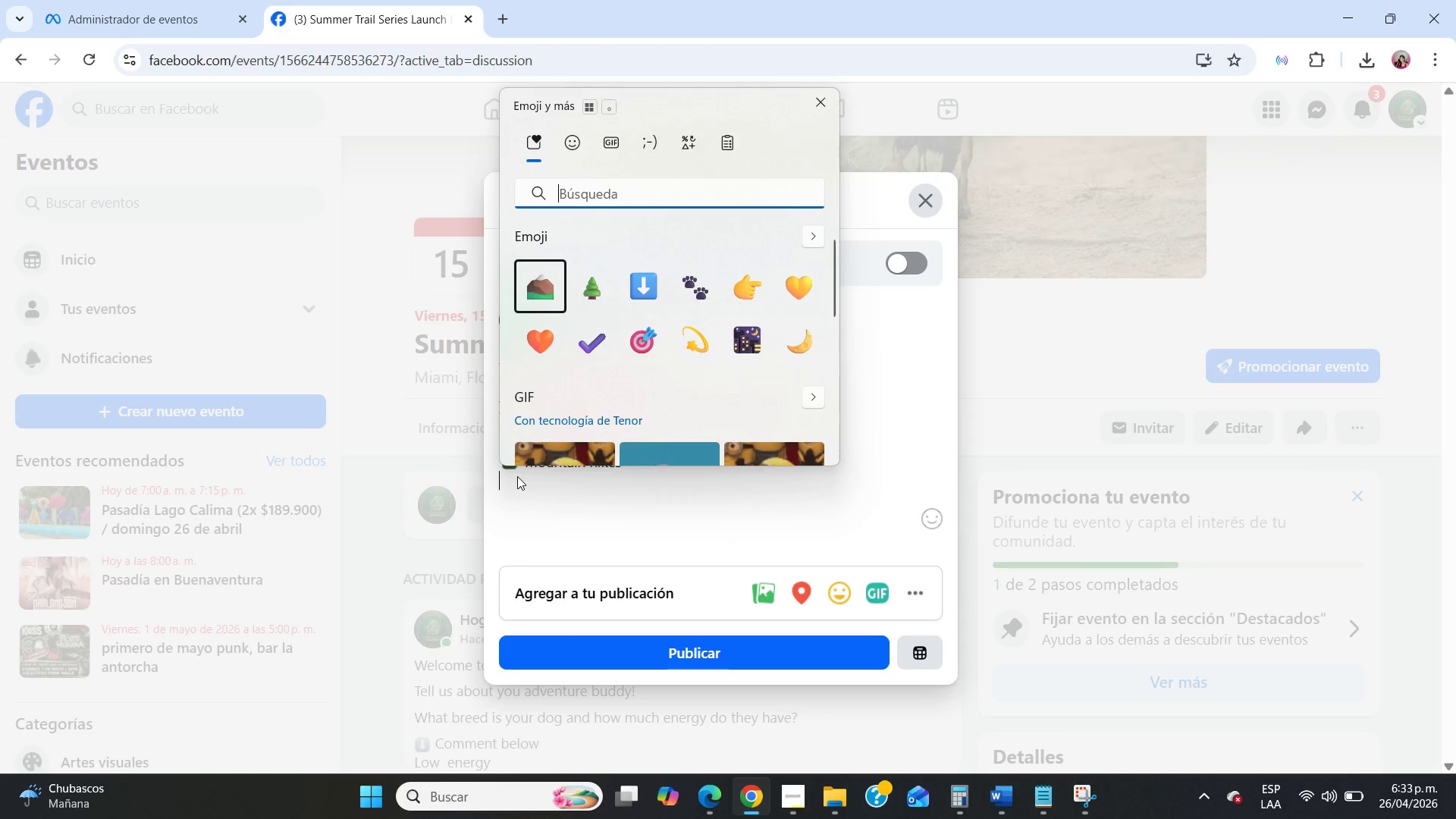 
type(agua)
 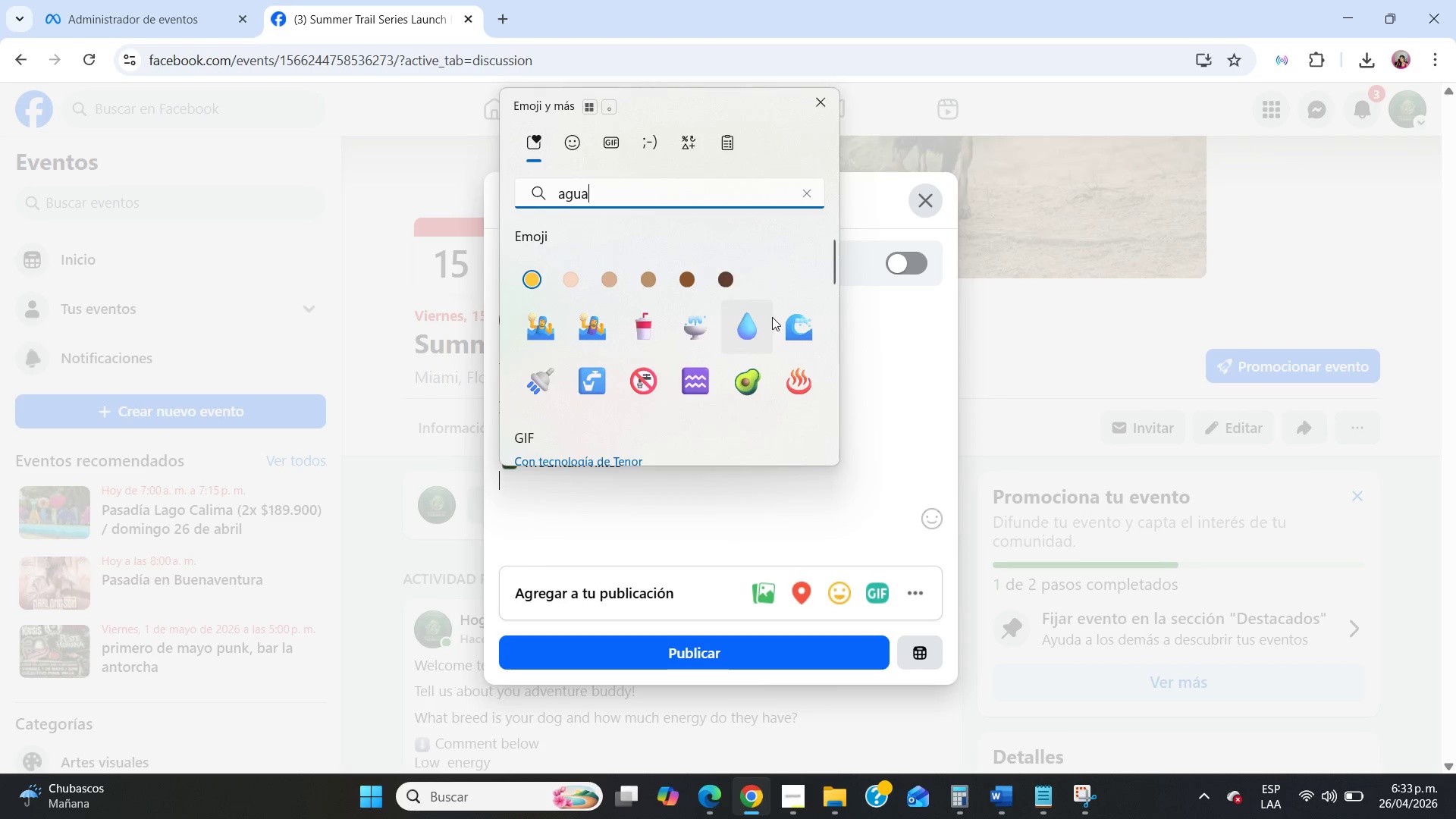 
left_click([769, 317])
 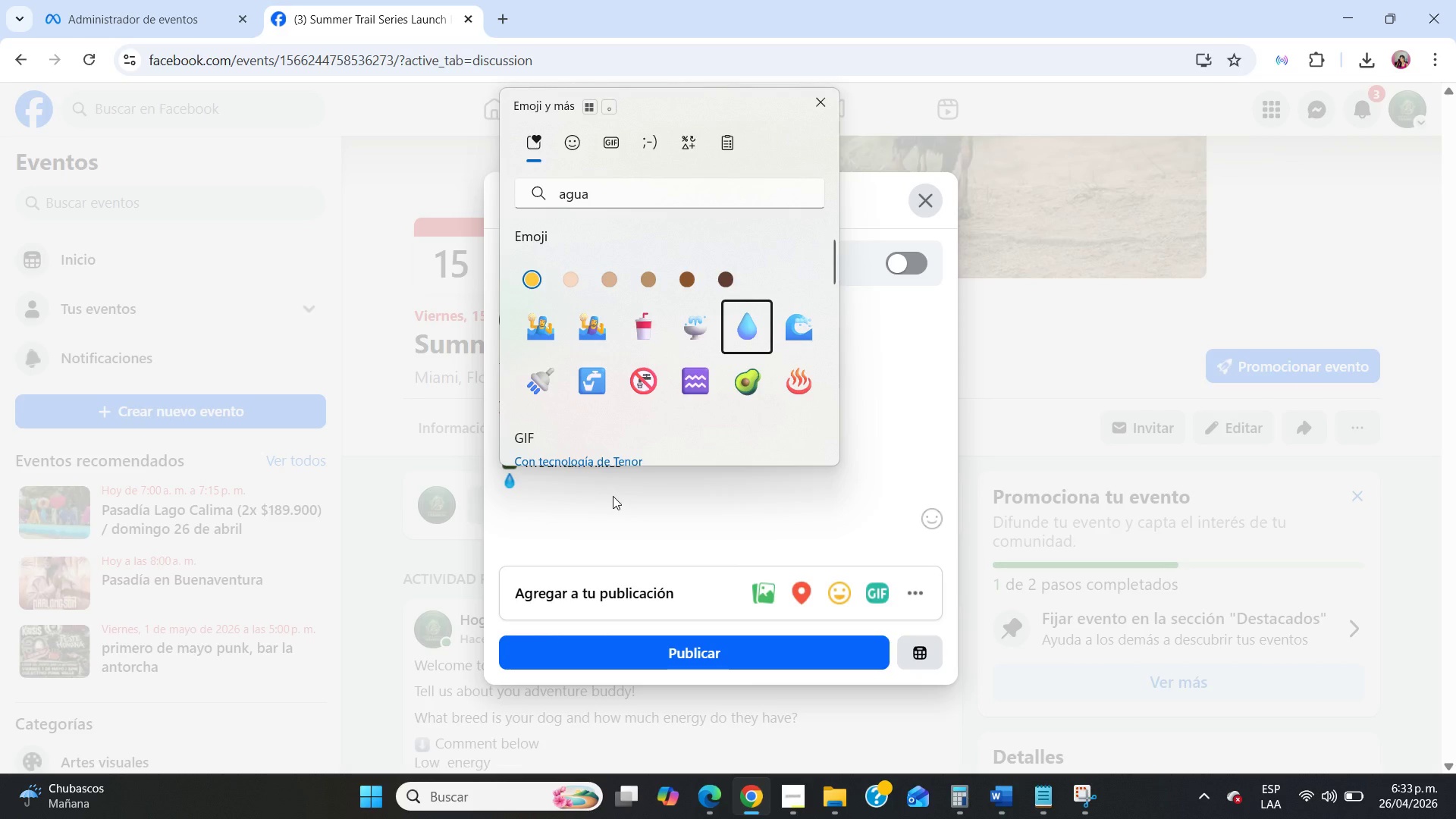 
left_click([573, 527])
 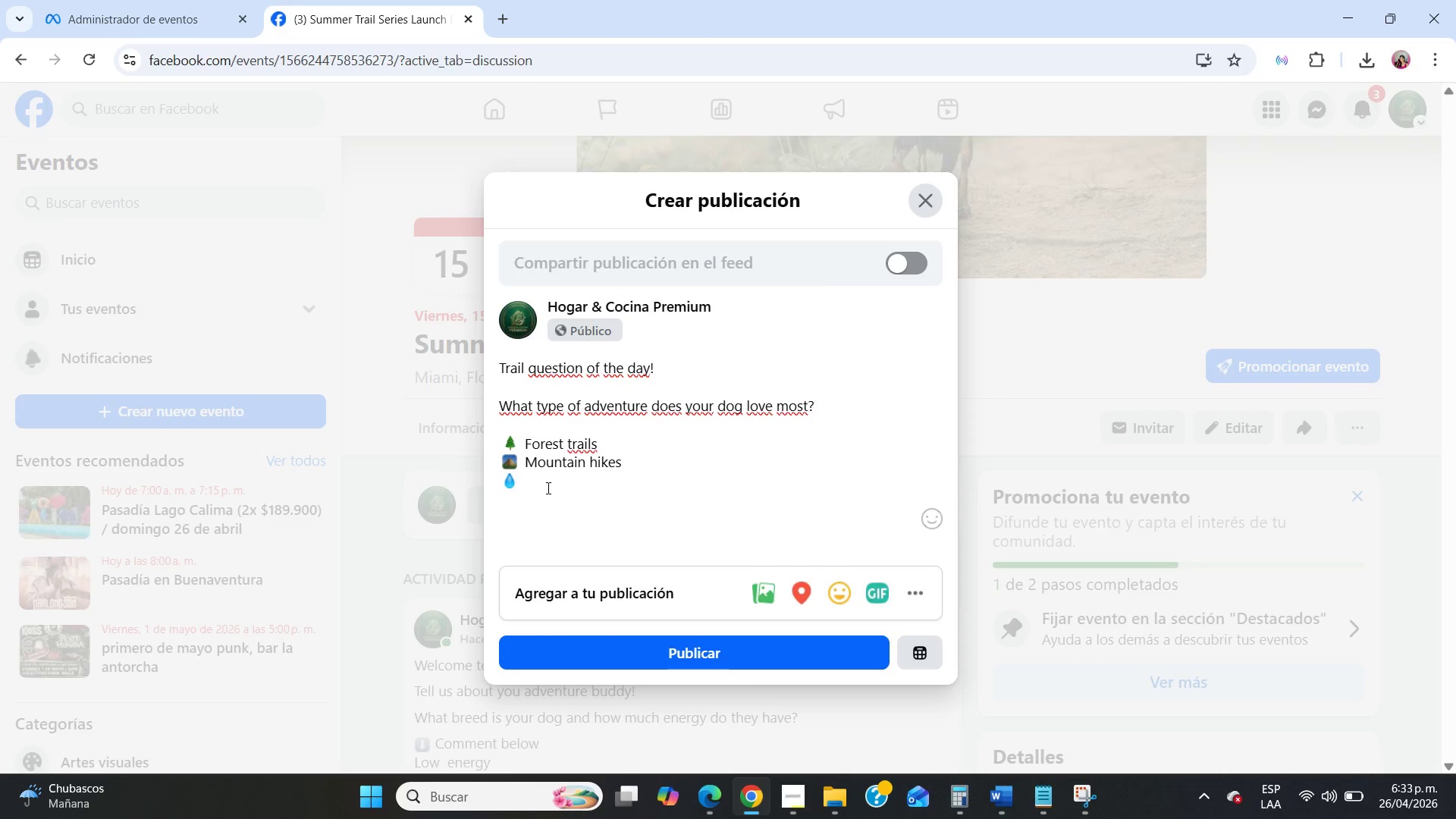 
left_click([547, 487])
 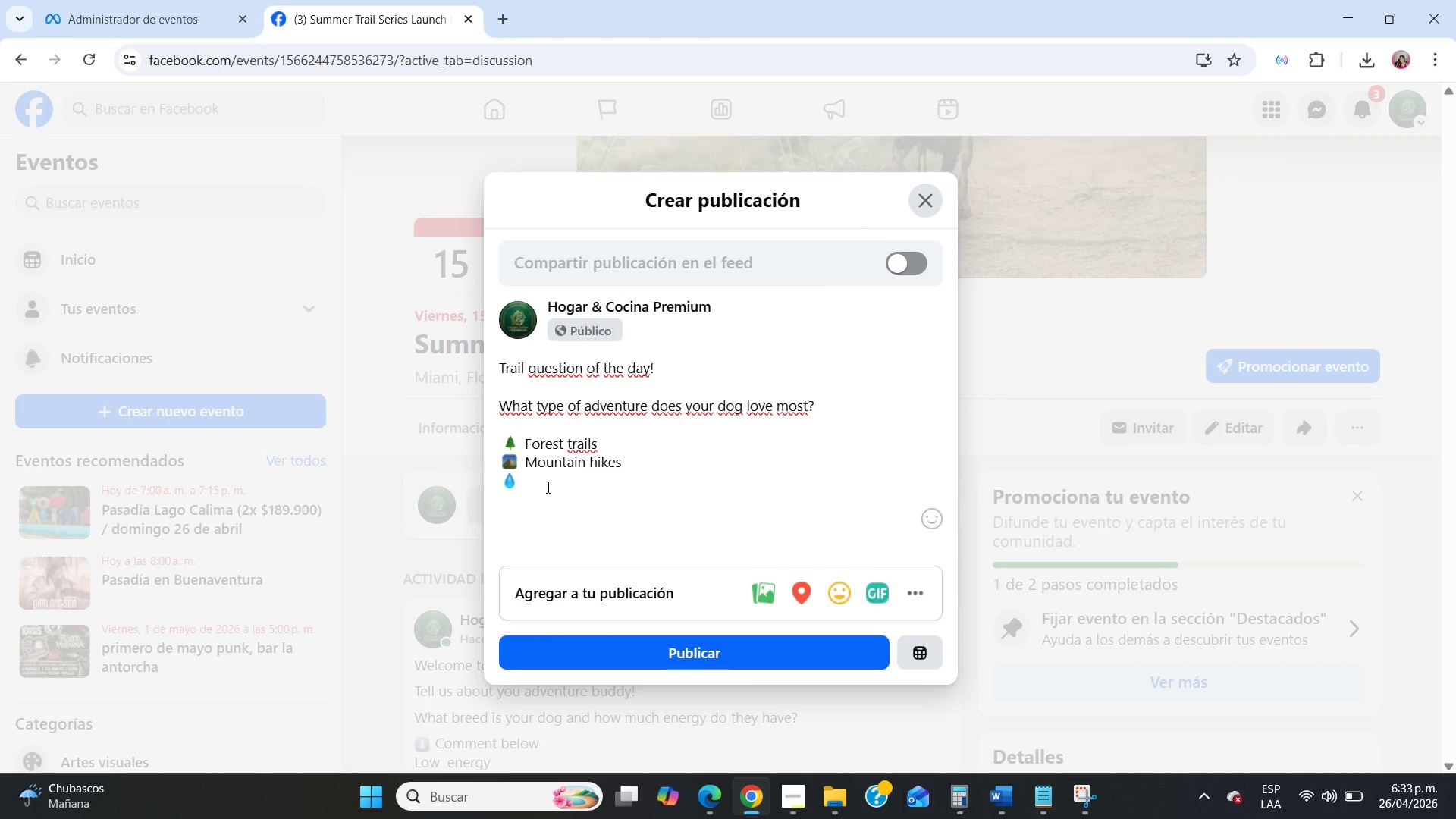 
type( Wt)
key(Backspace)
type(ater trails)
 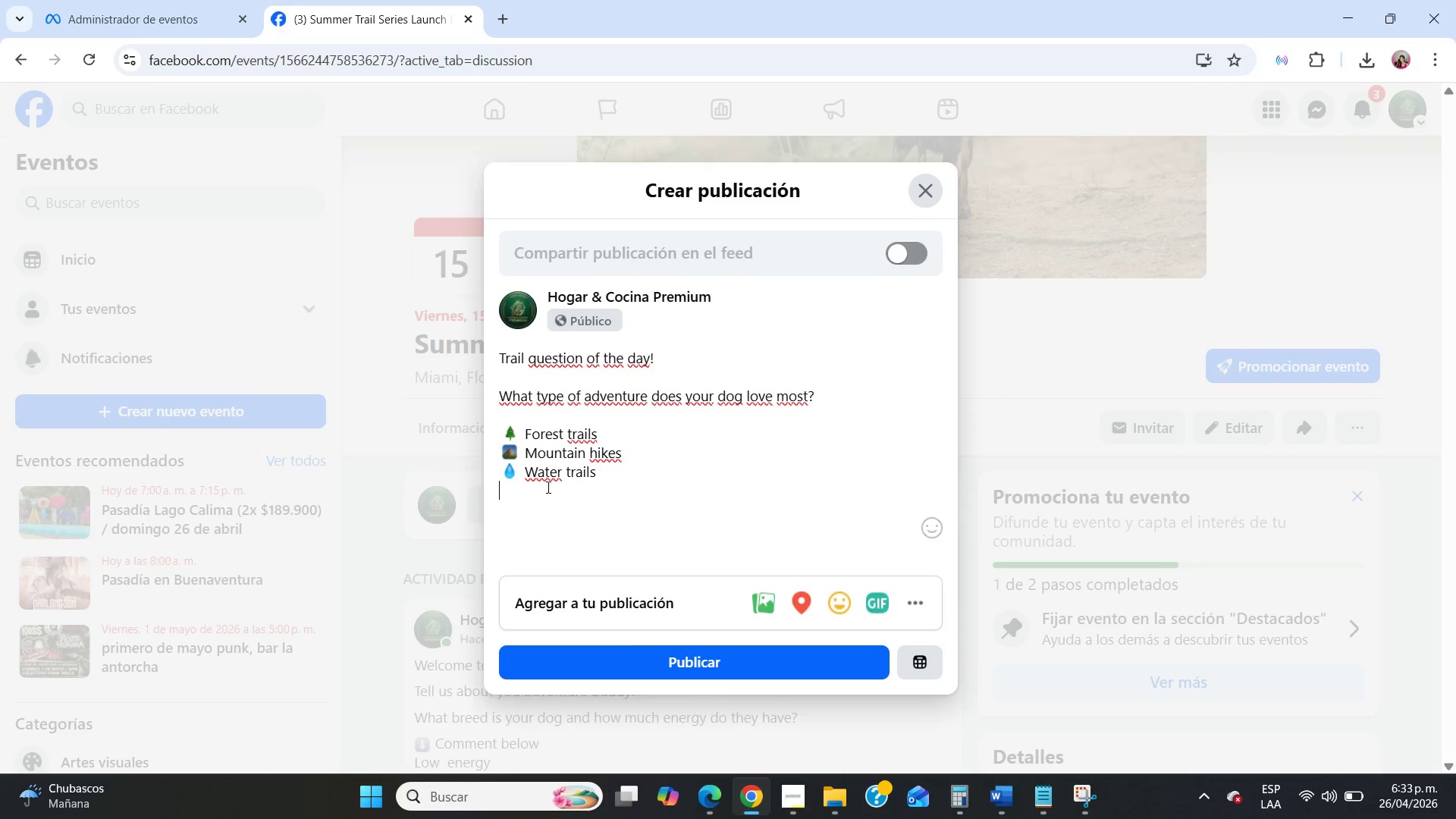 
key(Enter)
 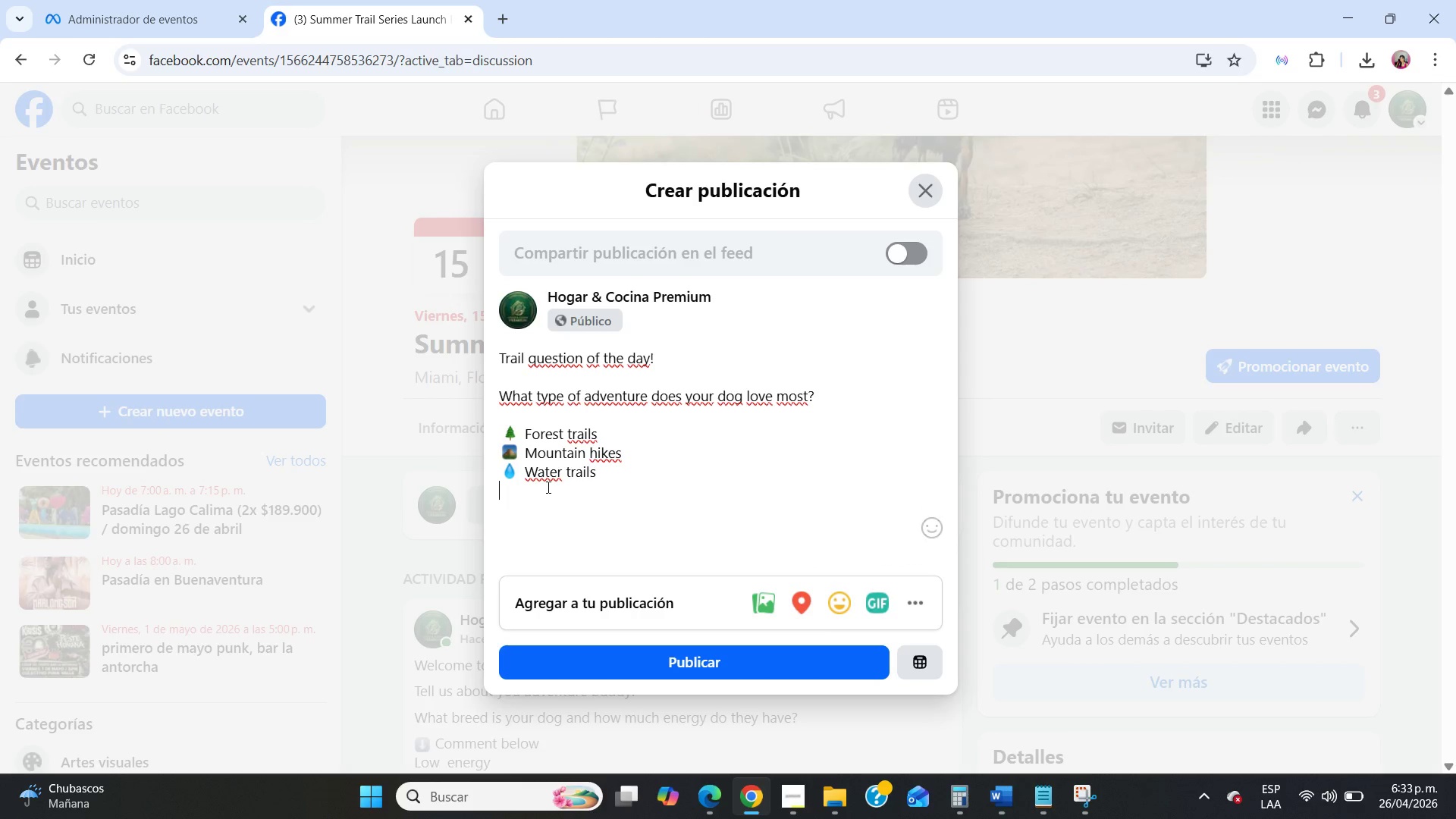 
key(Meta+MetaLeft)
 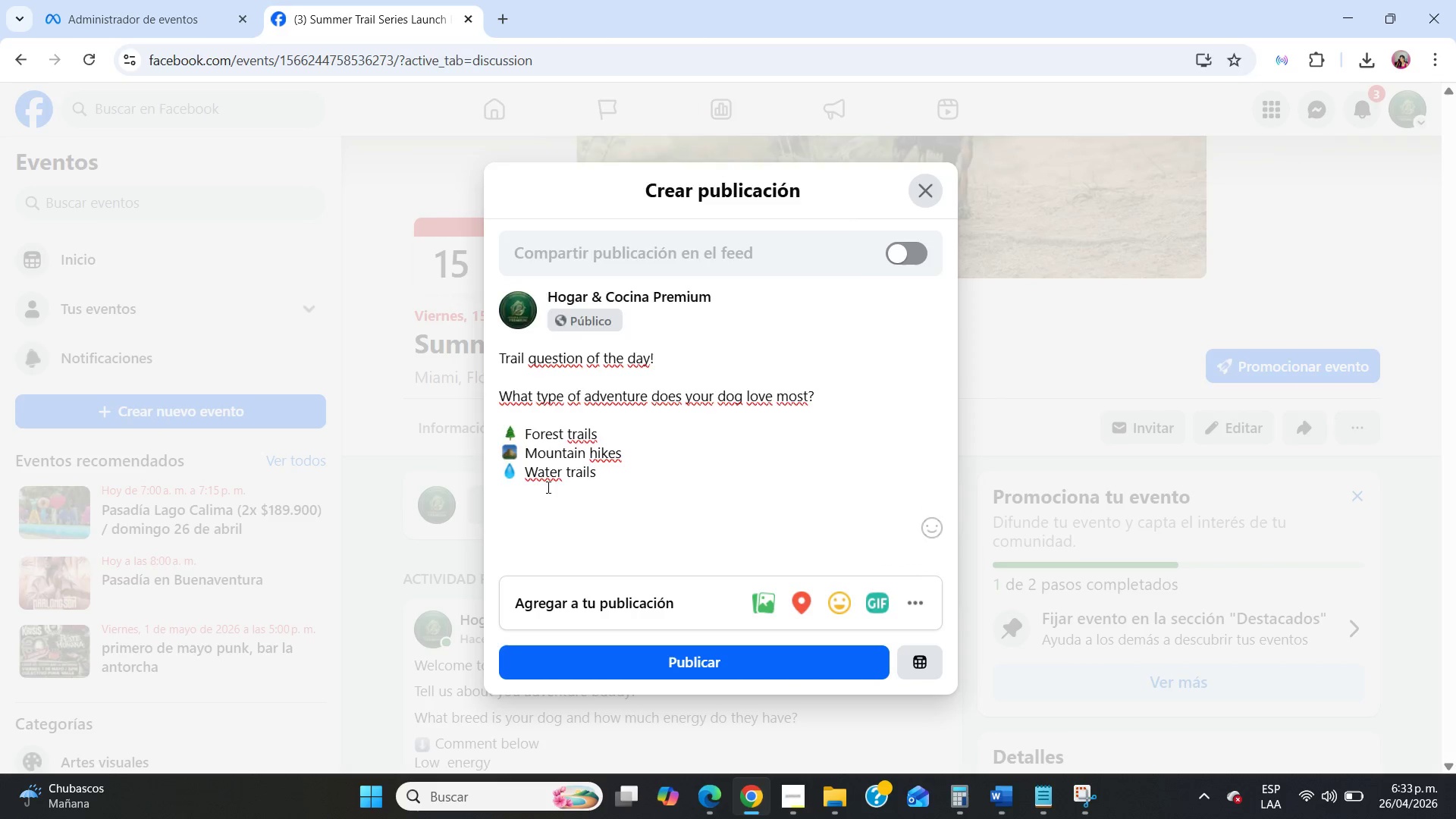 
key(Meta+Period)
 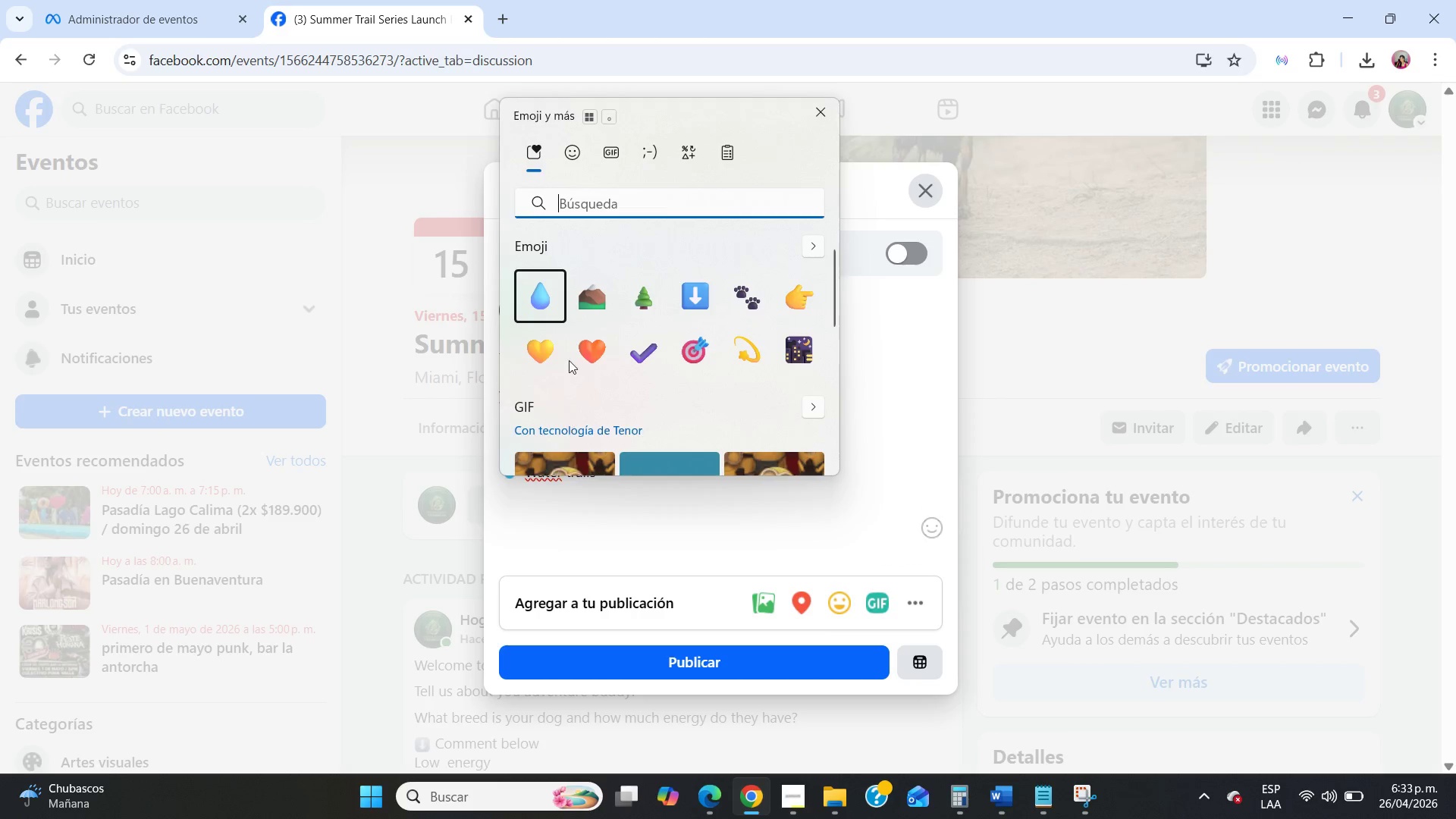 
scroll: coordinate [572, 322], scroll_direction: down, amount: 8.0
 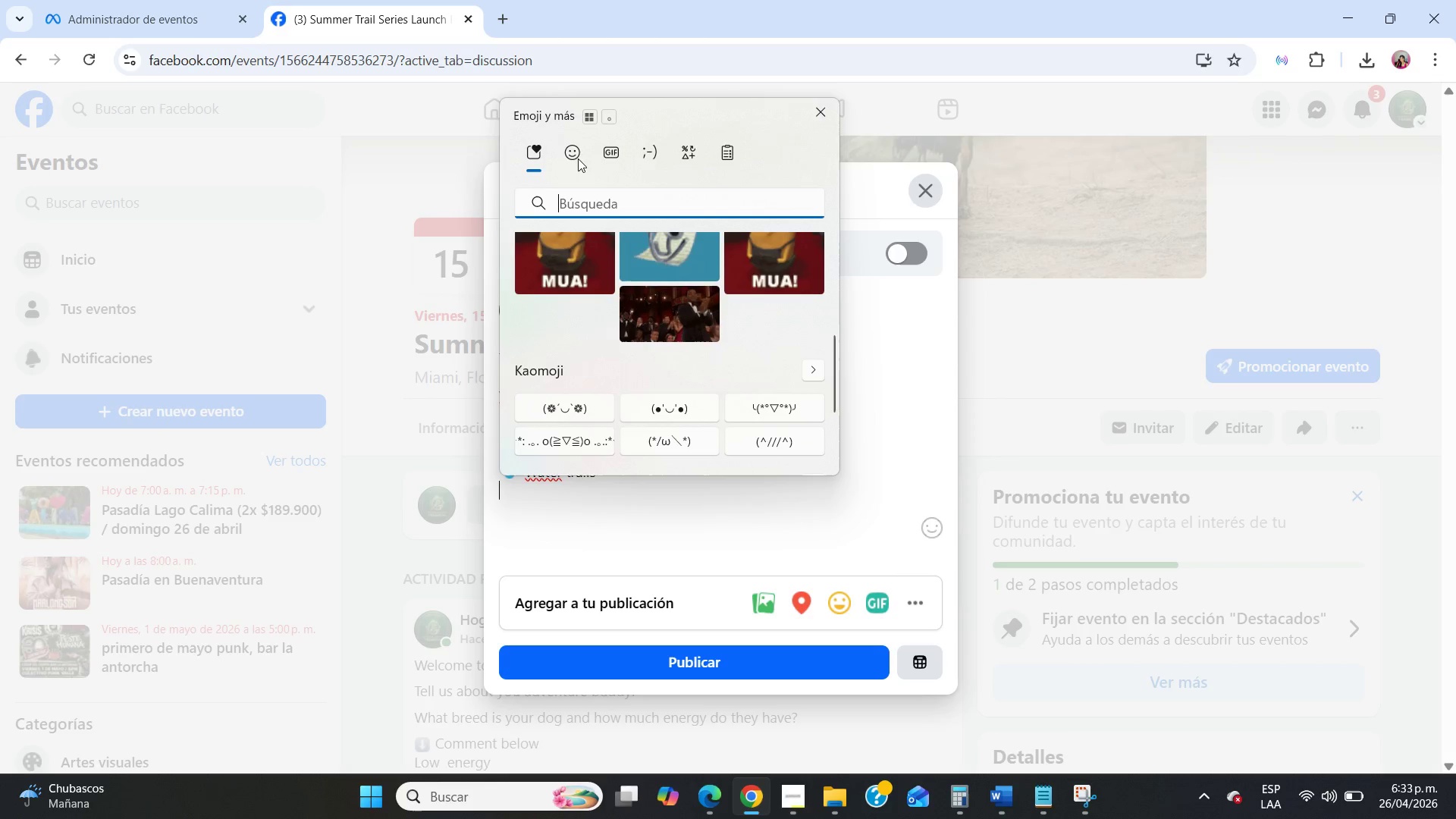 
left_click([579, 156])
 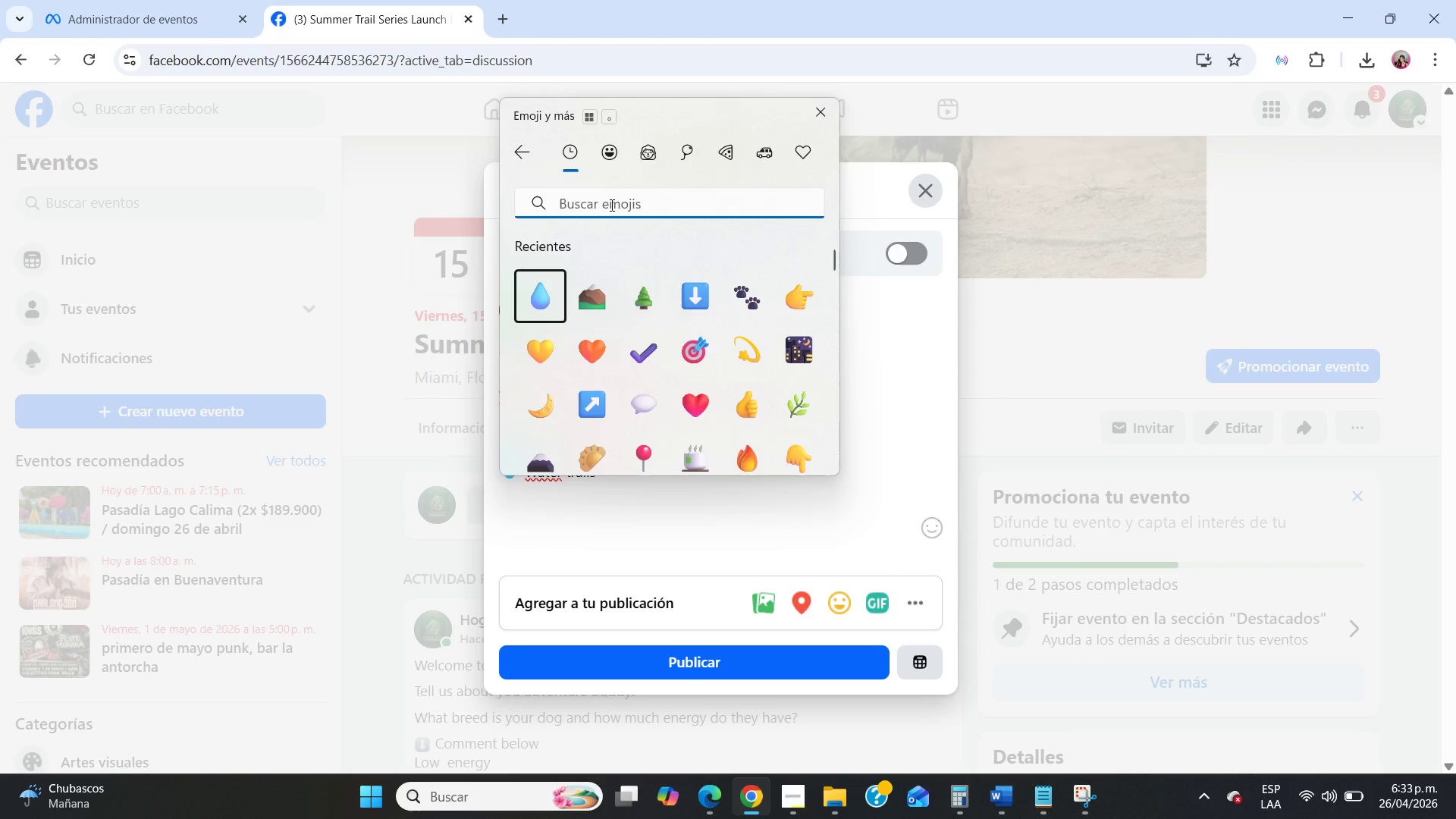 
scroll: coordinate [728, 348], scroll_direction: down, amount: 69.0
 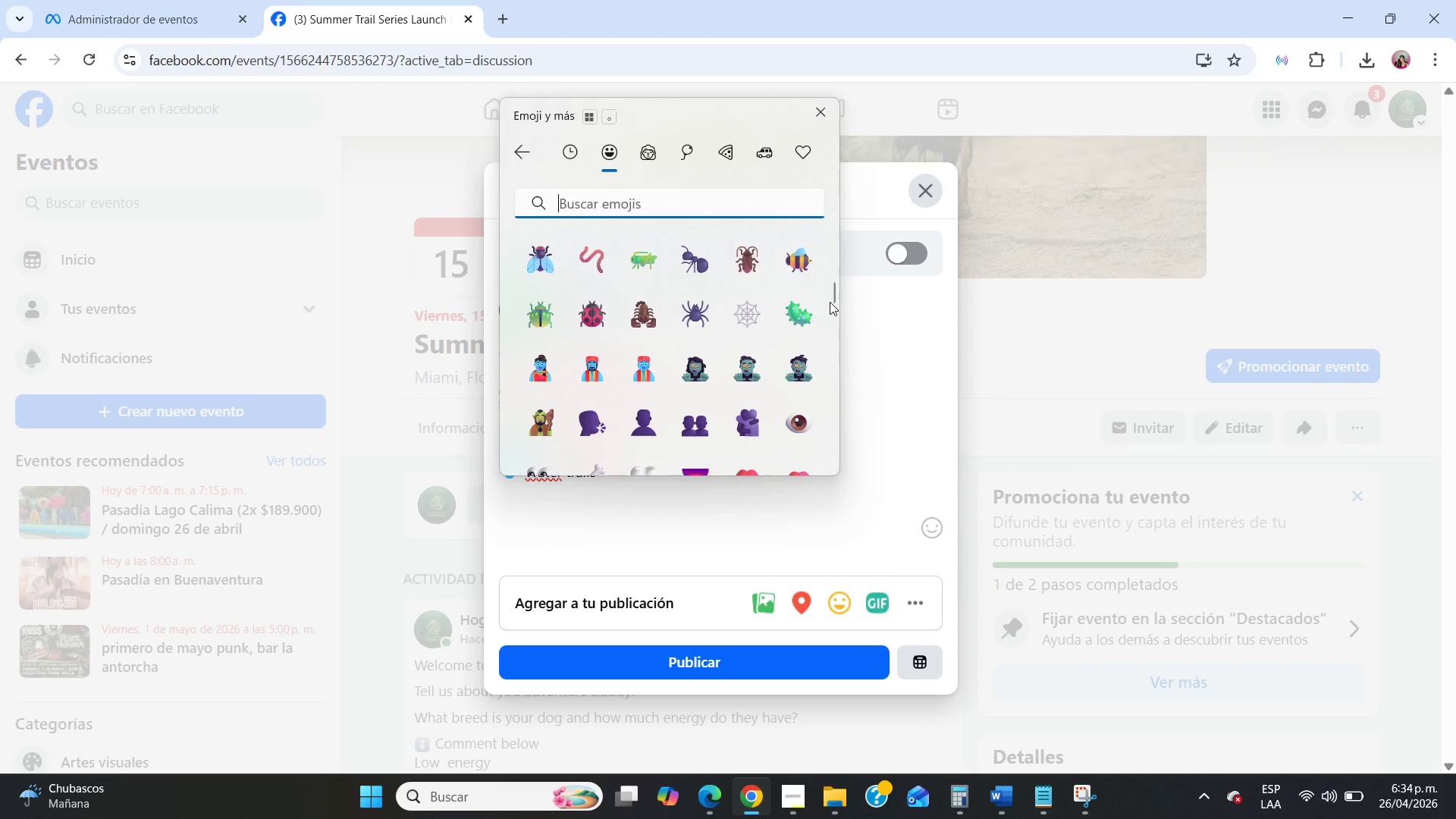 
left_click_drag(start_coordinate=[836, 299], to_coordinate=[831, 421])
 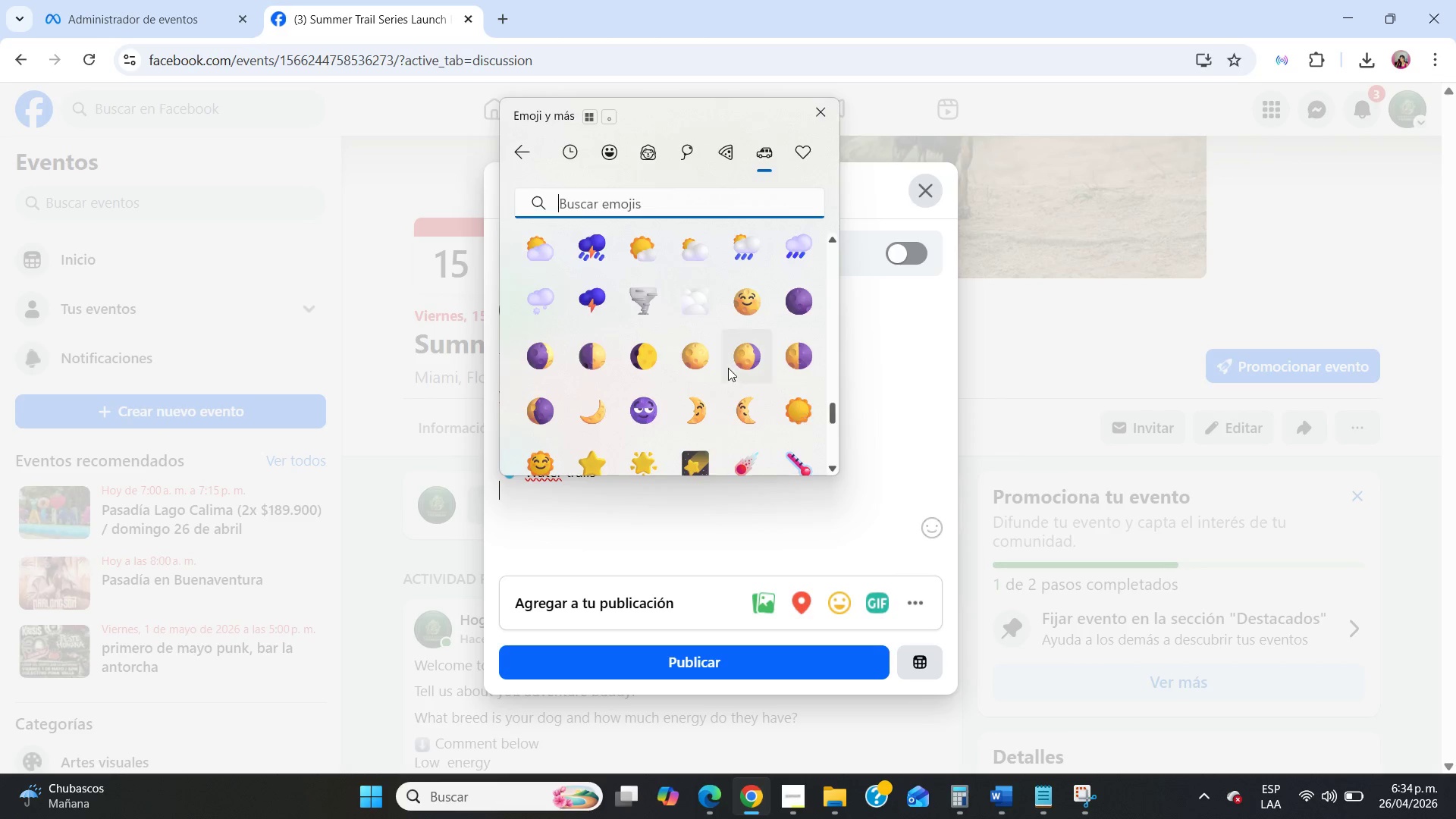 
scroll: coordinate [727, 366], scroll_direction: down, amount: 5.0
 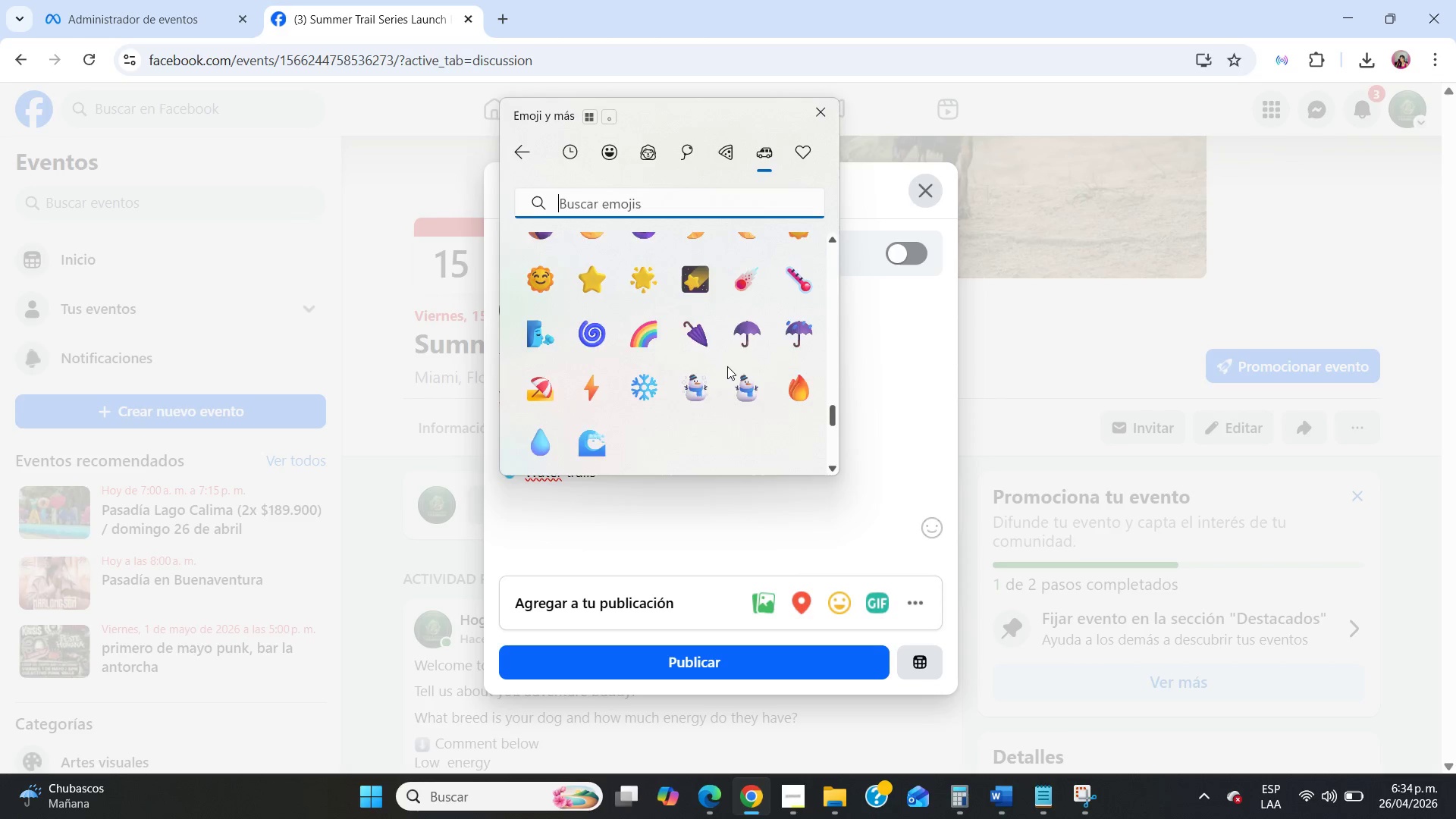 
scroll: coordinate [727, 366], scroll_direction: up, amount: 16.0
 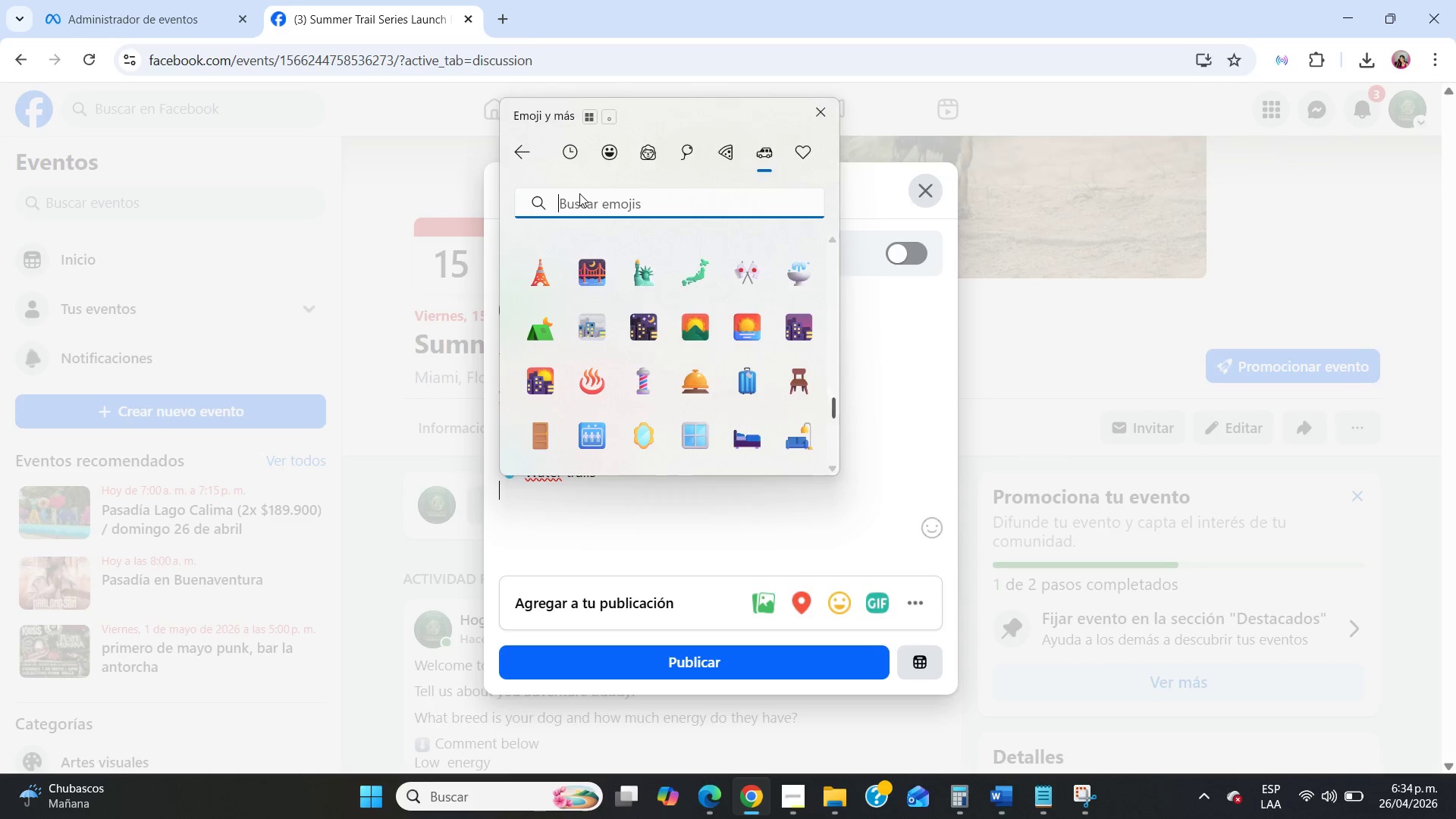 
left_click([579, 192])
 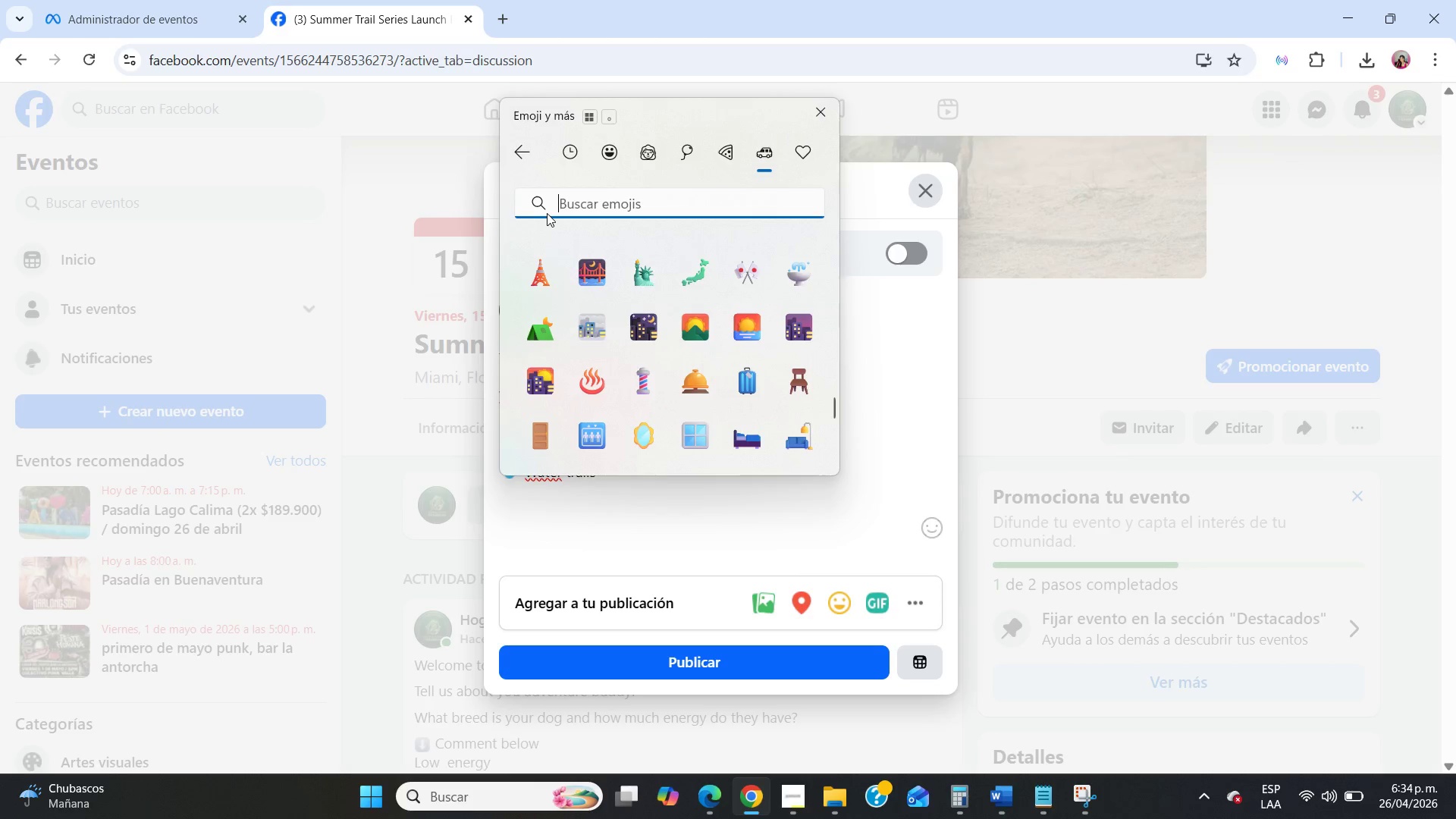 
type(paisaje)
 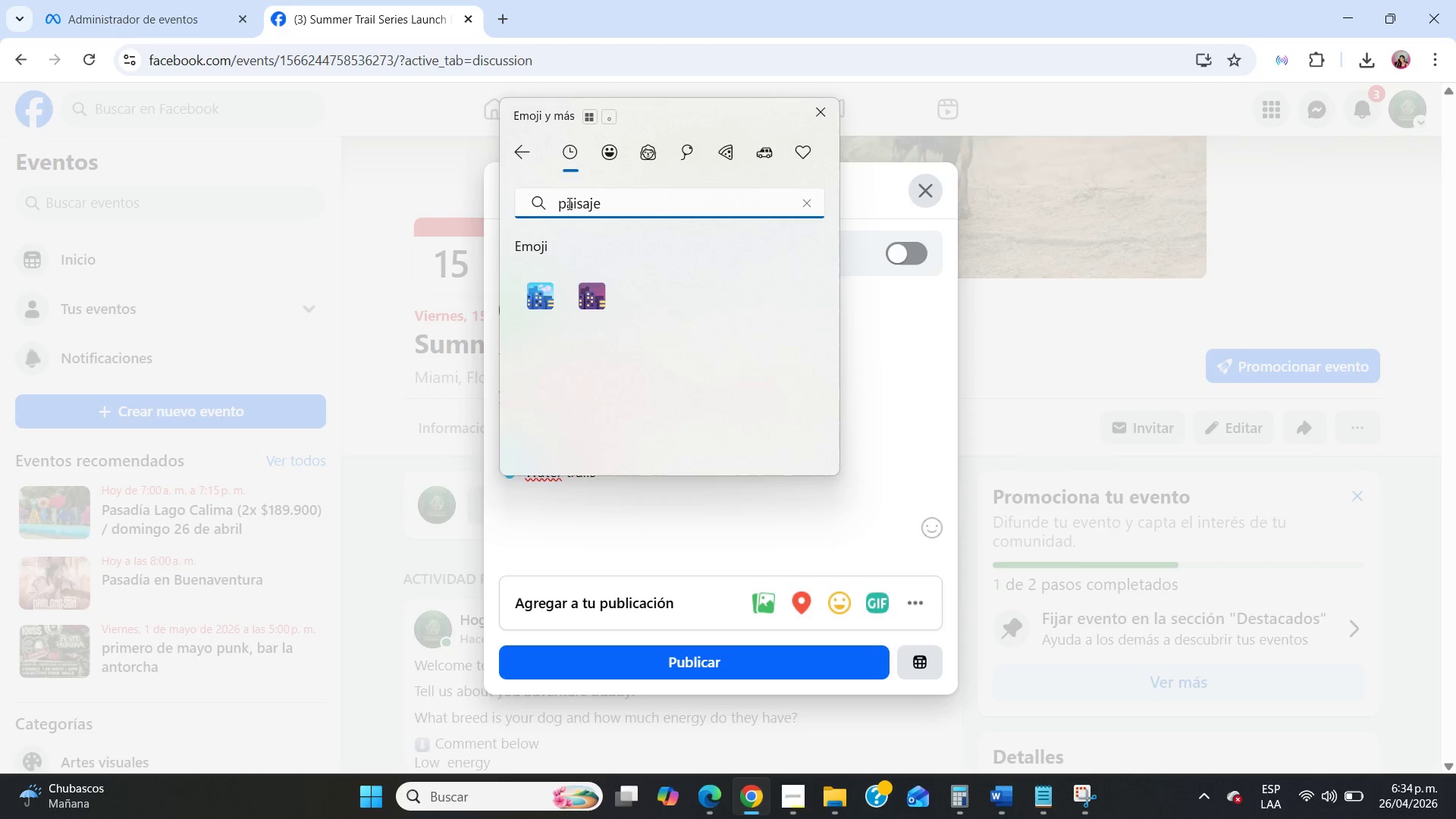 
double_click([568, 202])
 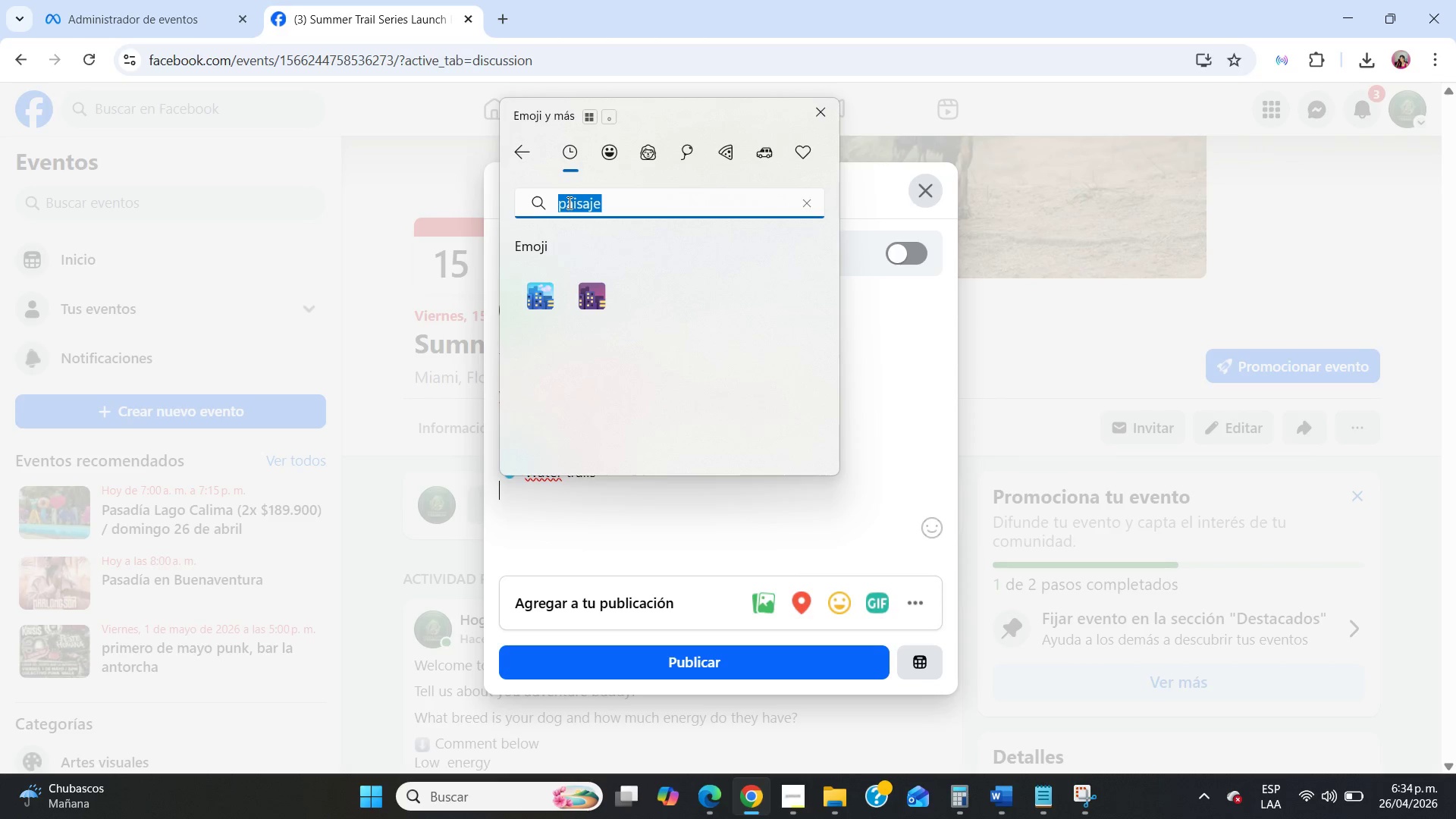 
triple_click([568, 202])
 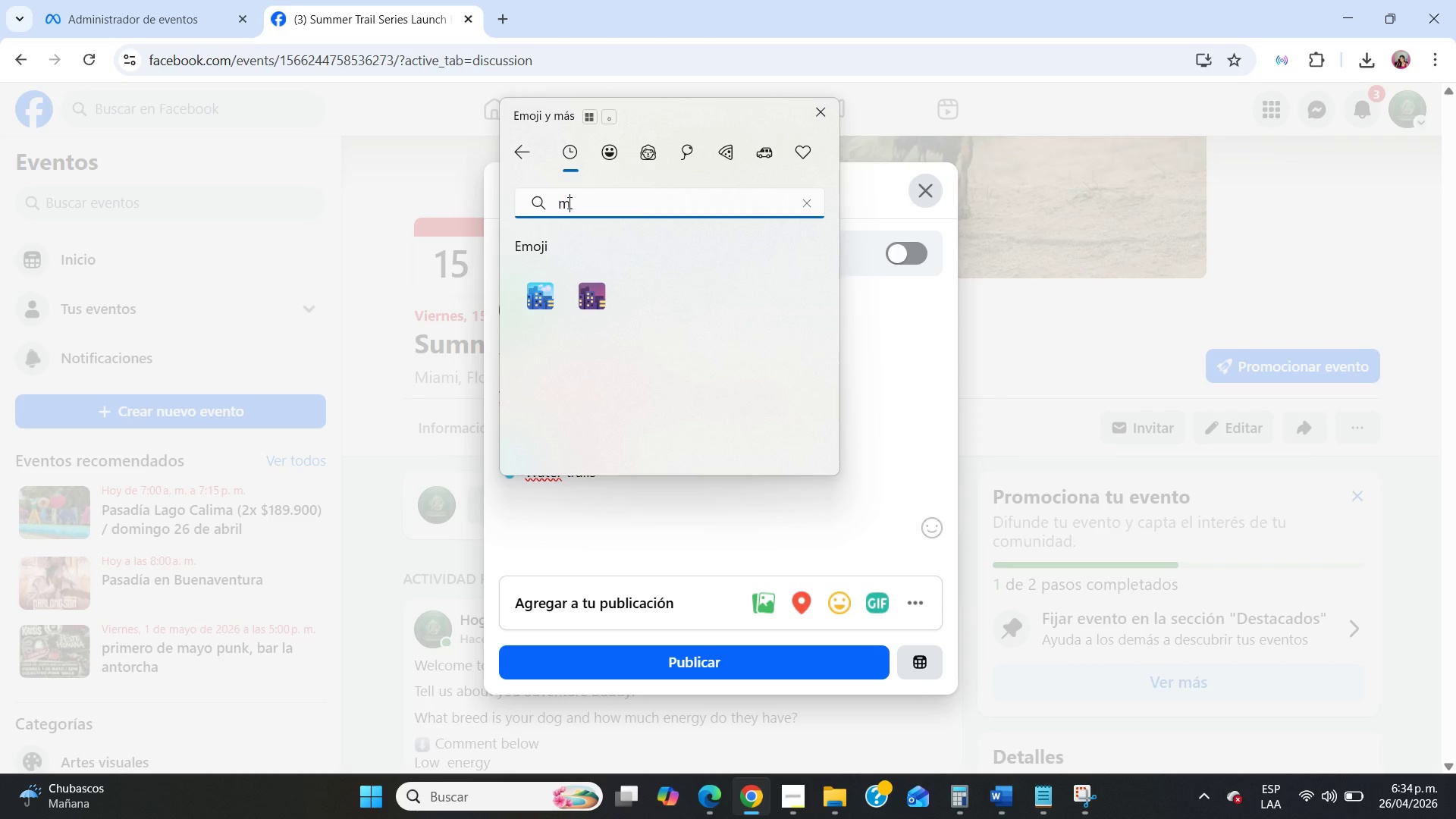 
type(monta)
 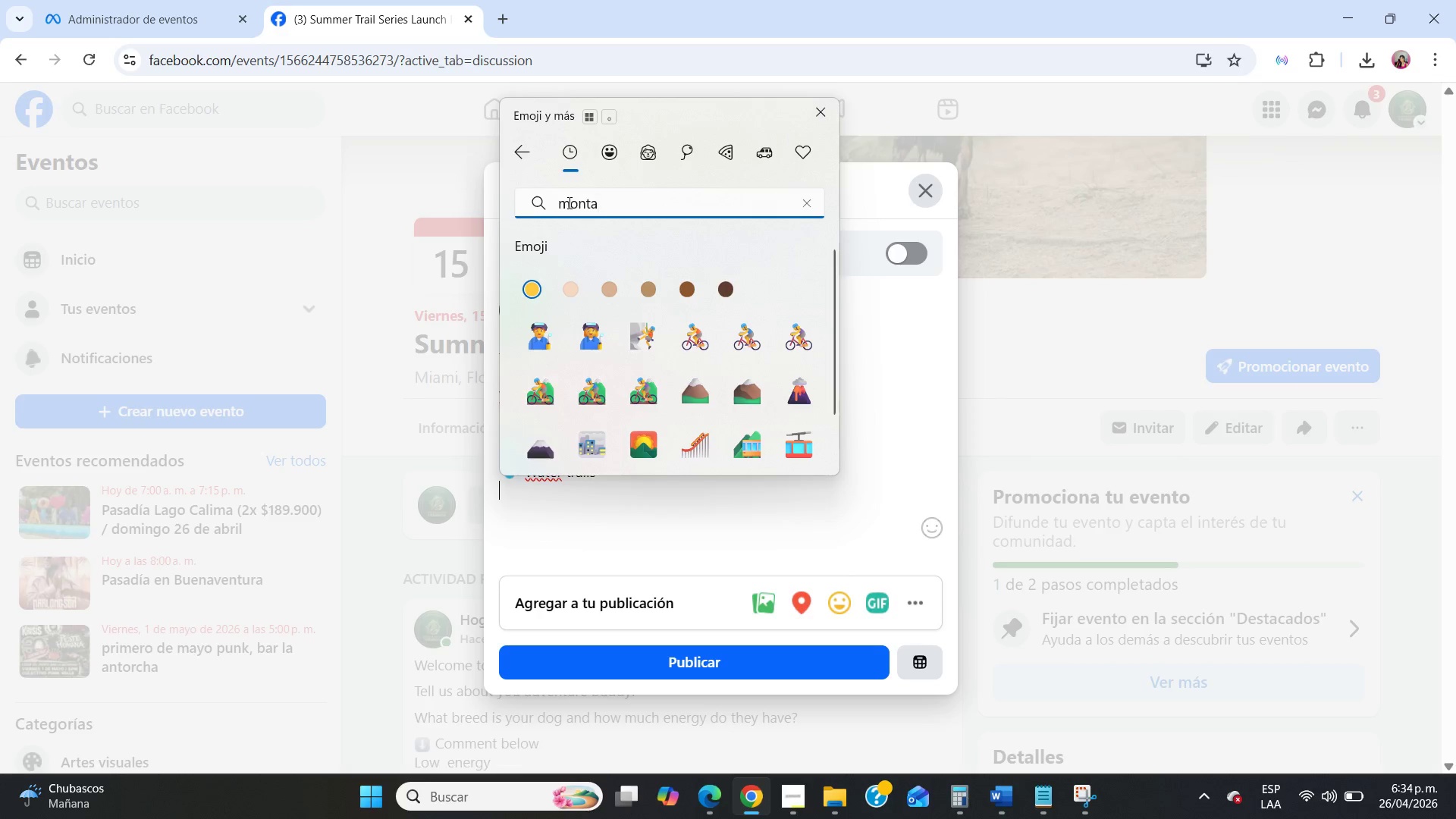 
scroll: coordinate [635, 300], scroll_direction: down, amount: 2.0
 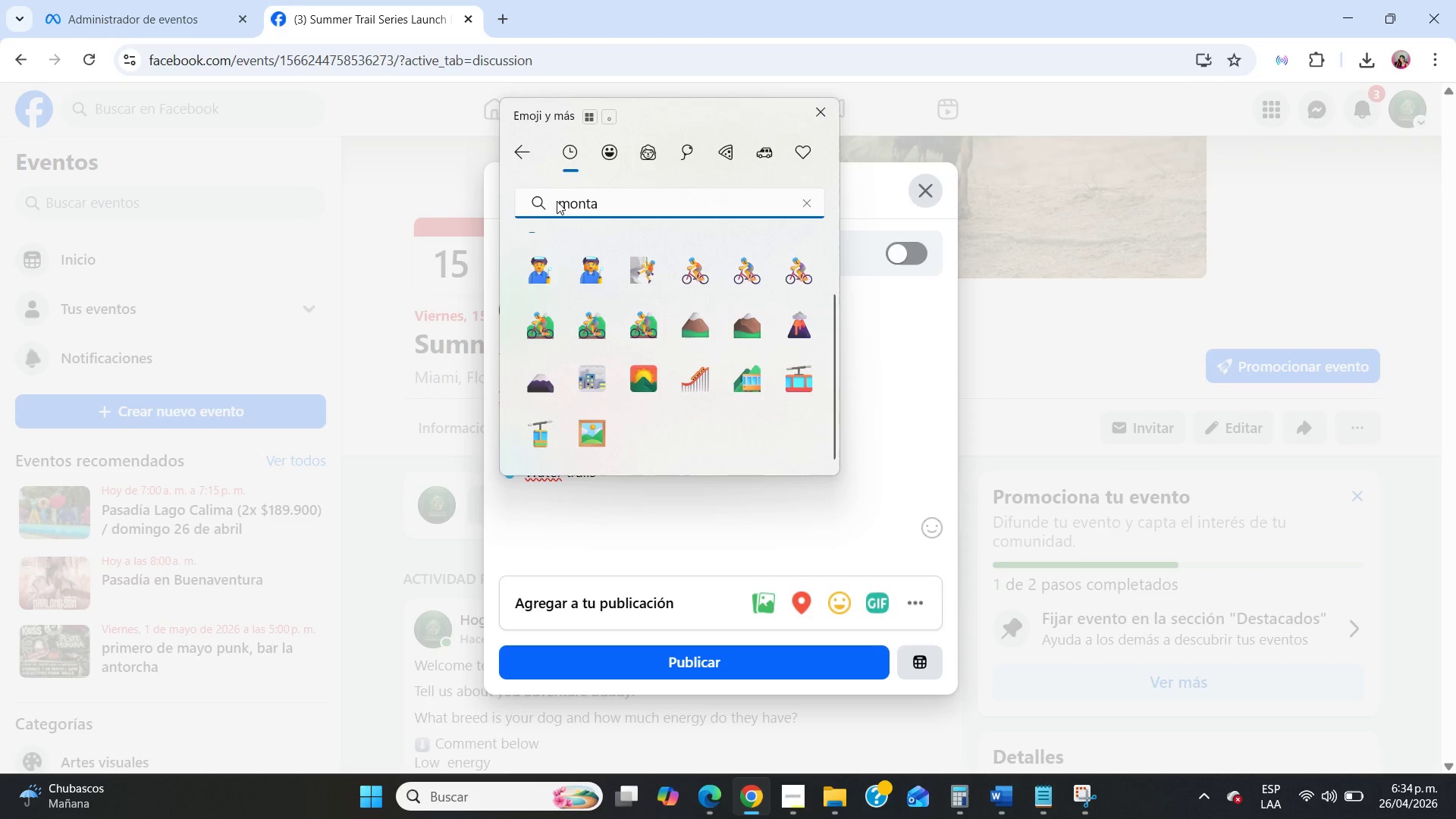 
double_click([567, 201])
 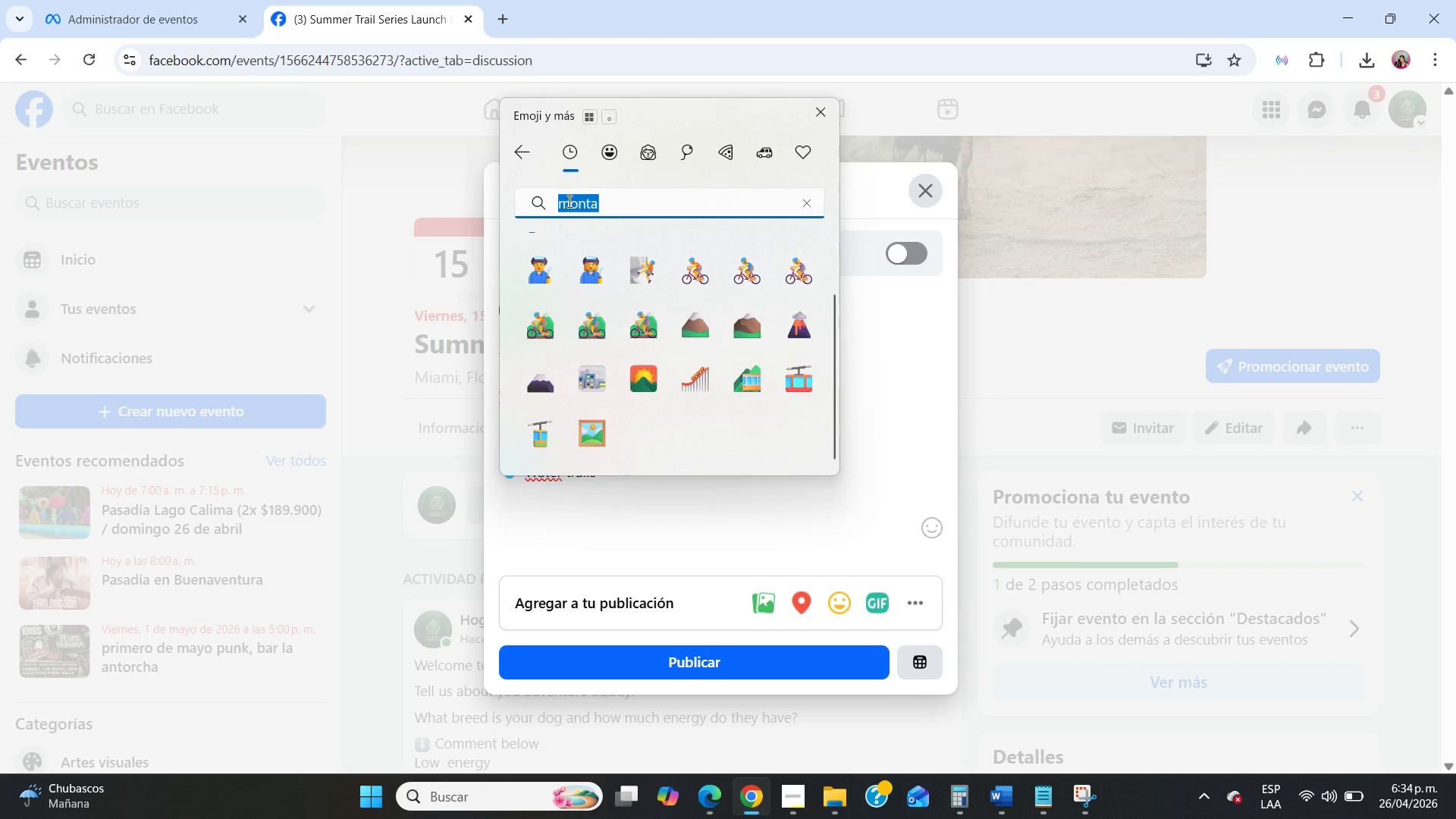 
type(rio)
 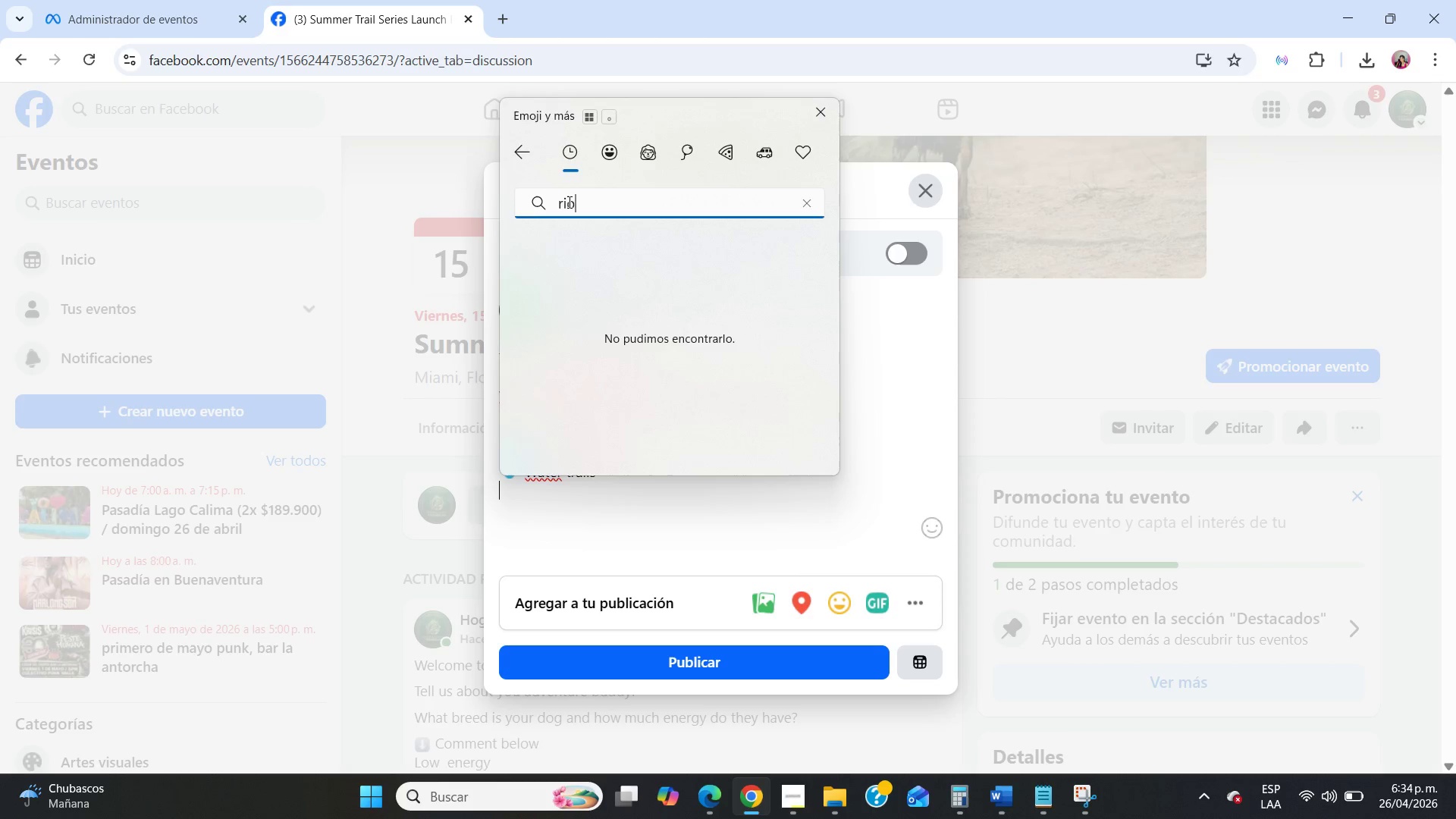 
double_click([568, 202])
 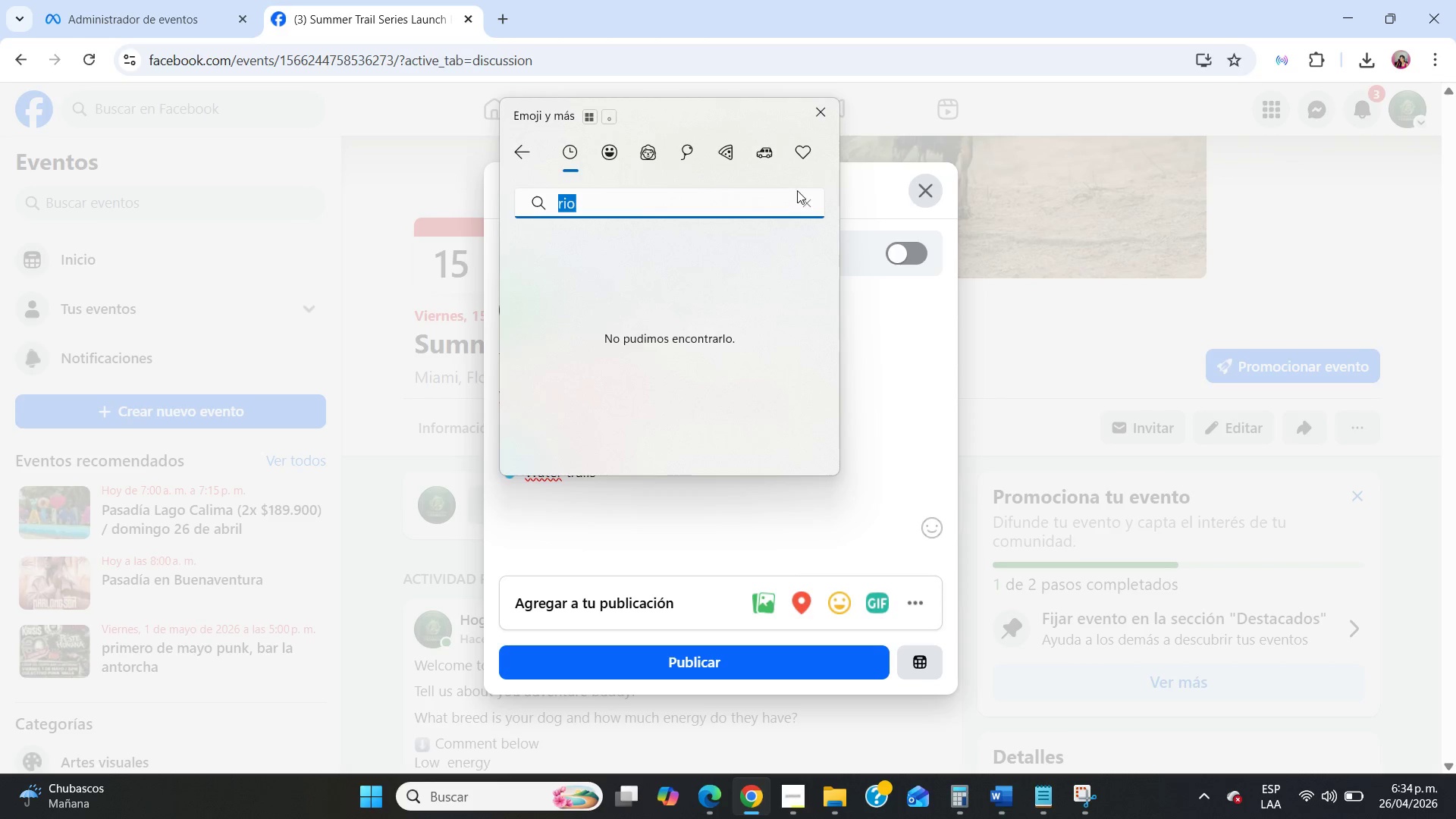 
left_click([805, 204])
 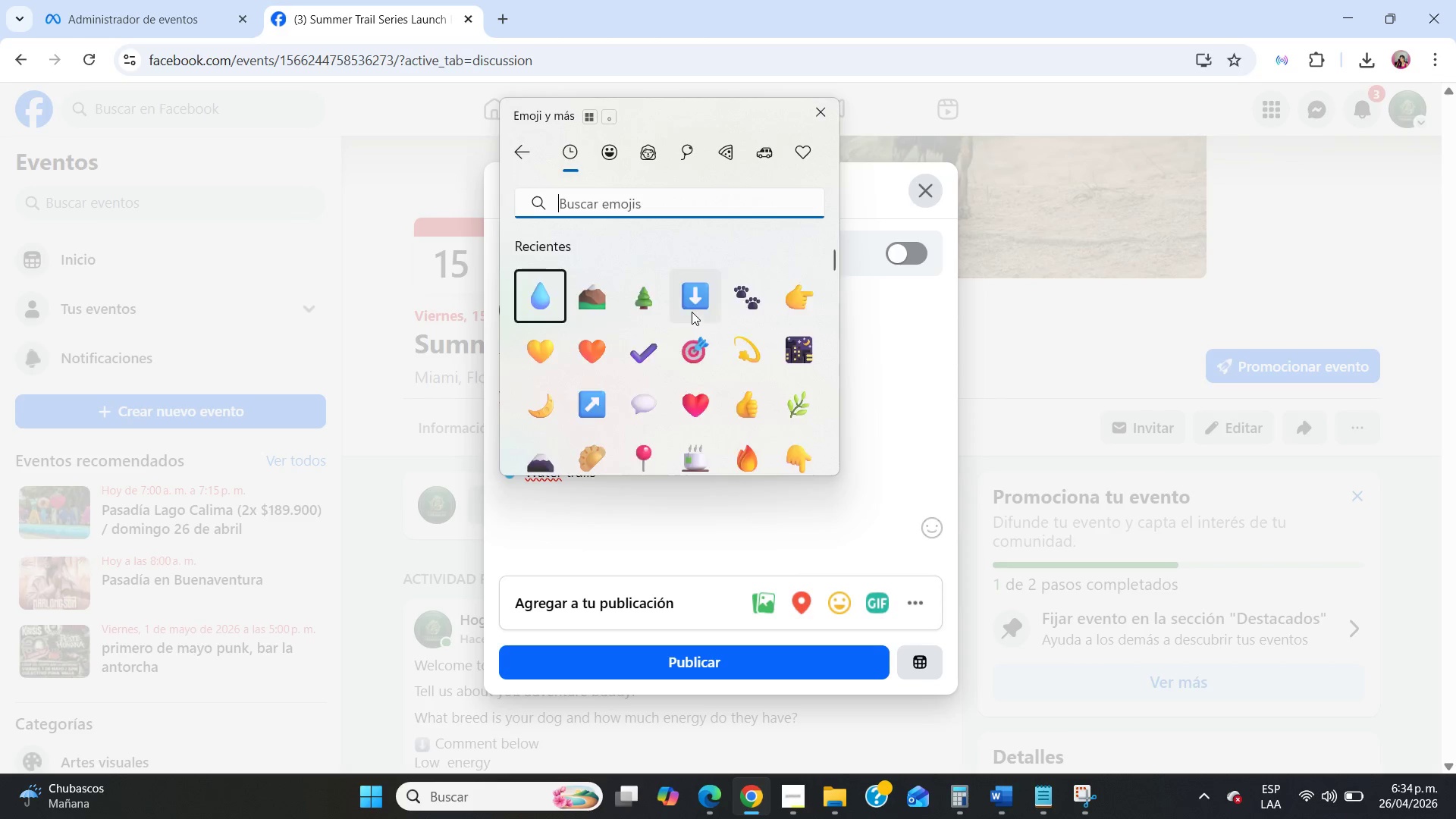 
scroll: coordinate [685, 344], scroll_direction: down, amount: 167.0
 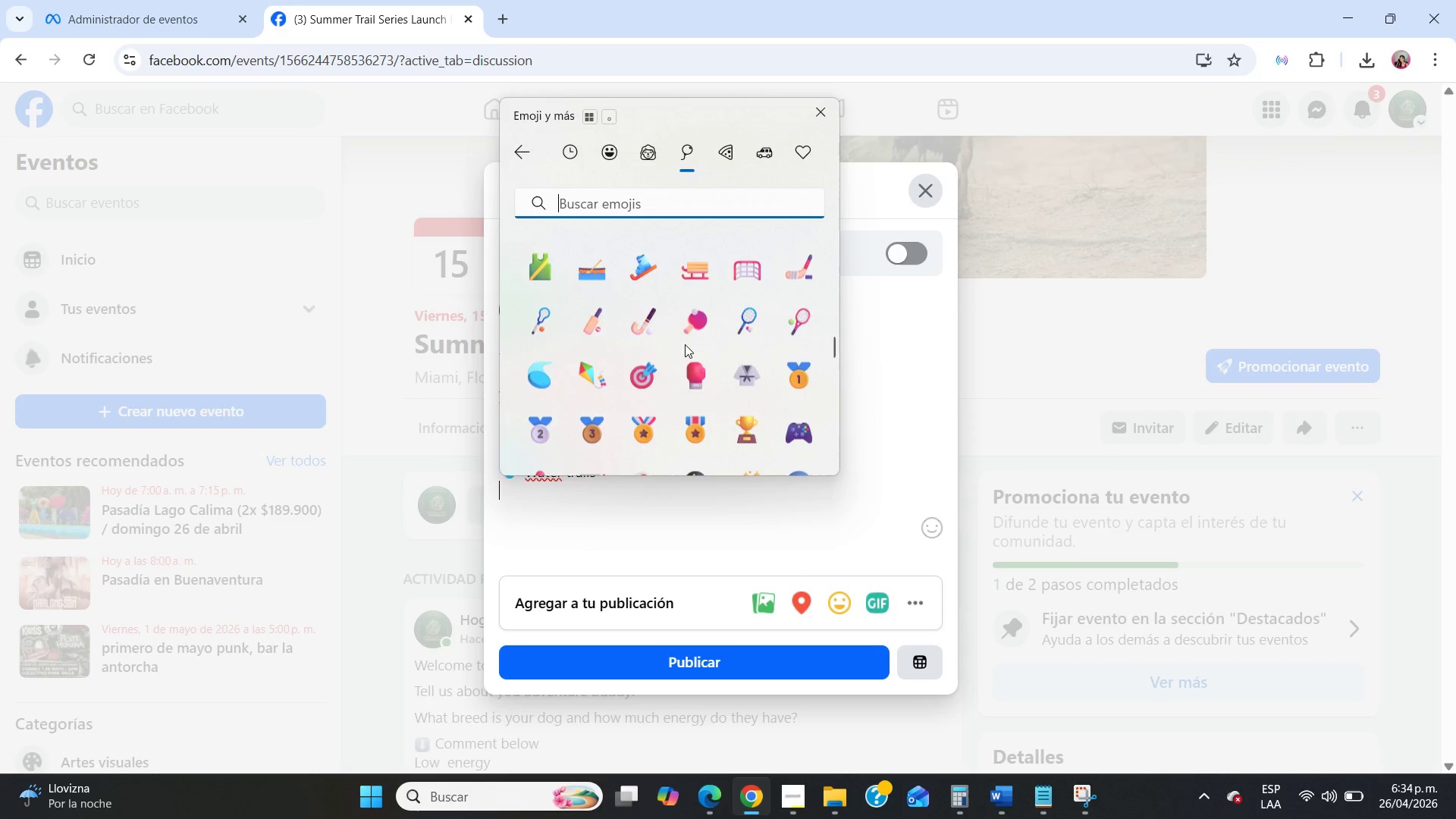 
scroll: coordinate [685, 344], scroll_direction: down, amount: 9.0
 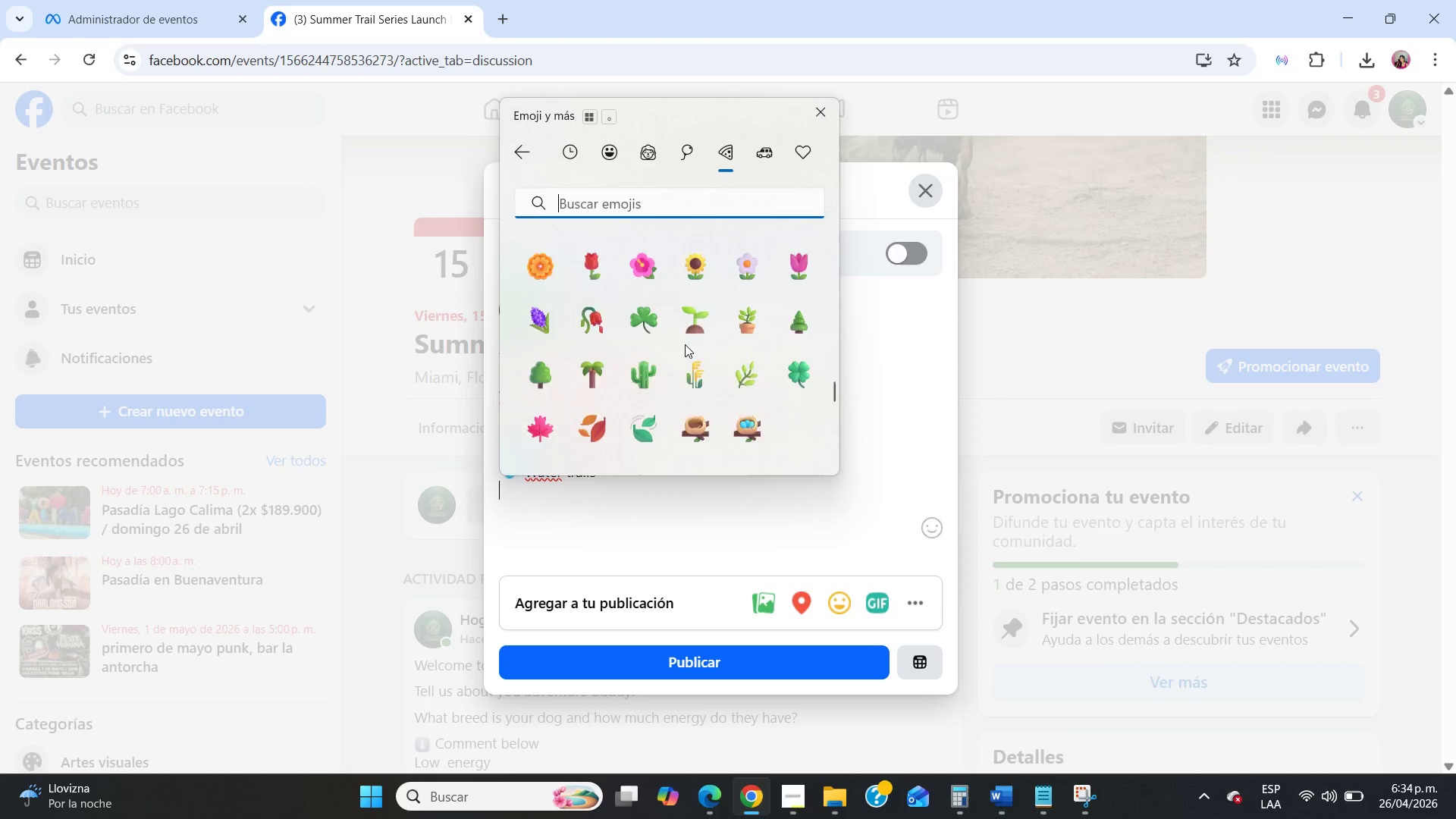 
left_click([700, 239])
 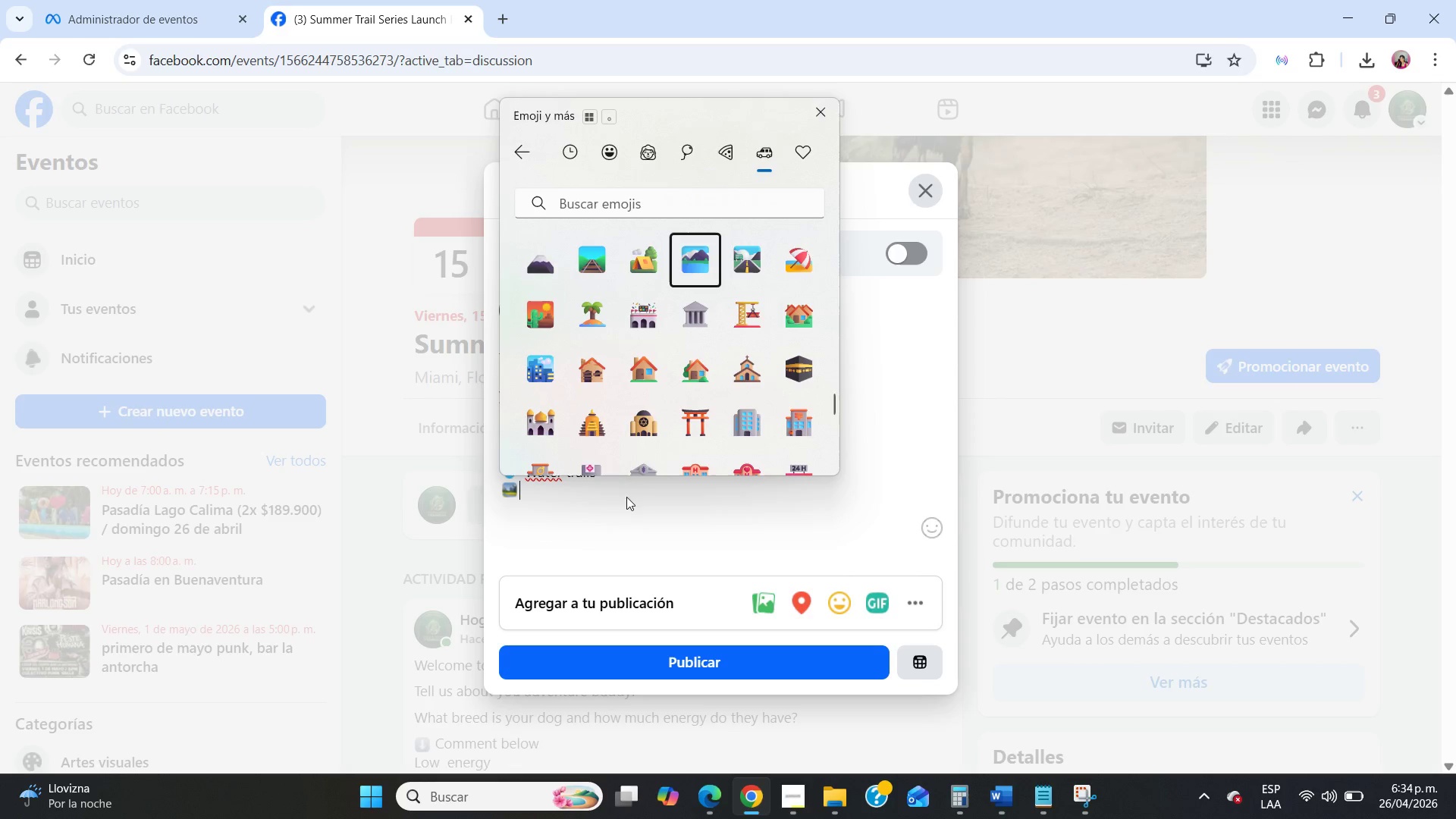 
left_click([615, 515])
 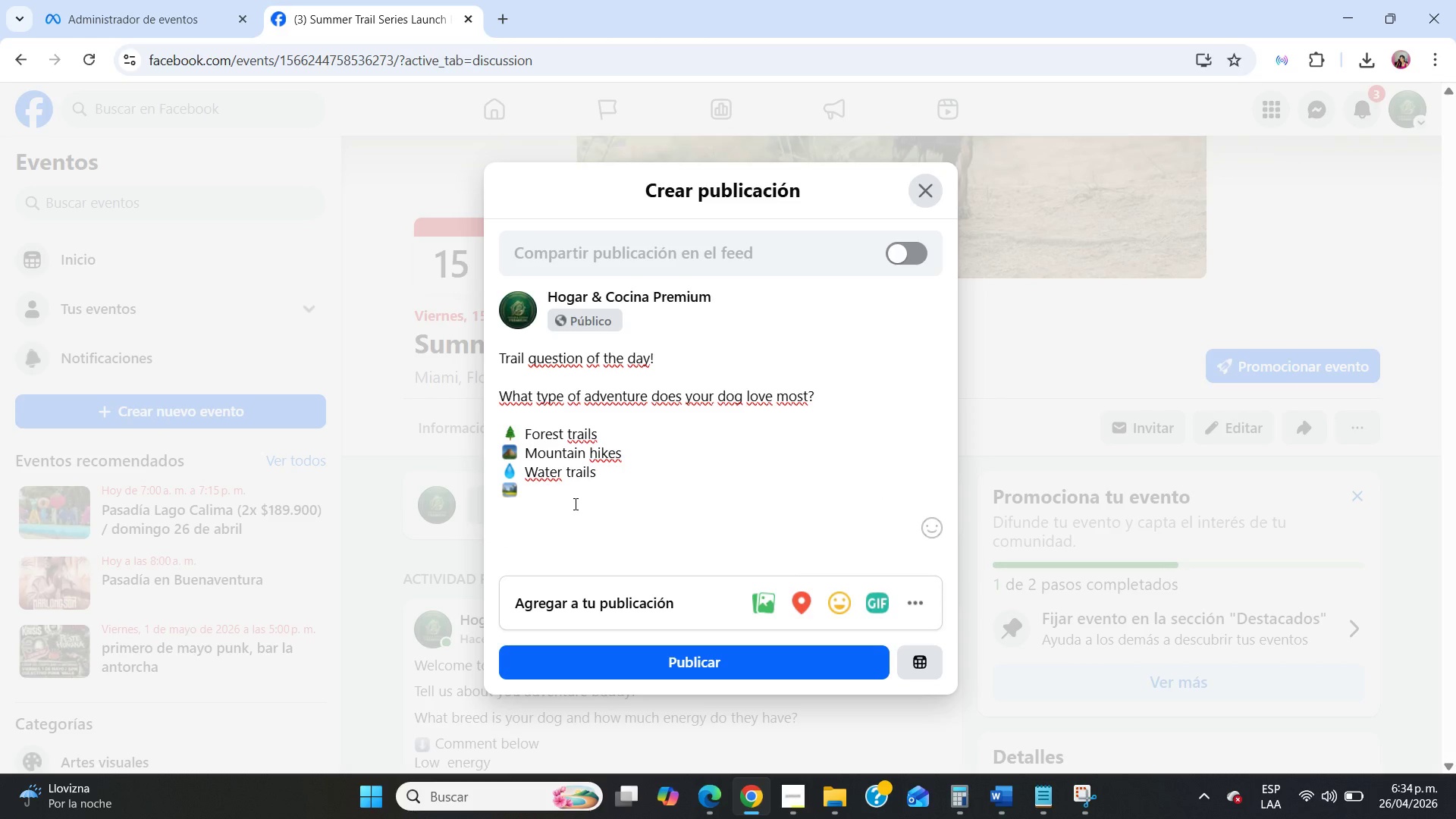 
type( Open fields)
 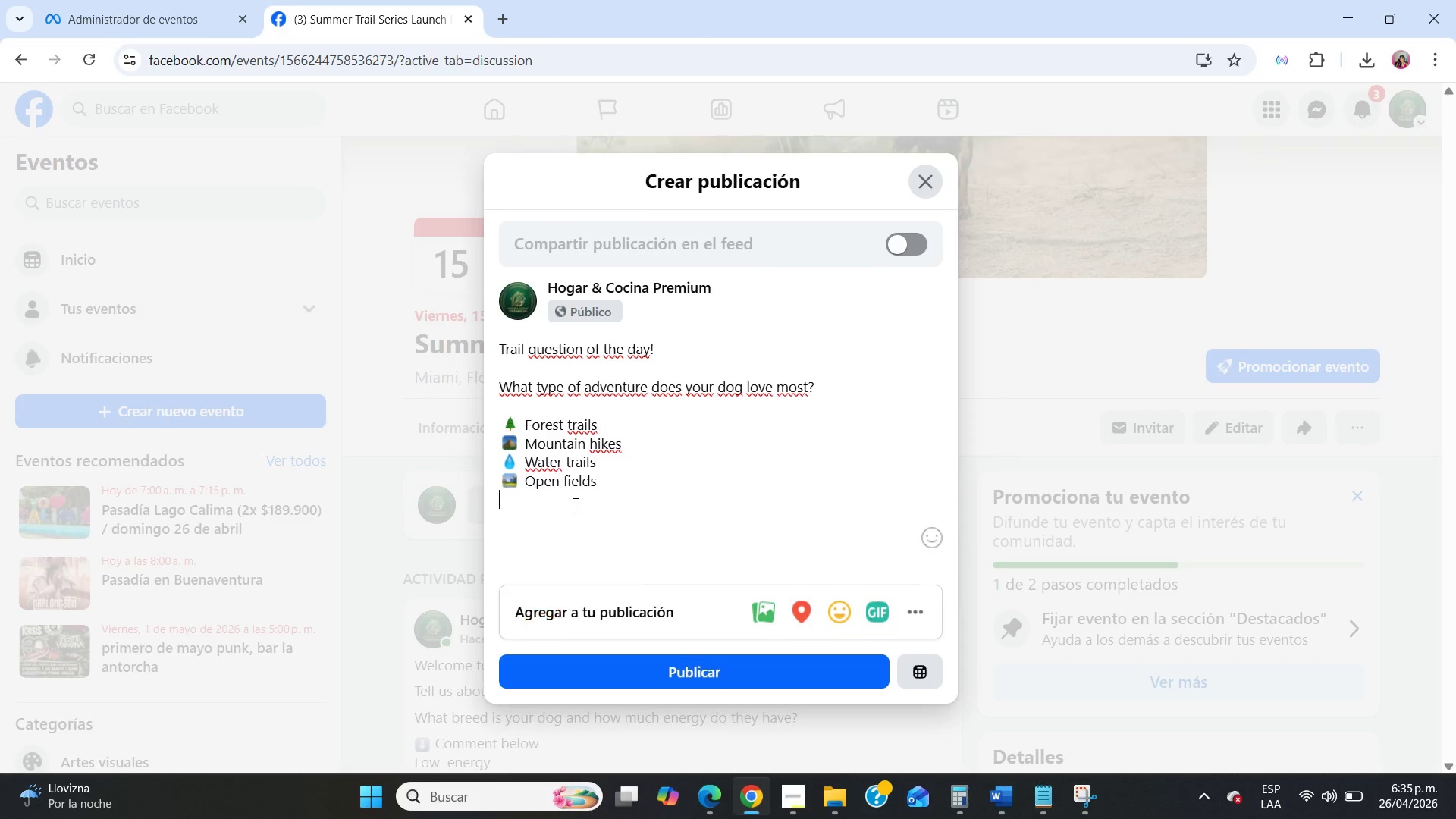 
key(Enter)
 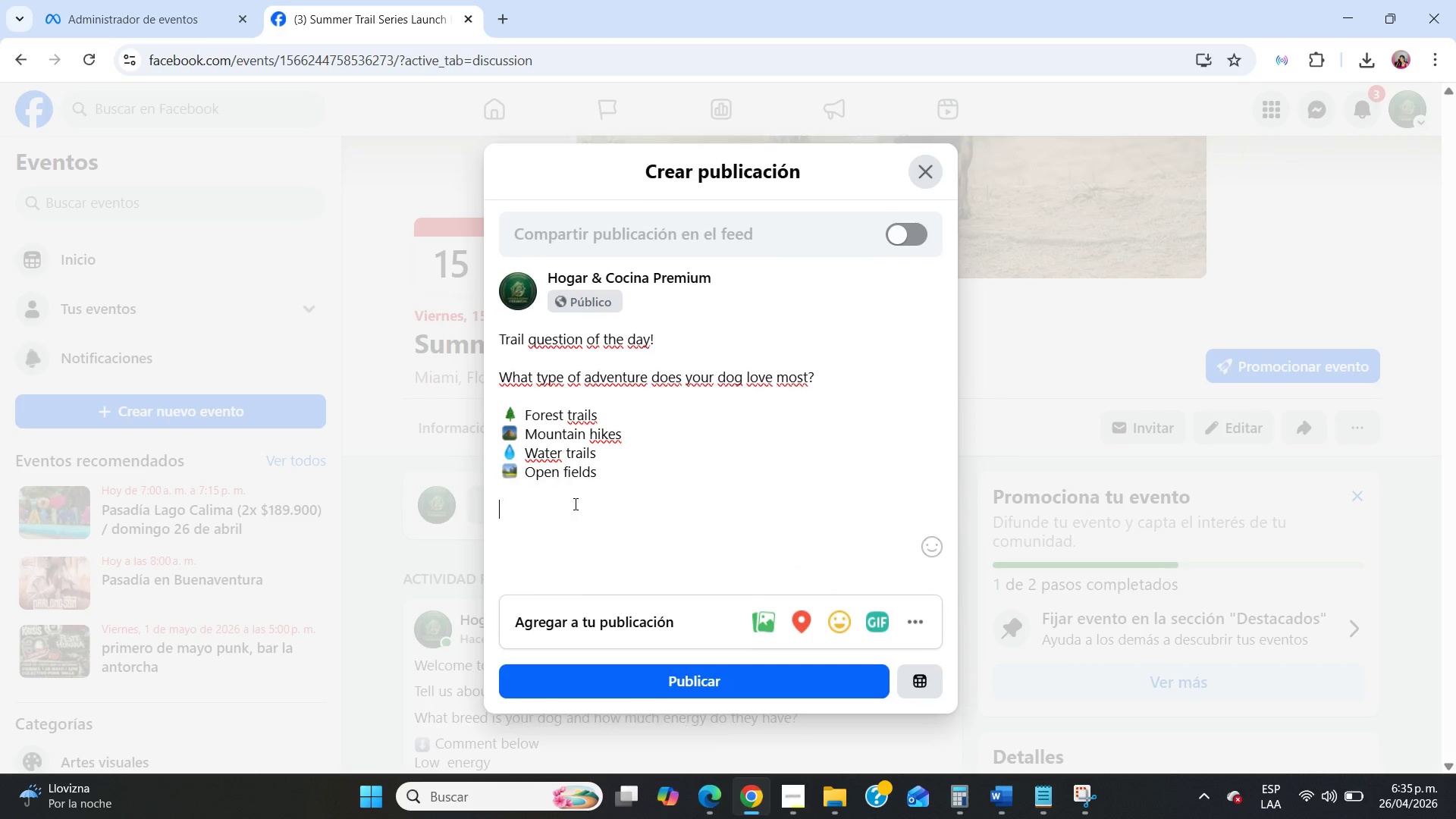 
key(Enter)
 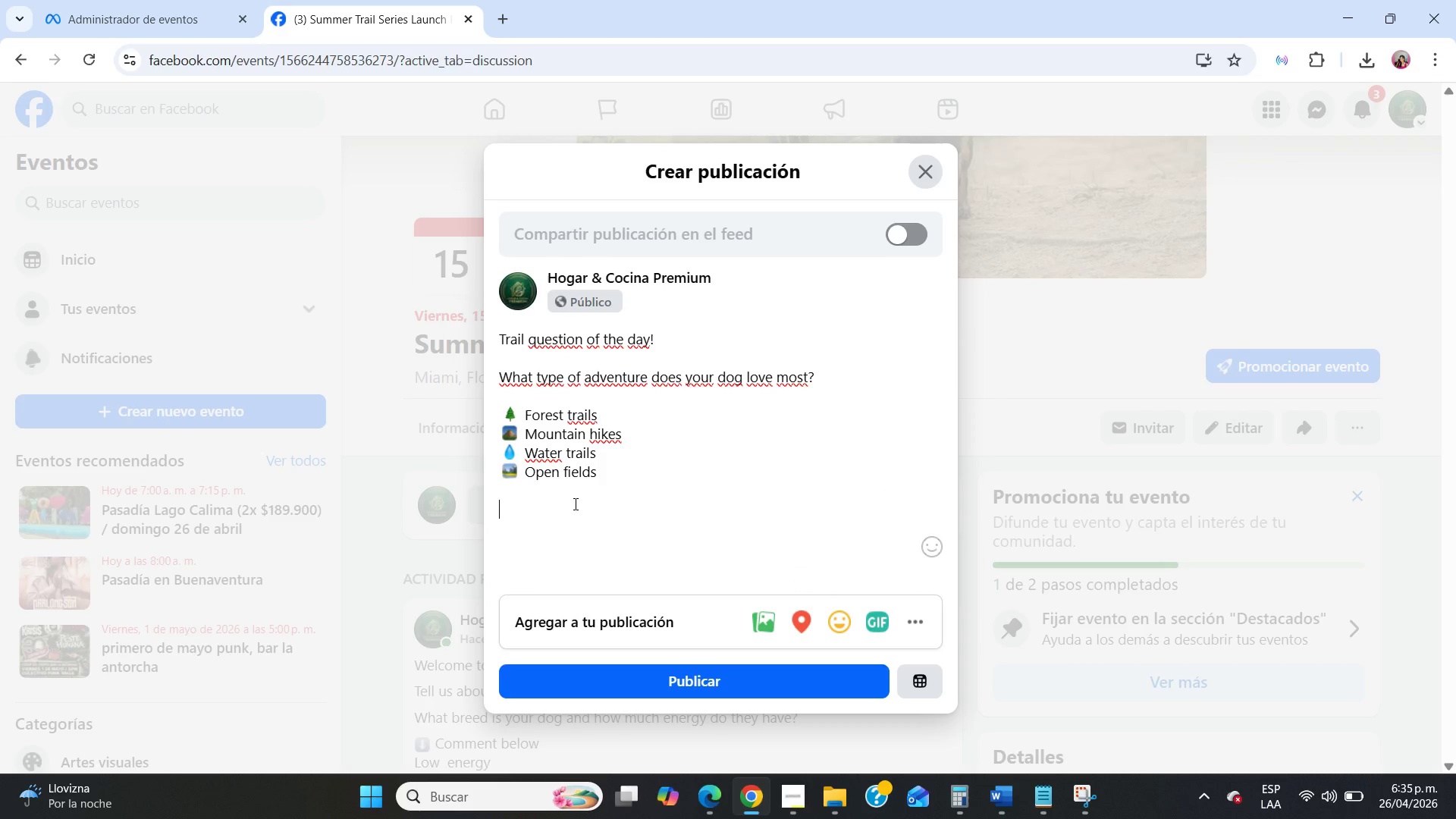 
type(Drop your answer below!)
 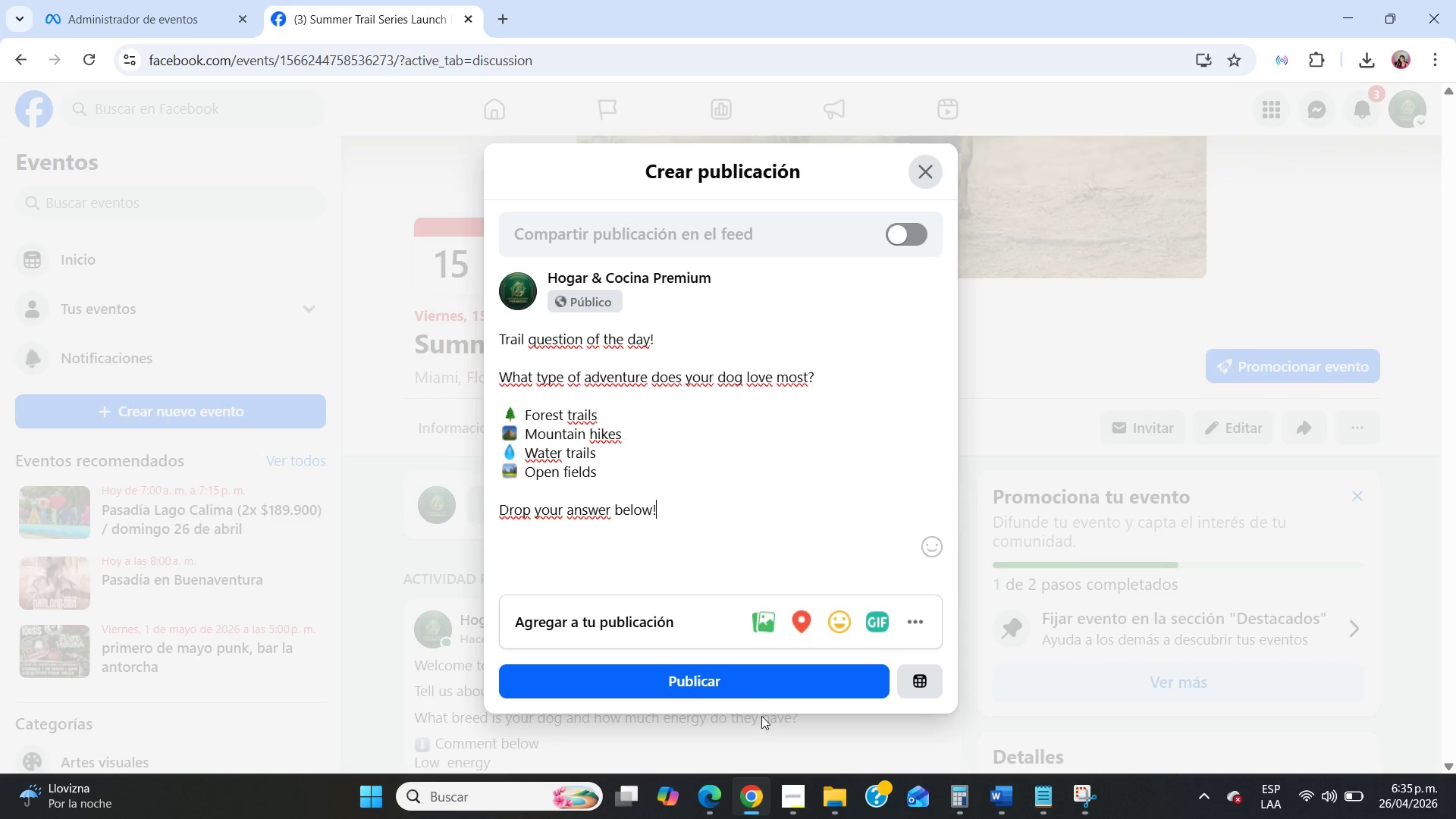 
left_click([760, 690])
 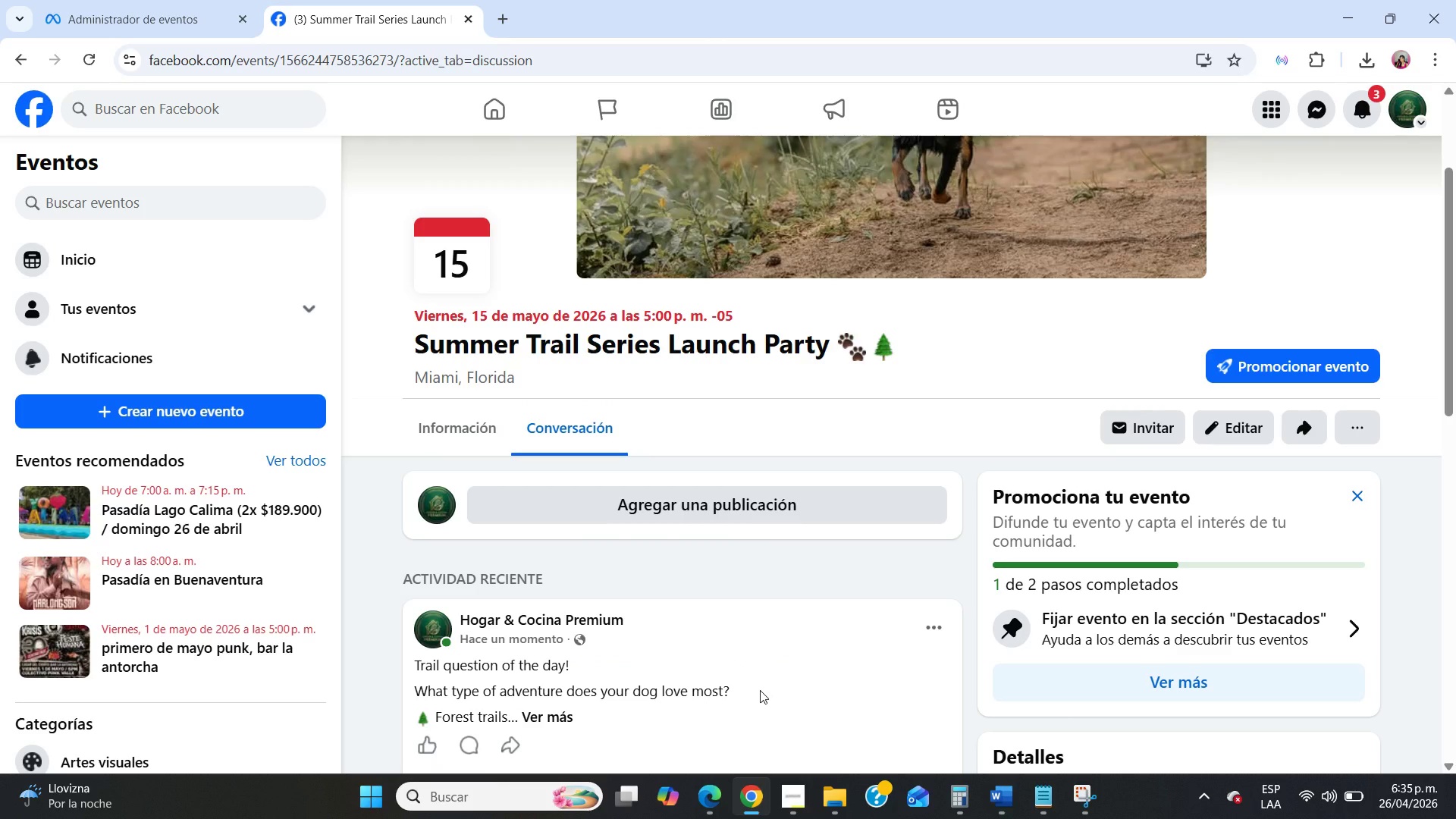 
scroll: coordinate [760, 689], scroll_direction: down, amount: 3.0
 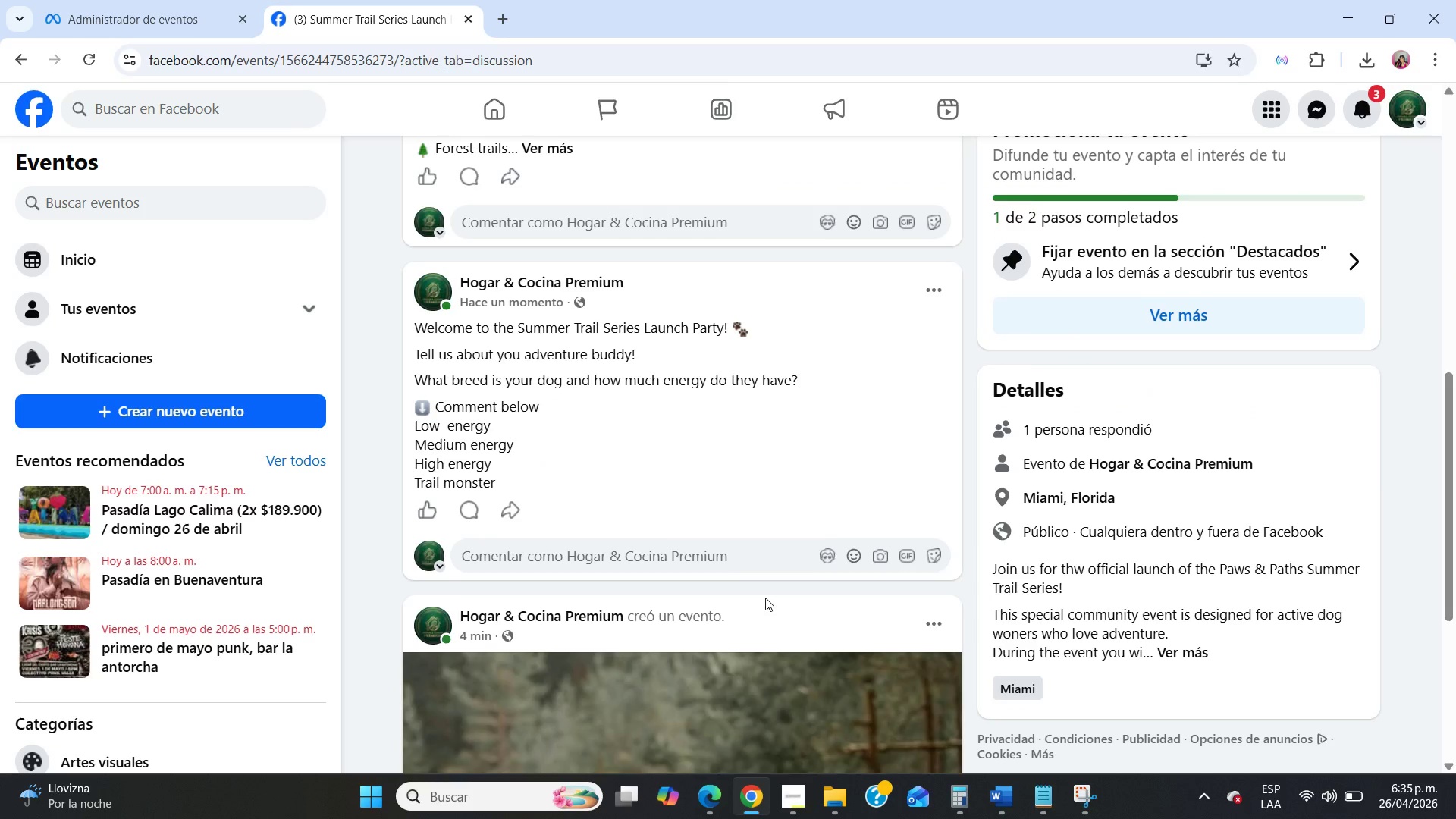 
scroll: coordinate [765, 598], scroll_direction: up, amount: 3.0
 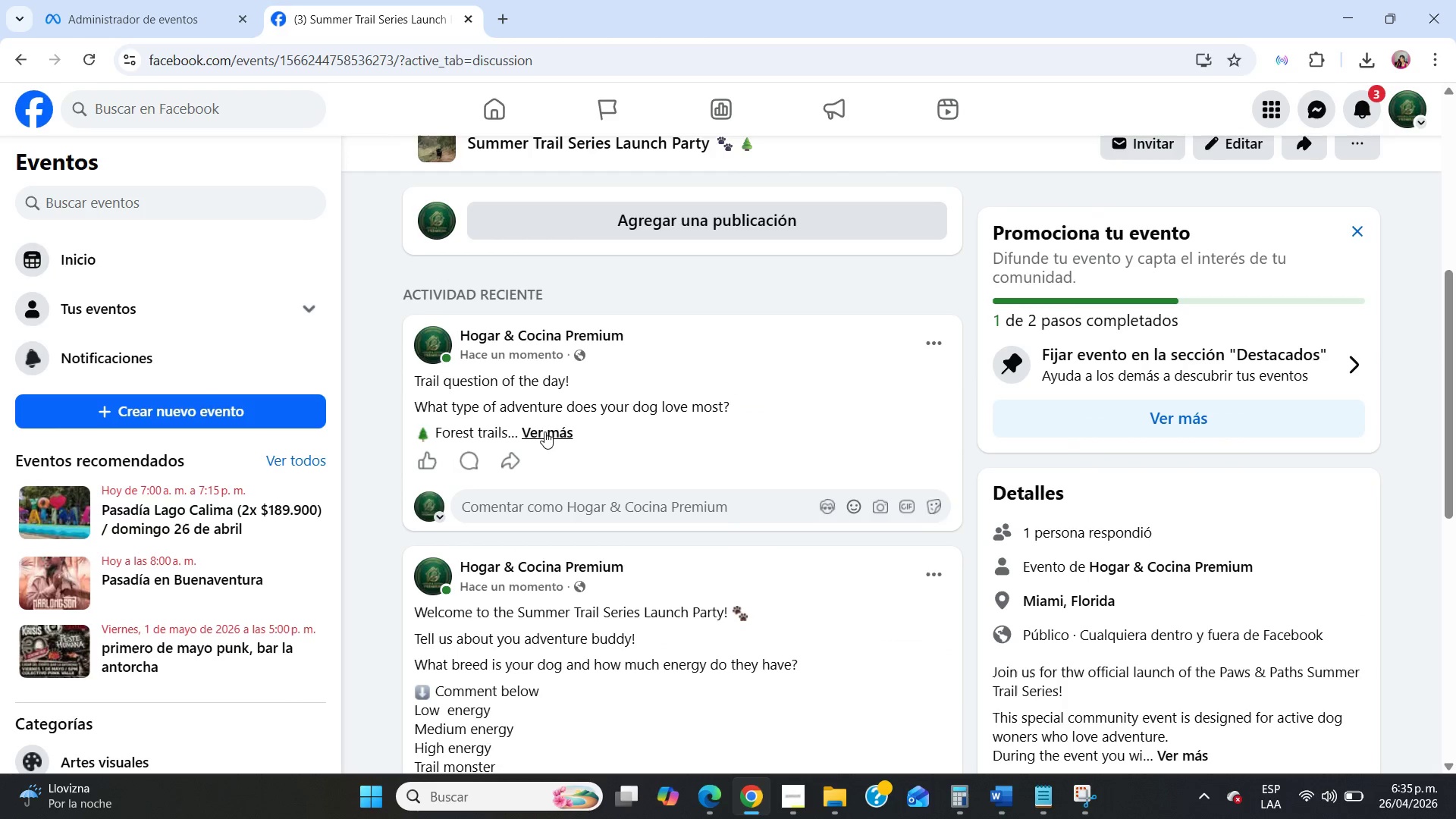 
left_click([547, 433])
 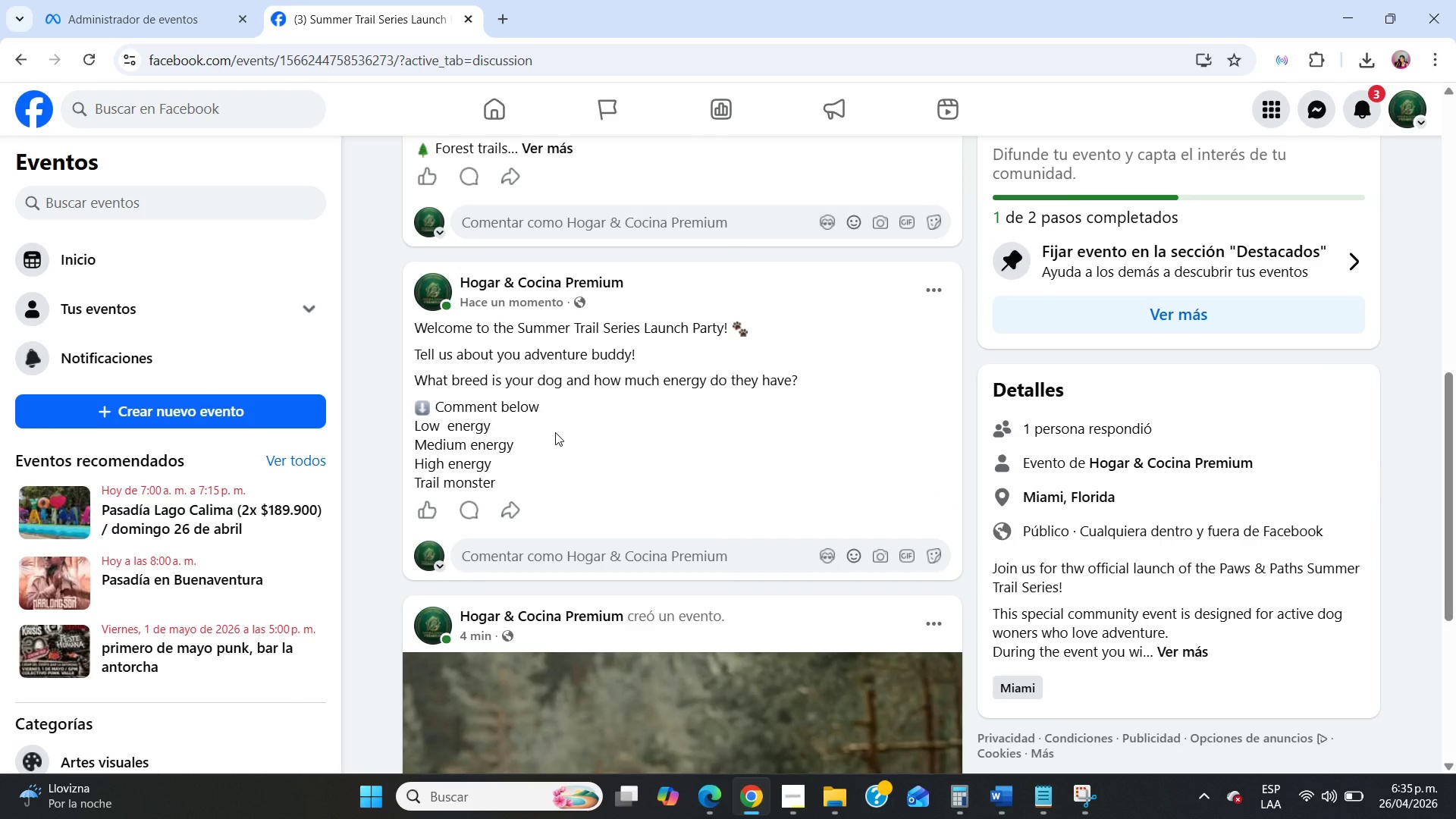 
scroll: coordinate [555, 432], scroll_direction: up, amount: 6.0
 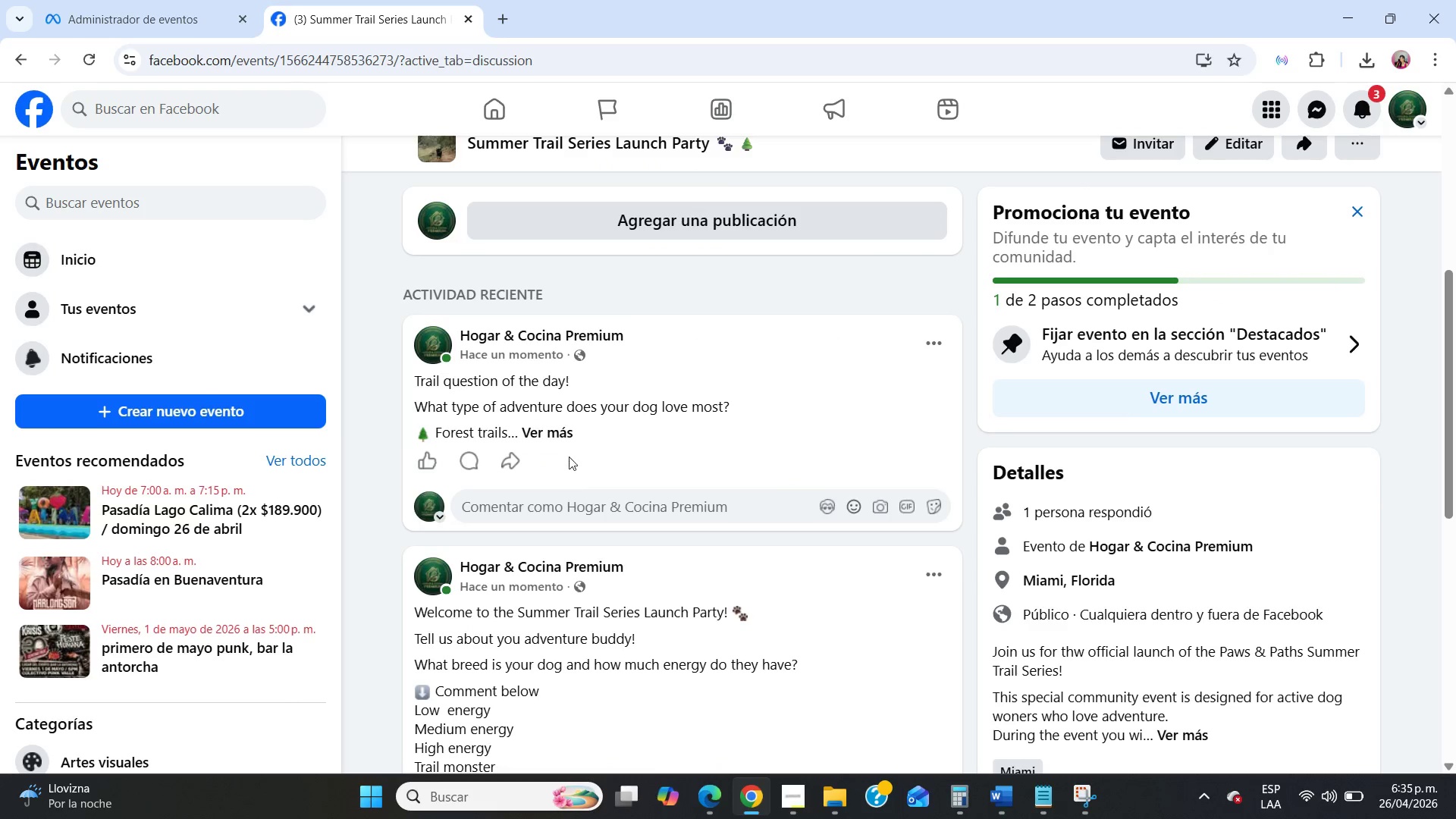 
left_click([566, 434])
 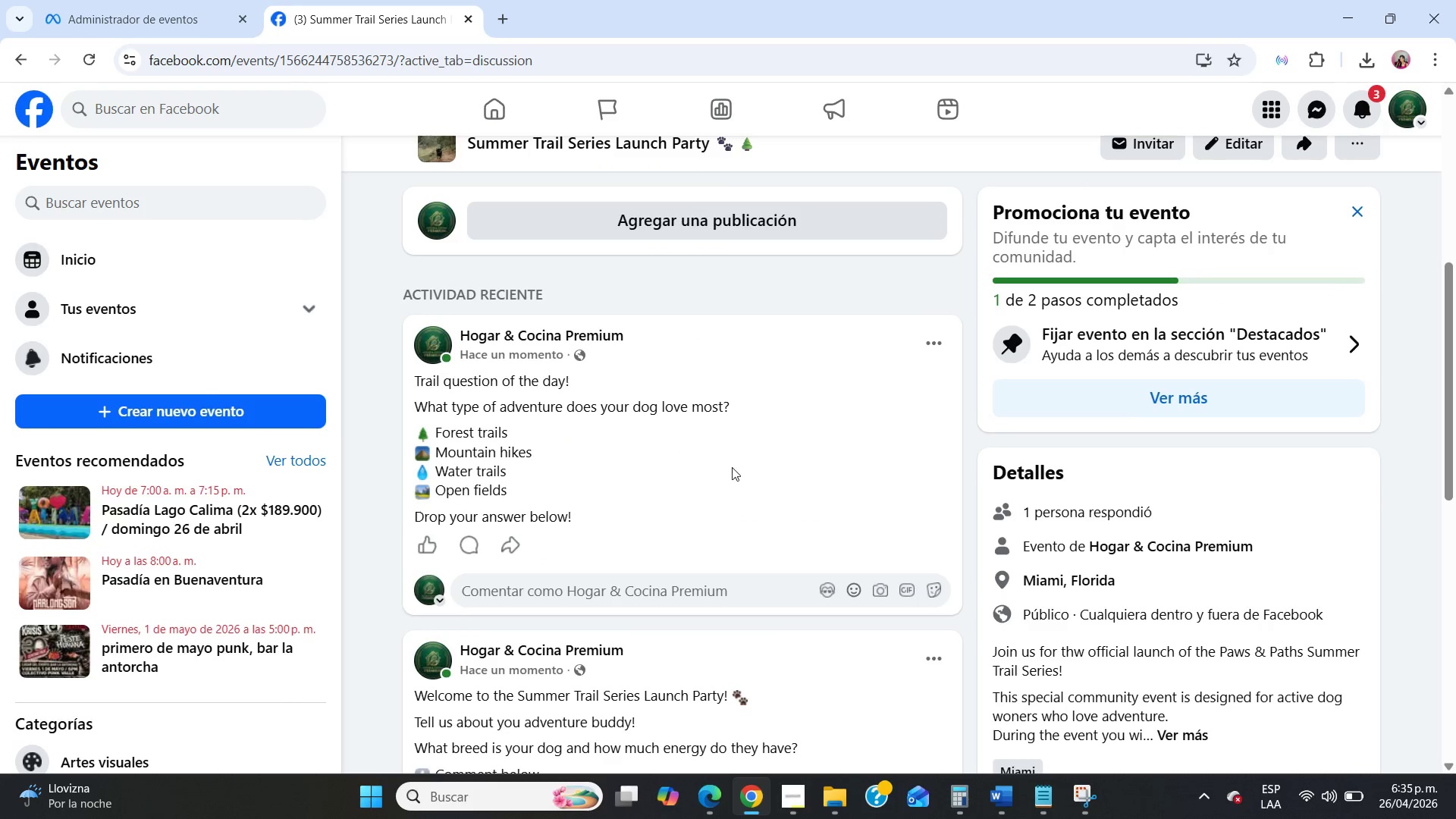 
scroll: coordinate [734, 468], scroll_direction: up, amount: 3.0
 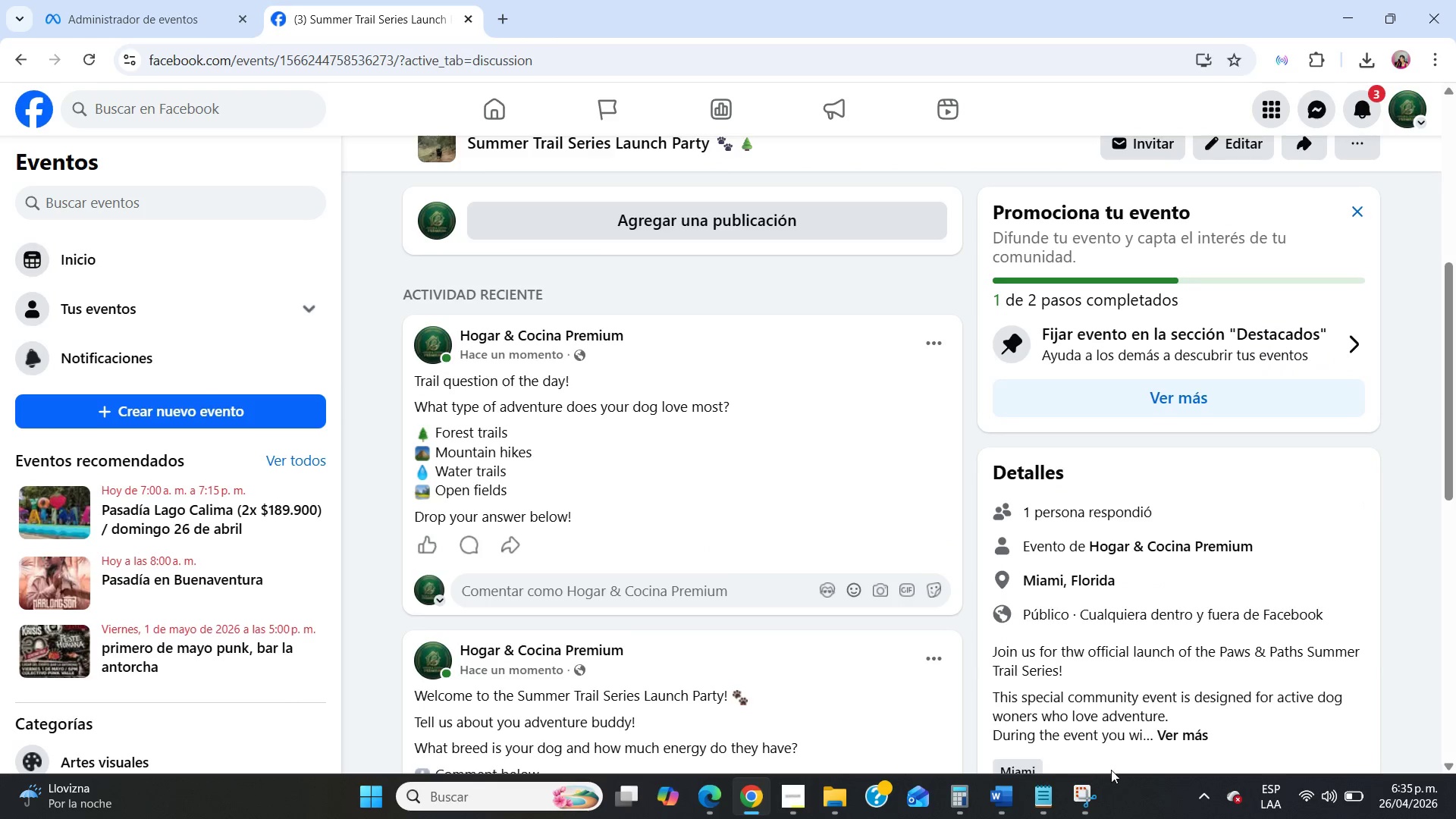 
left_click([1086, 789])
 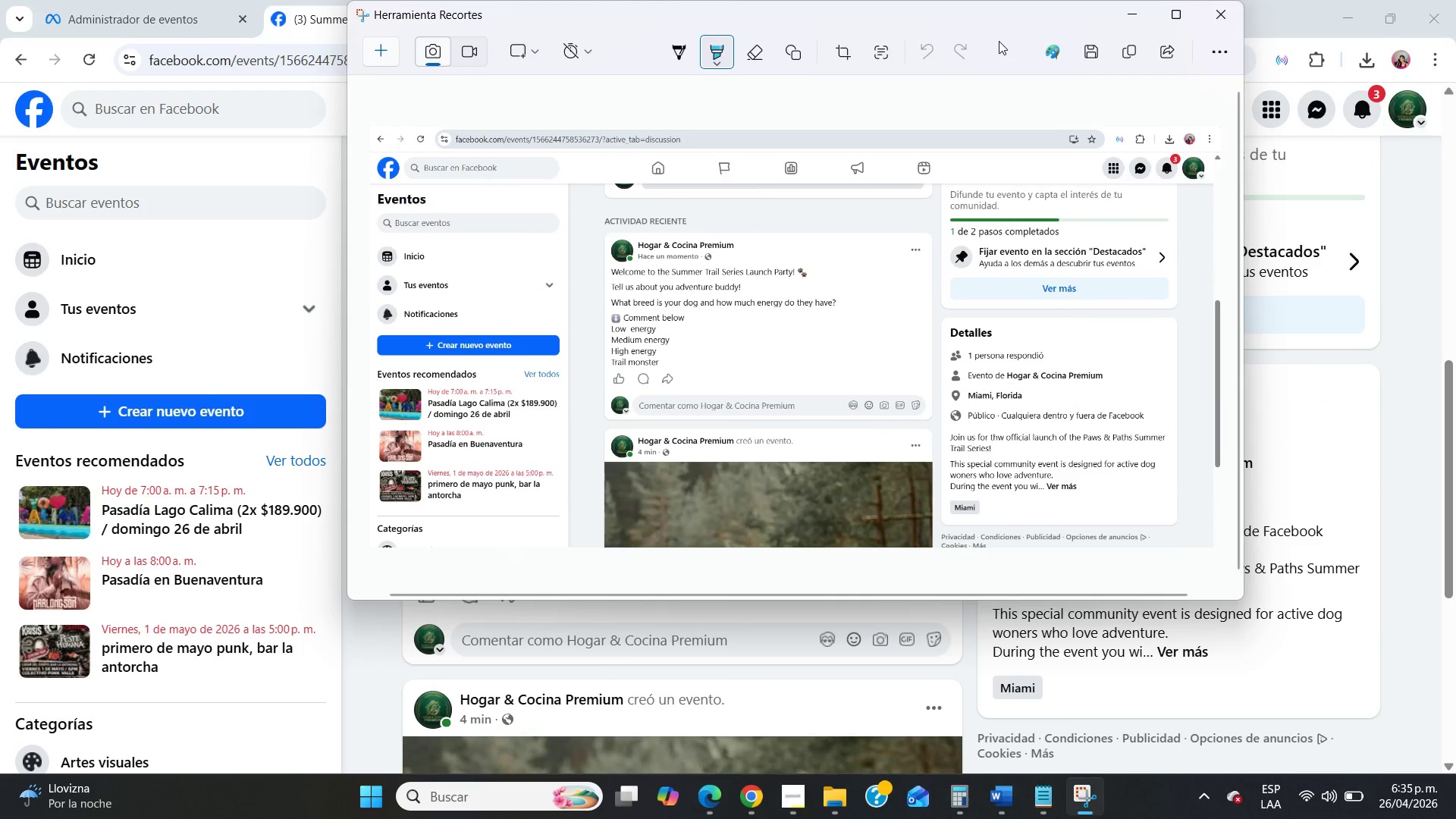 
left_click([1141, 14])
 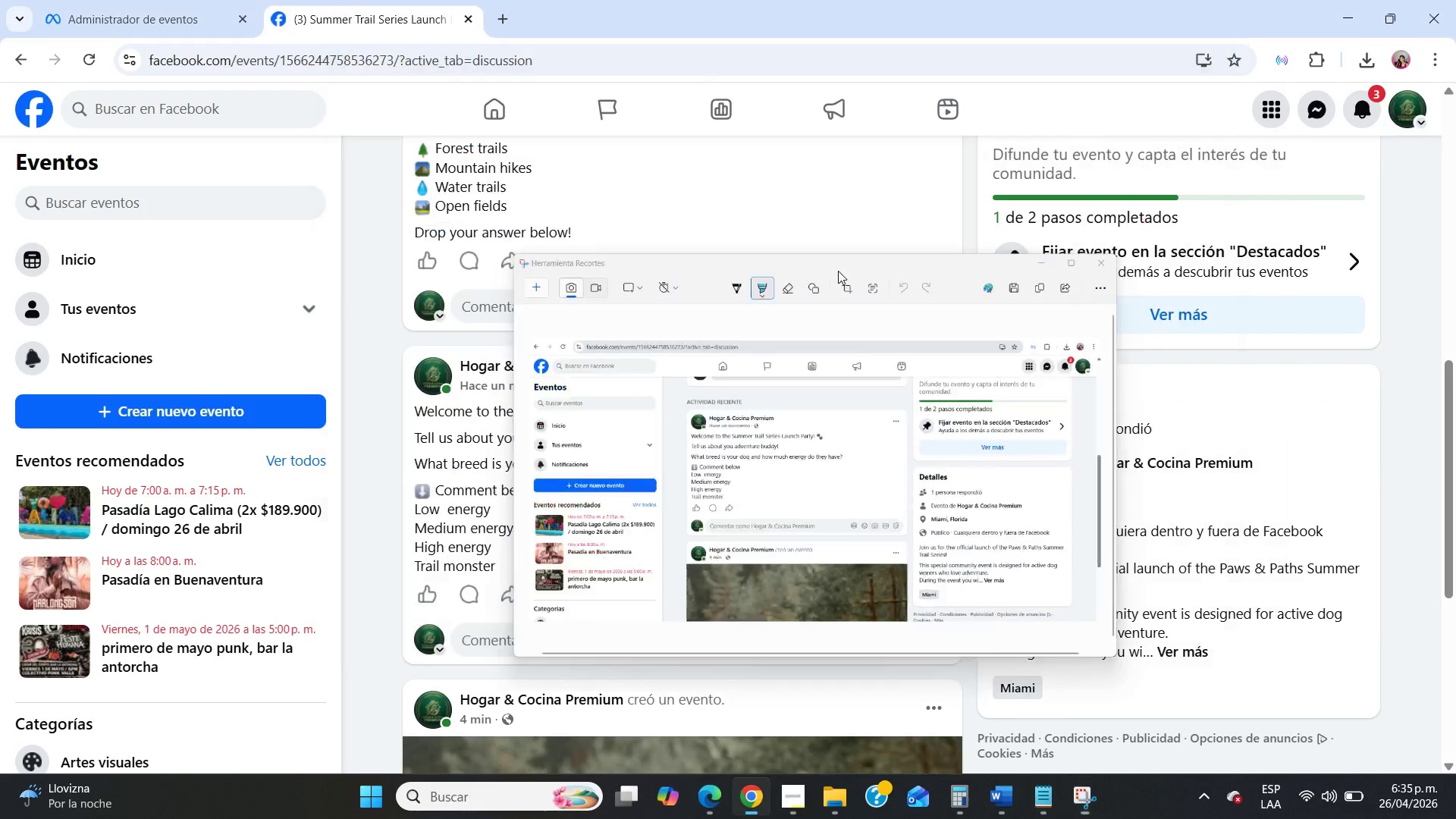 
scroll: coordinate [814, 398], scroll_direction: up, amount: 10.0
 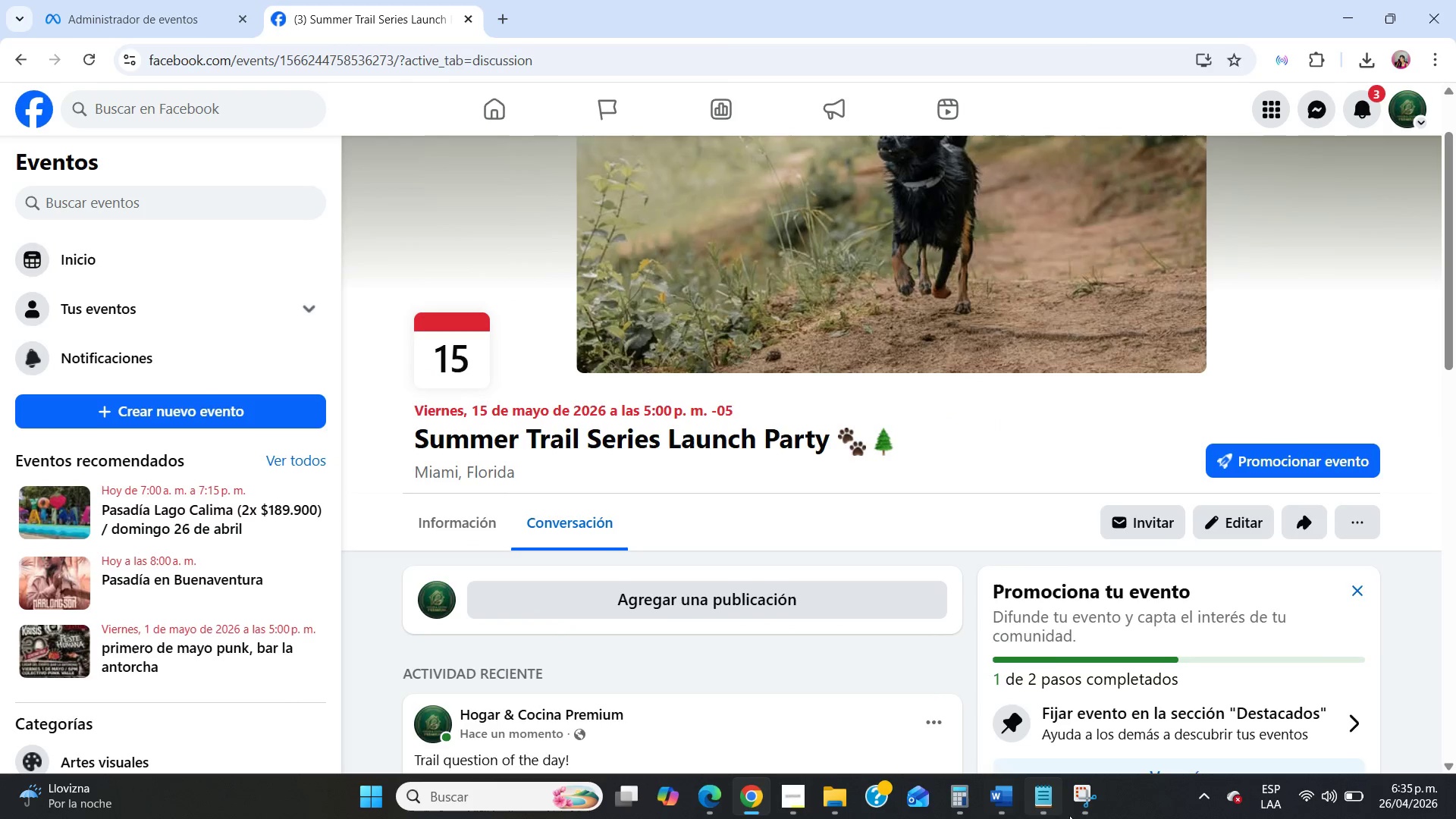 
left_click([1096, 814])
 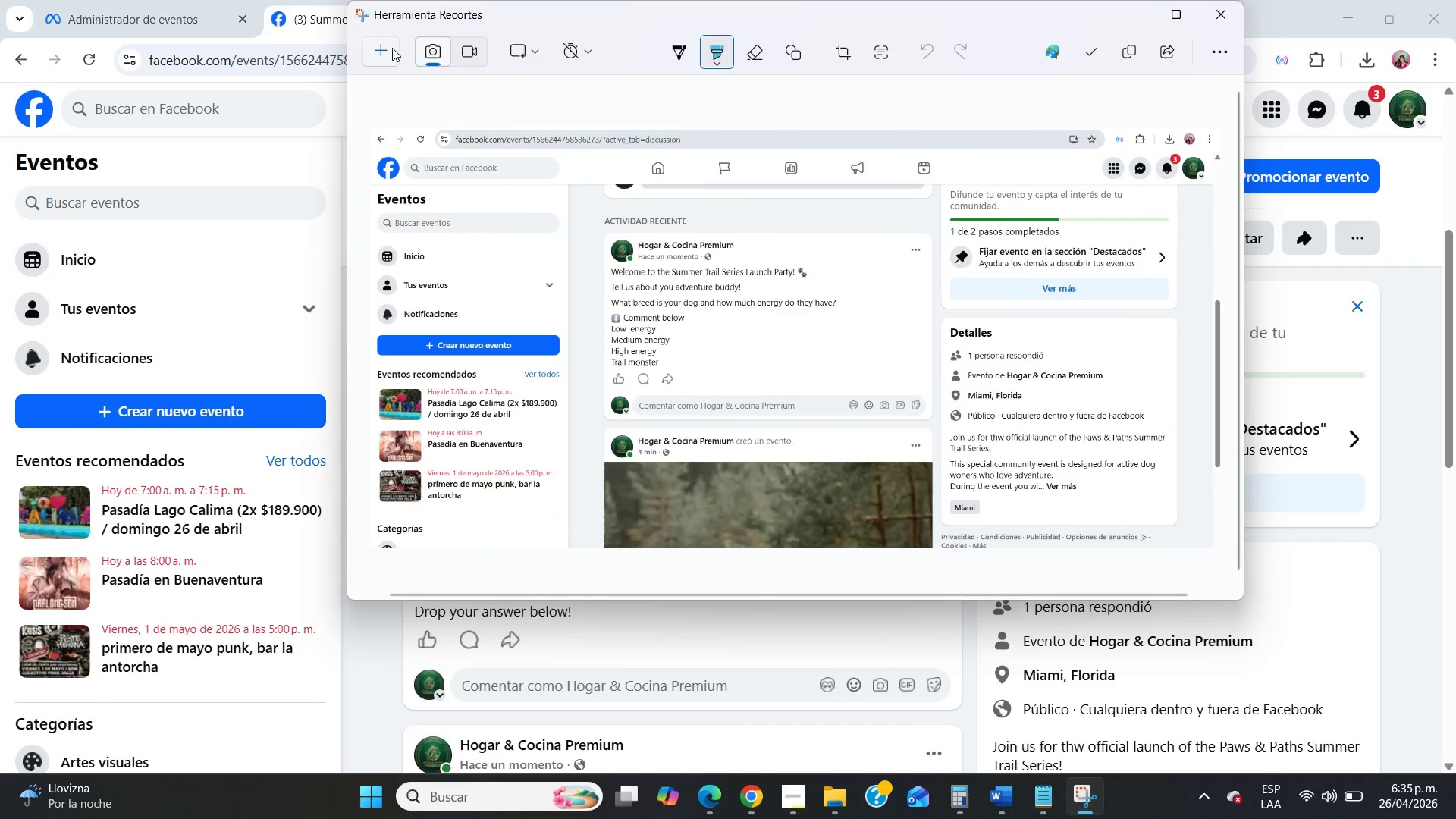 
left_click([392, 48])
 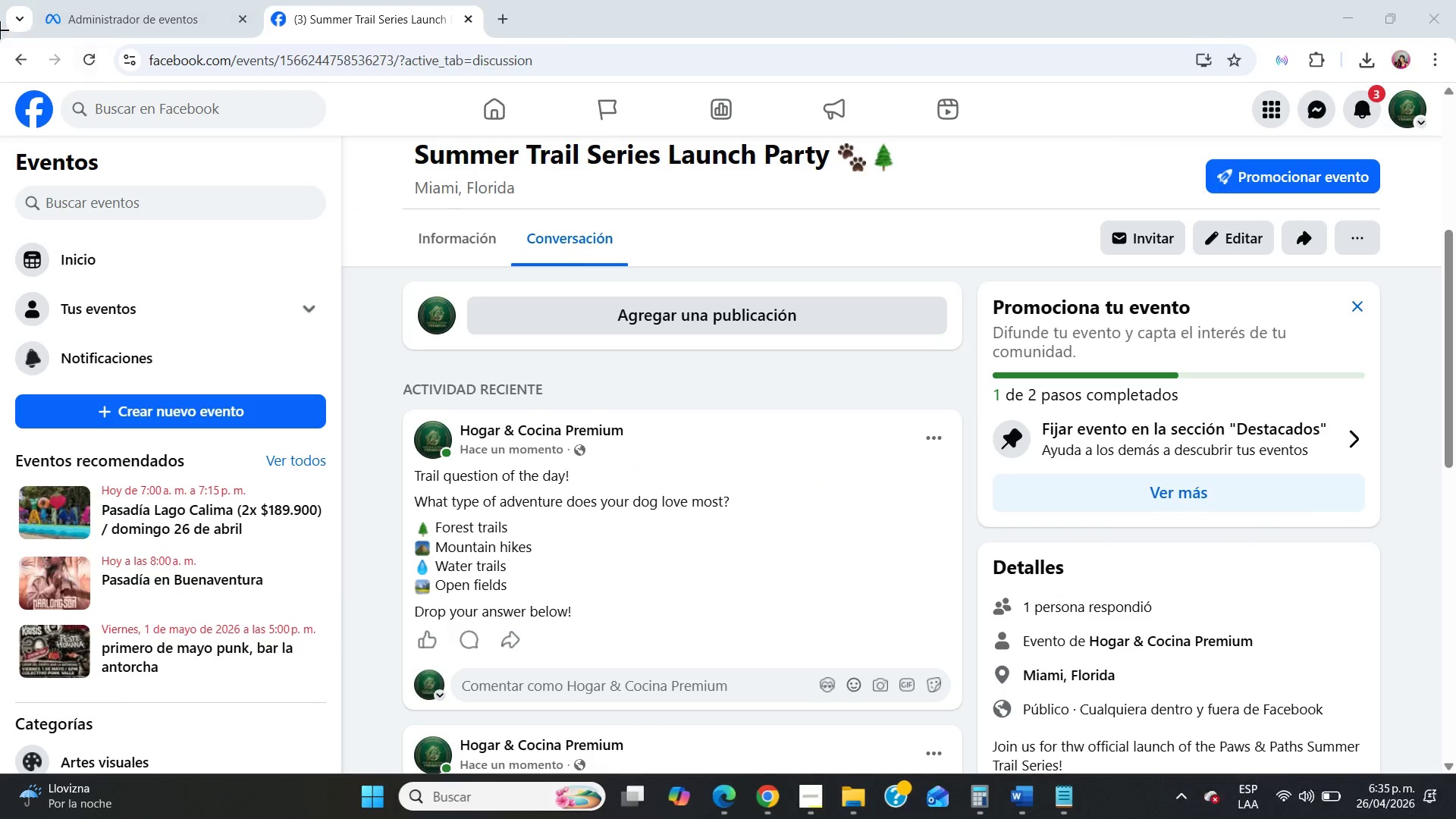 
left_click_drag(start_coordinate=[0, 33], to_coordinate=[1455, 772])
 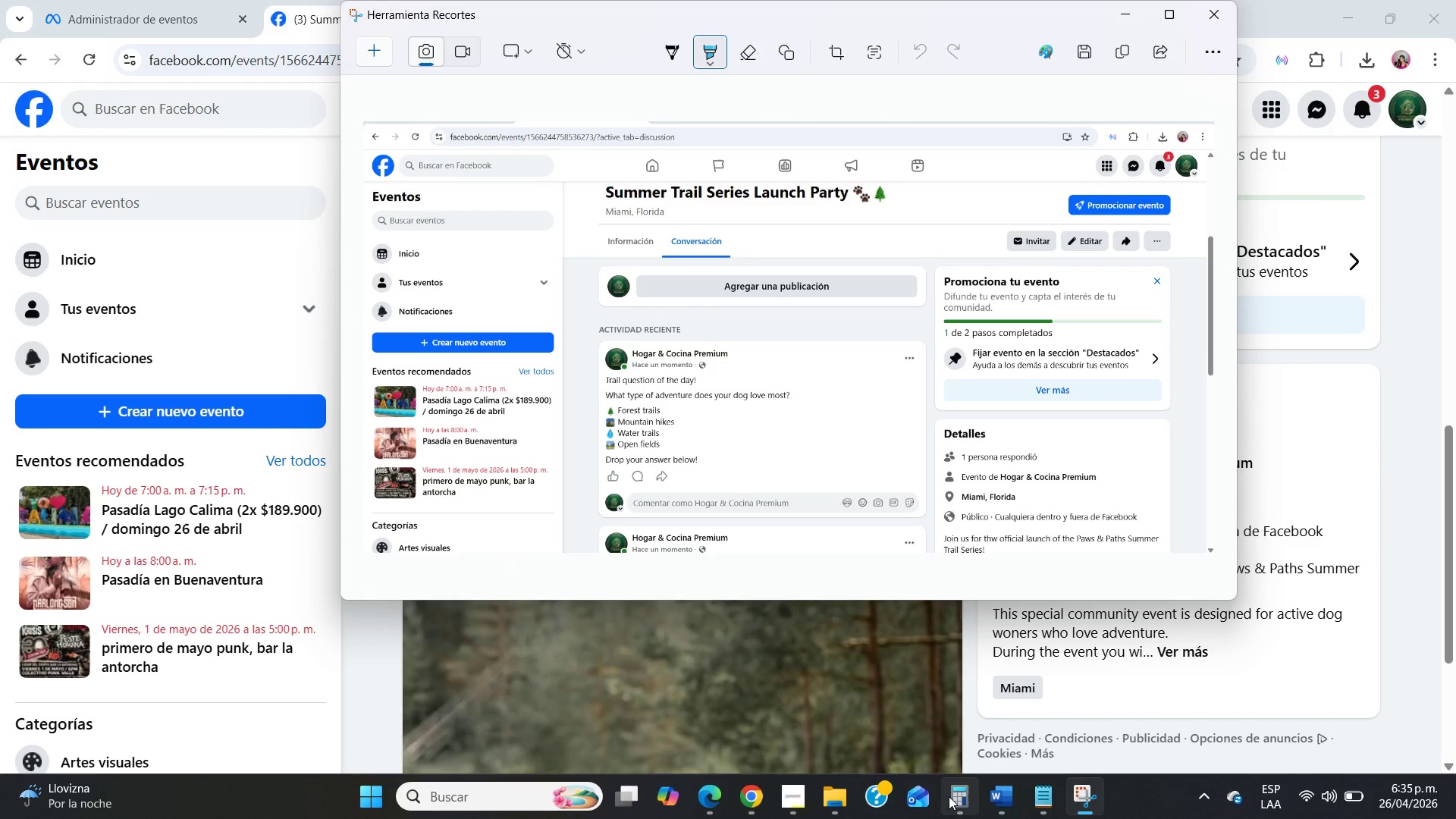 
left_click([839, 789])
 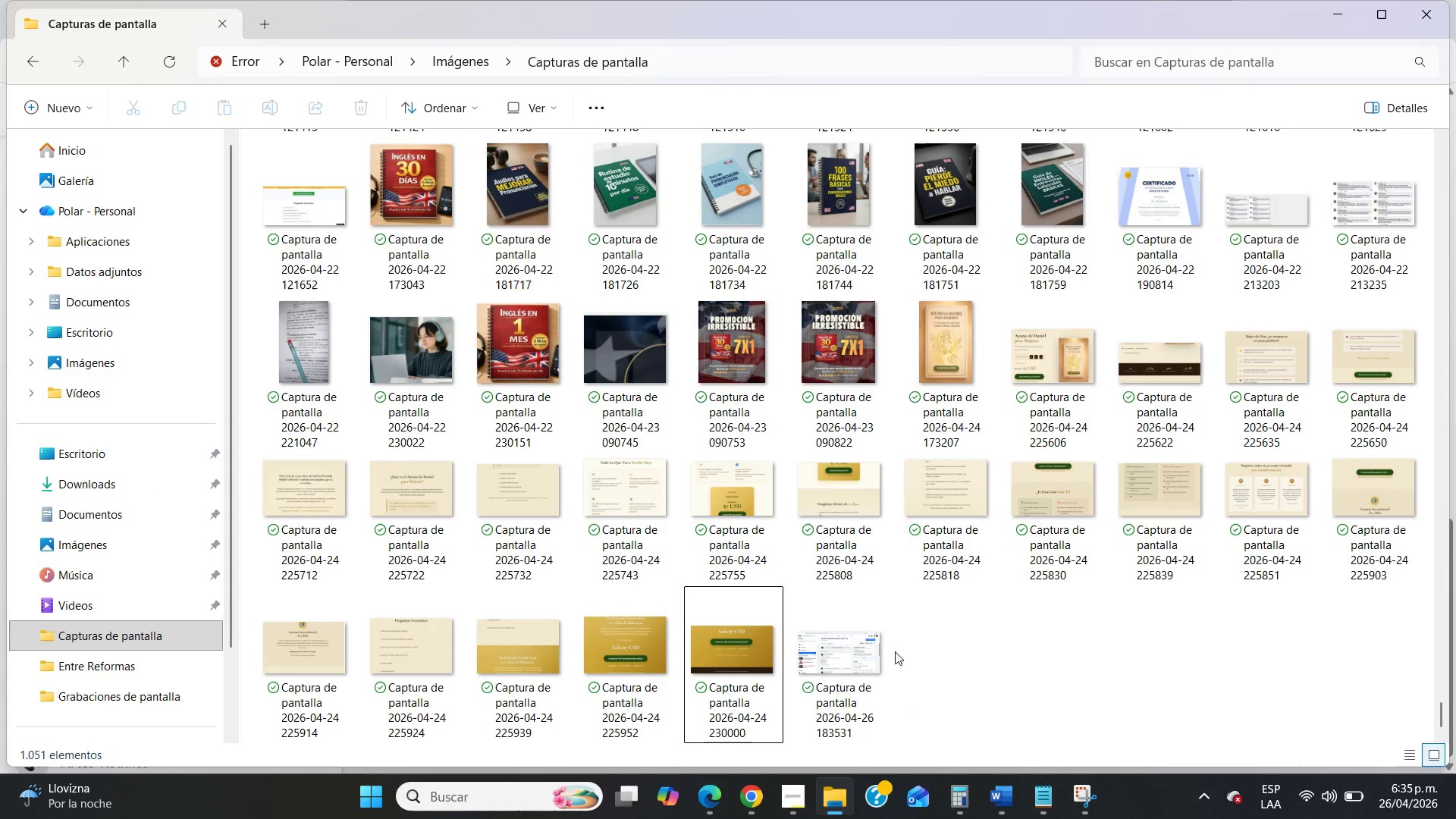 
left_click([843, 645])
 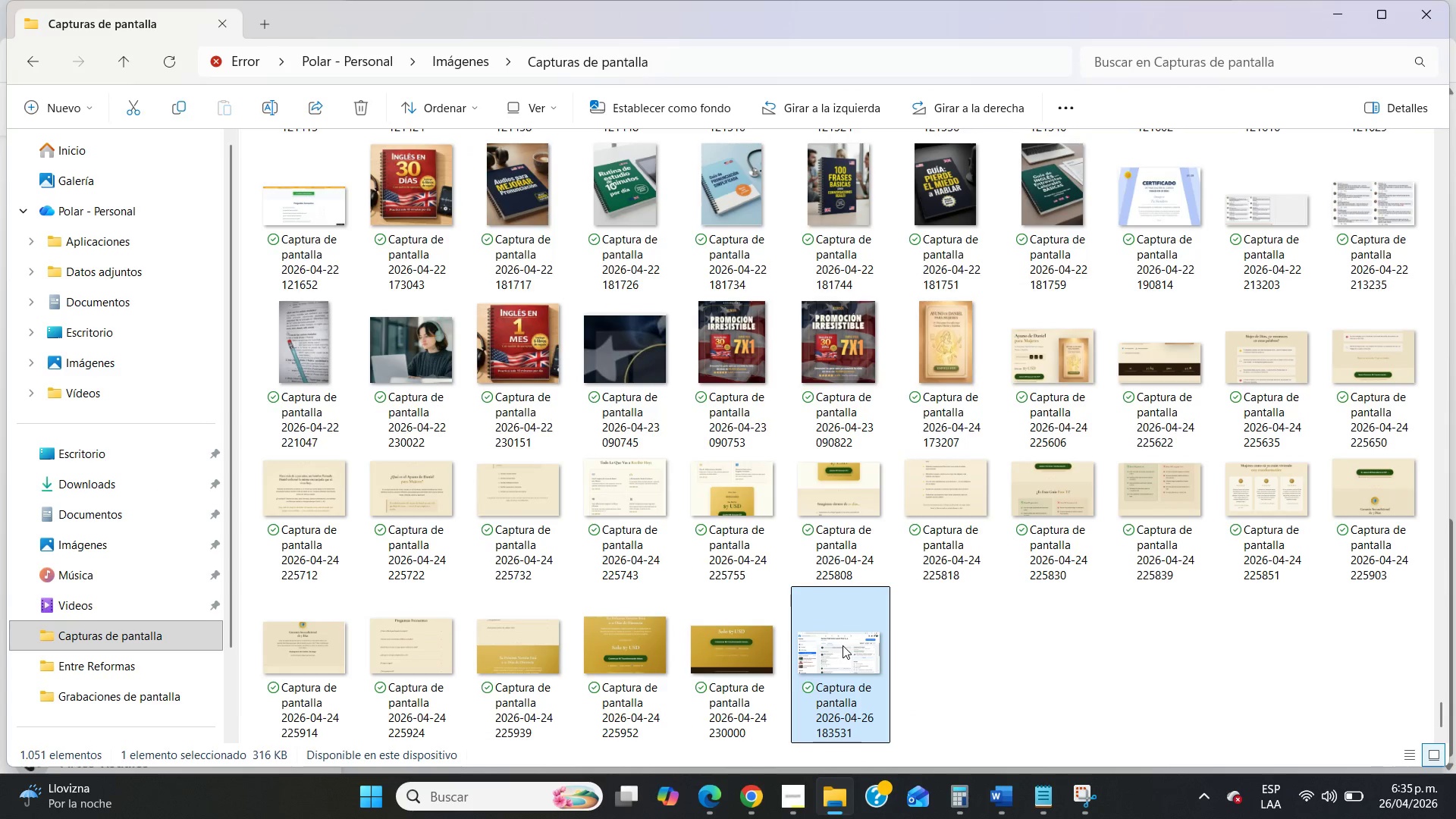 
key(Control+X)
 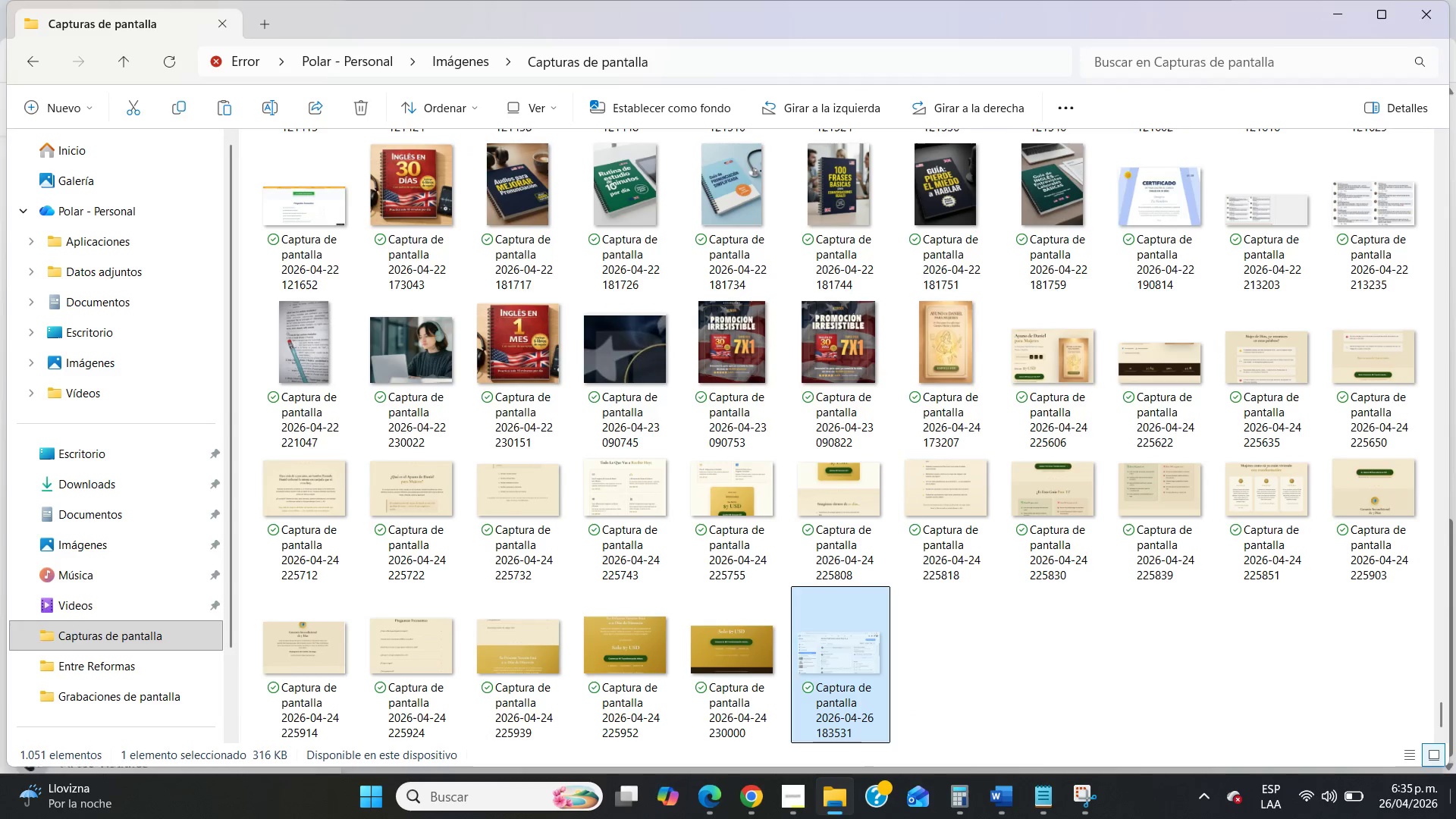 
left_click([1455, 818])
 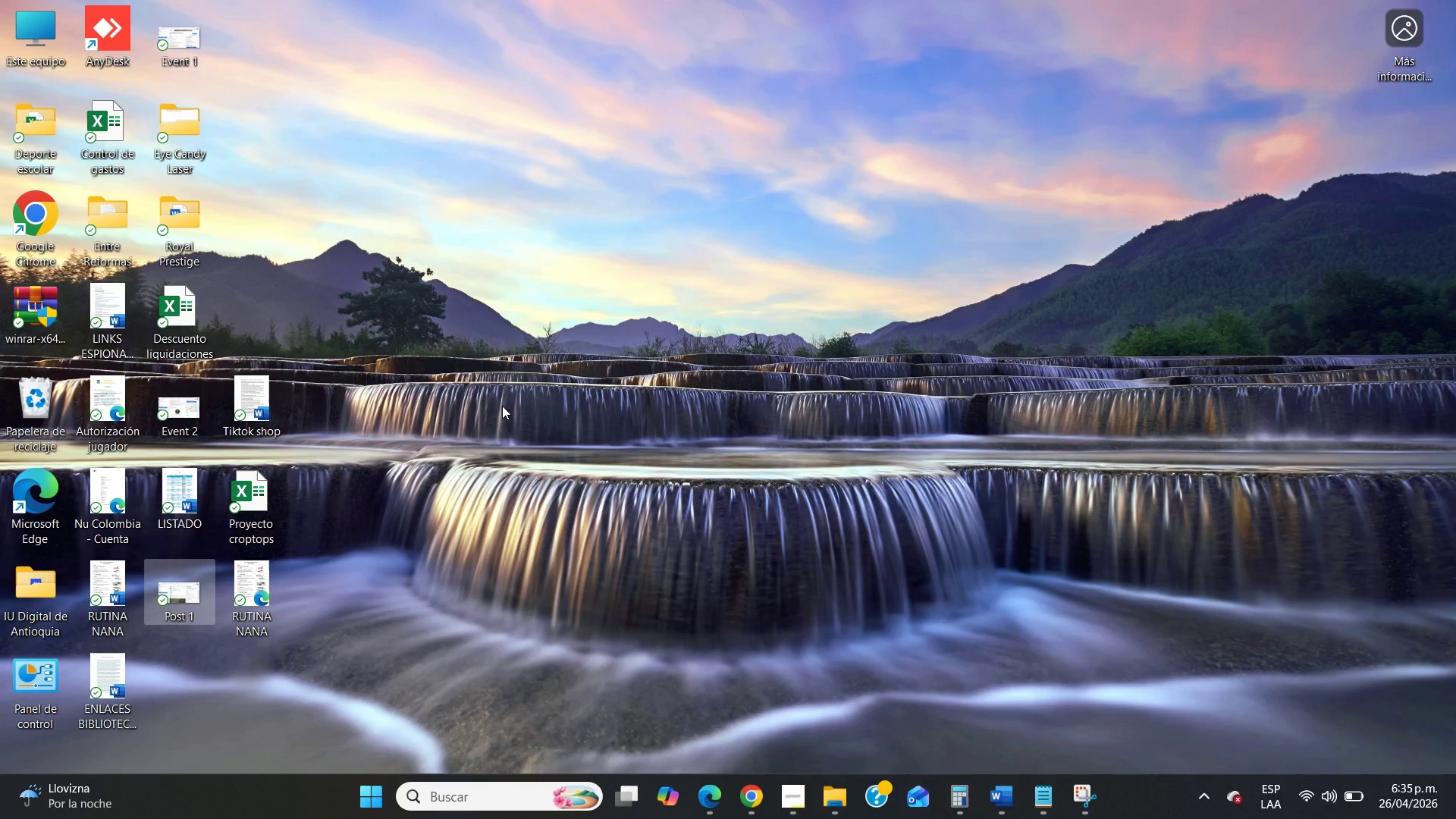 
left_click([502, 405])
 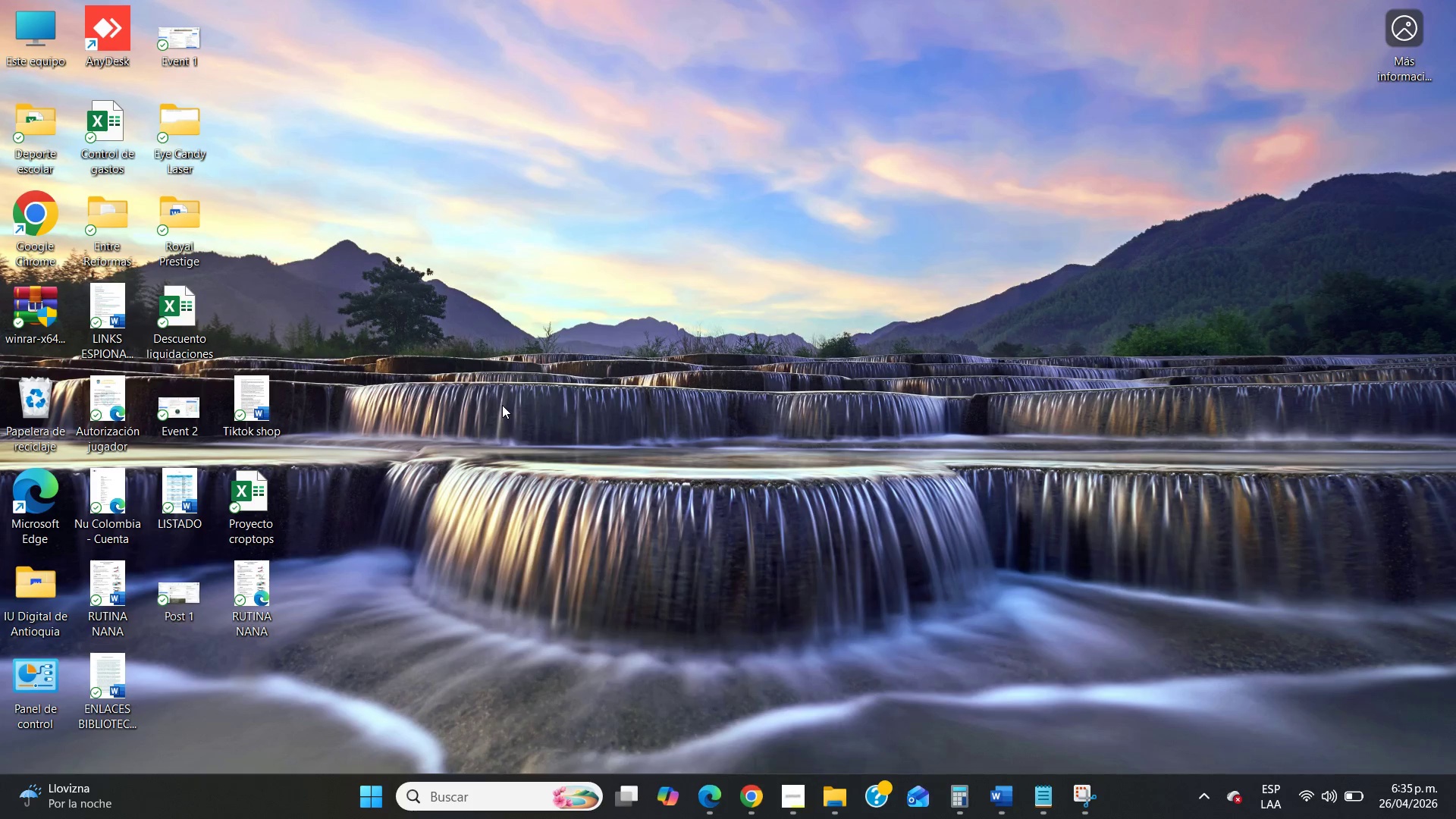 
key(Control+V)
 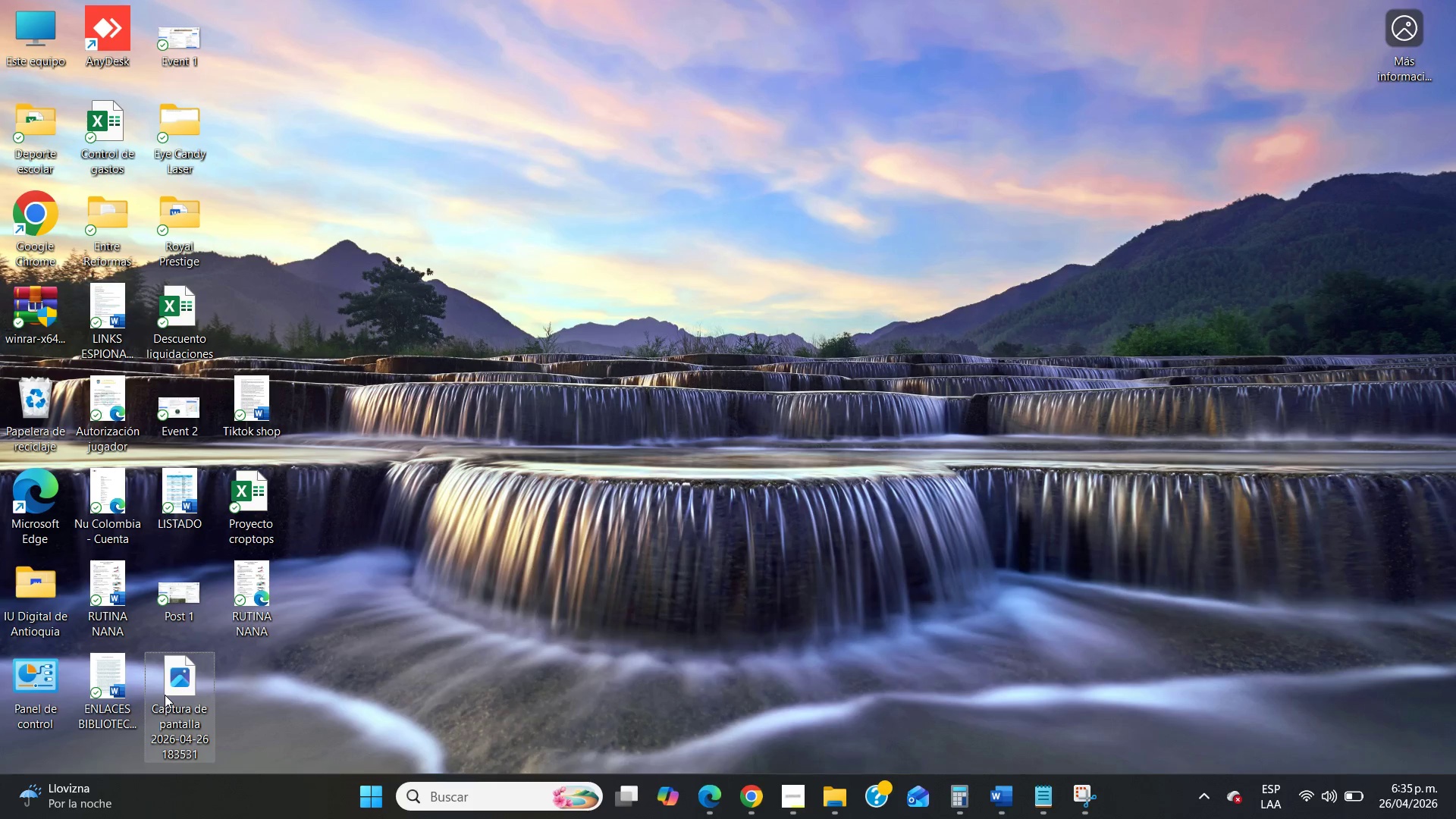 
right_click([165, 695])
 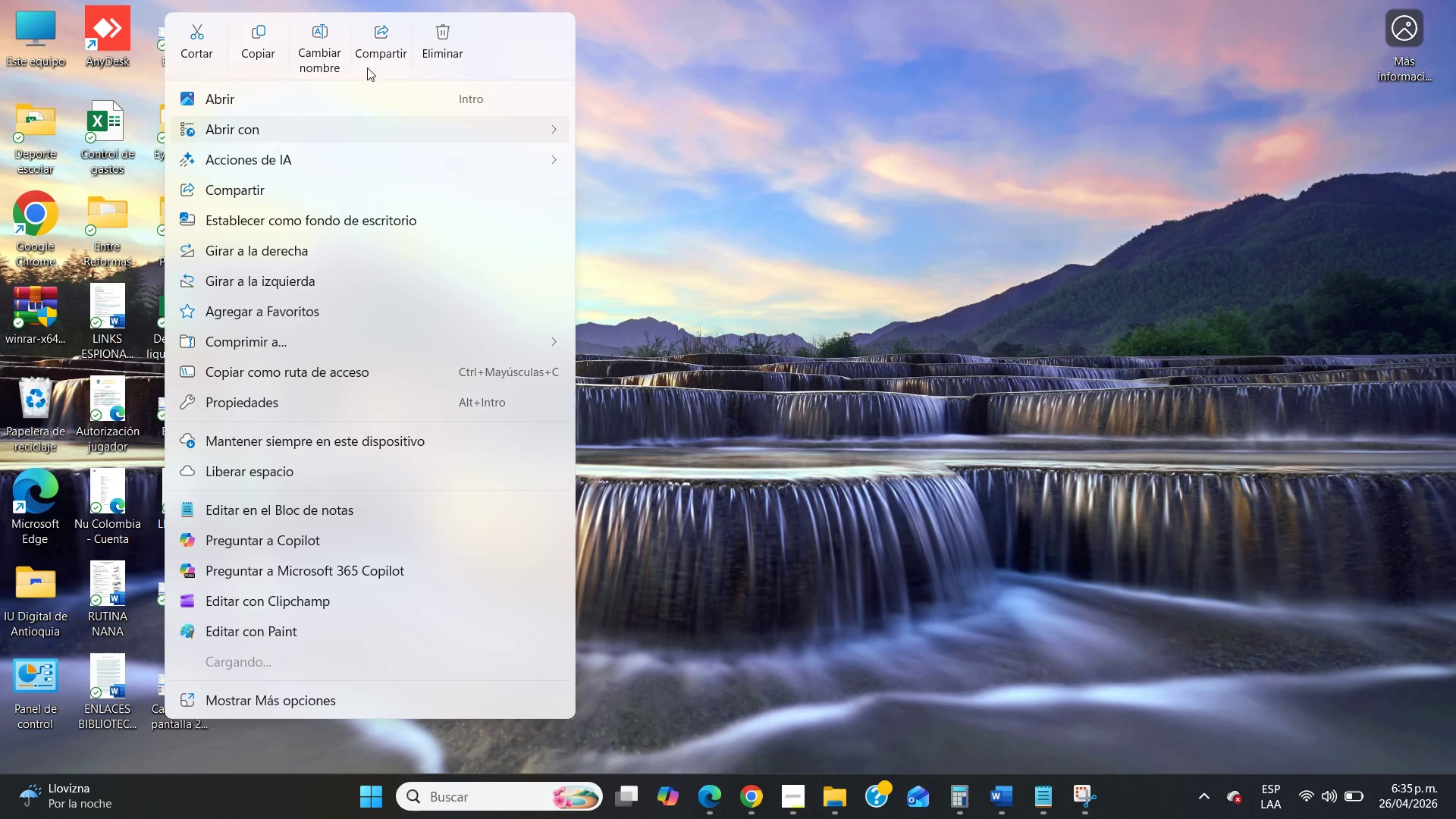 
left_click([322, 45])
 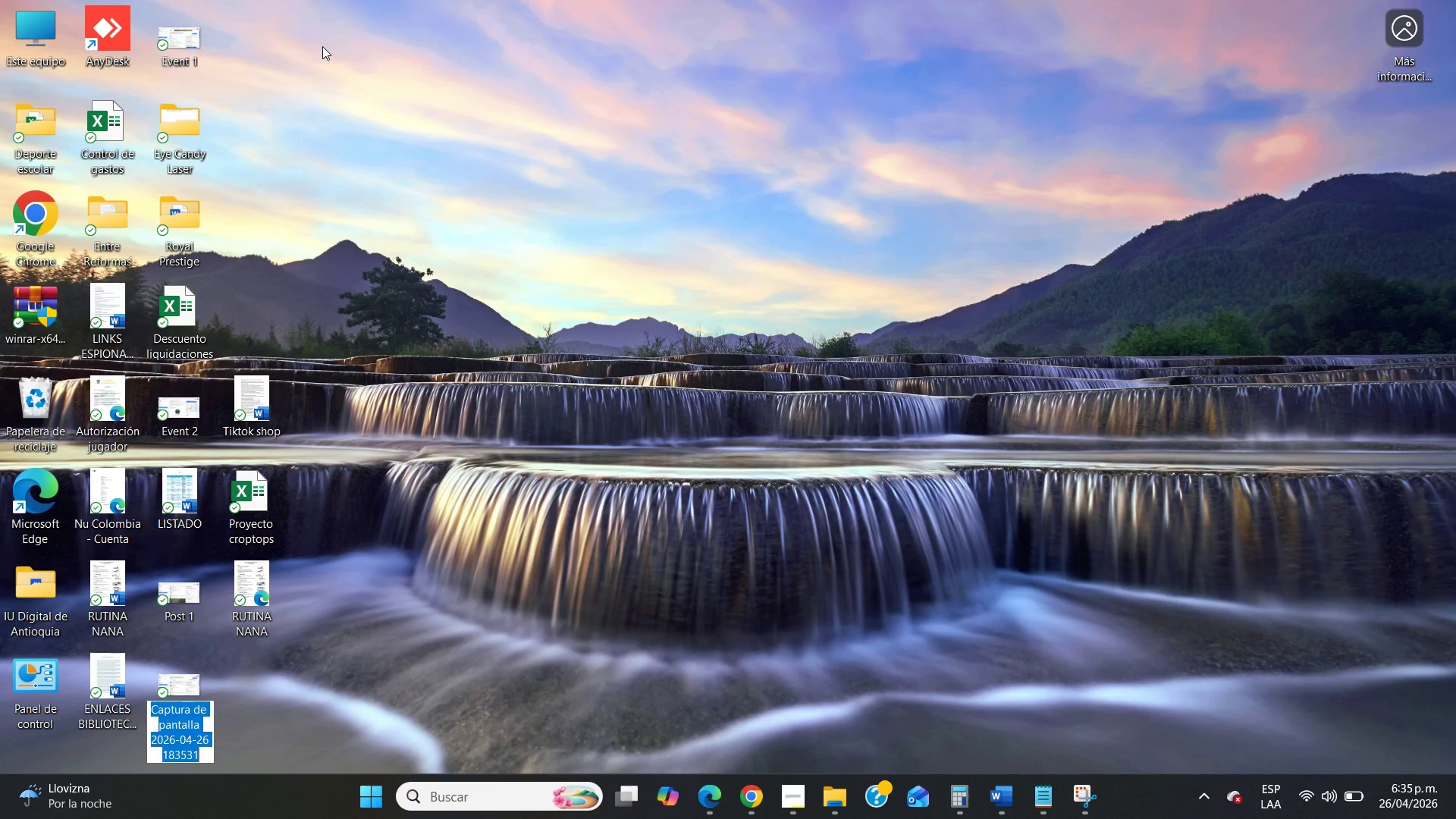 
type(Post 2)
 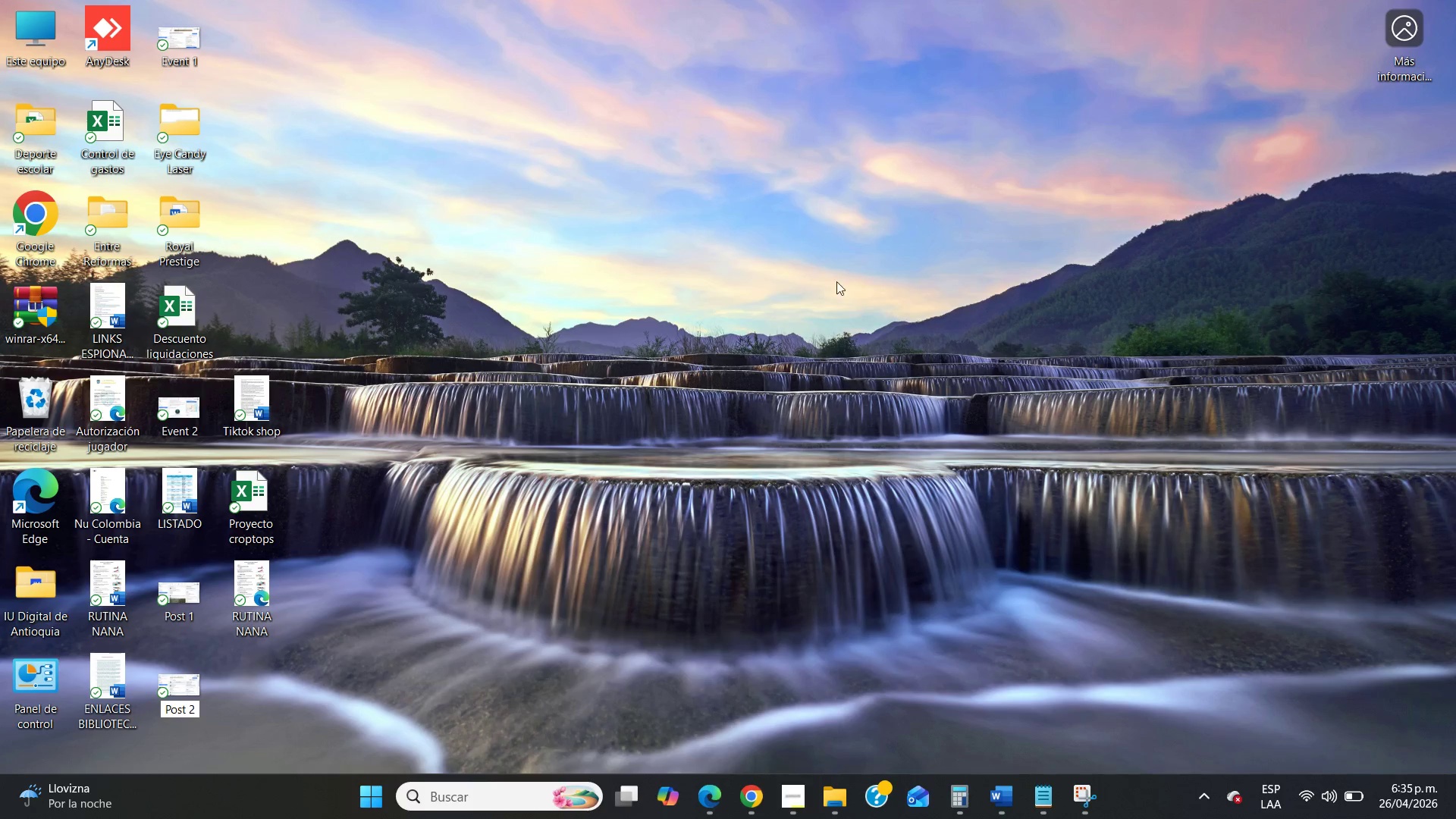 
left_click([868, 293])
 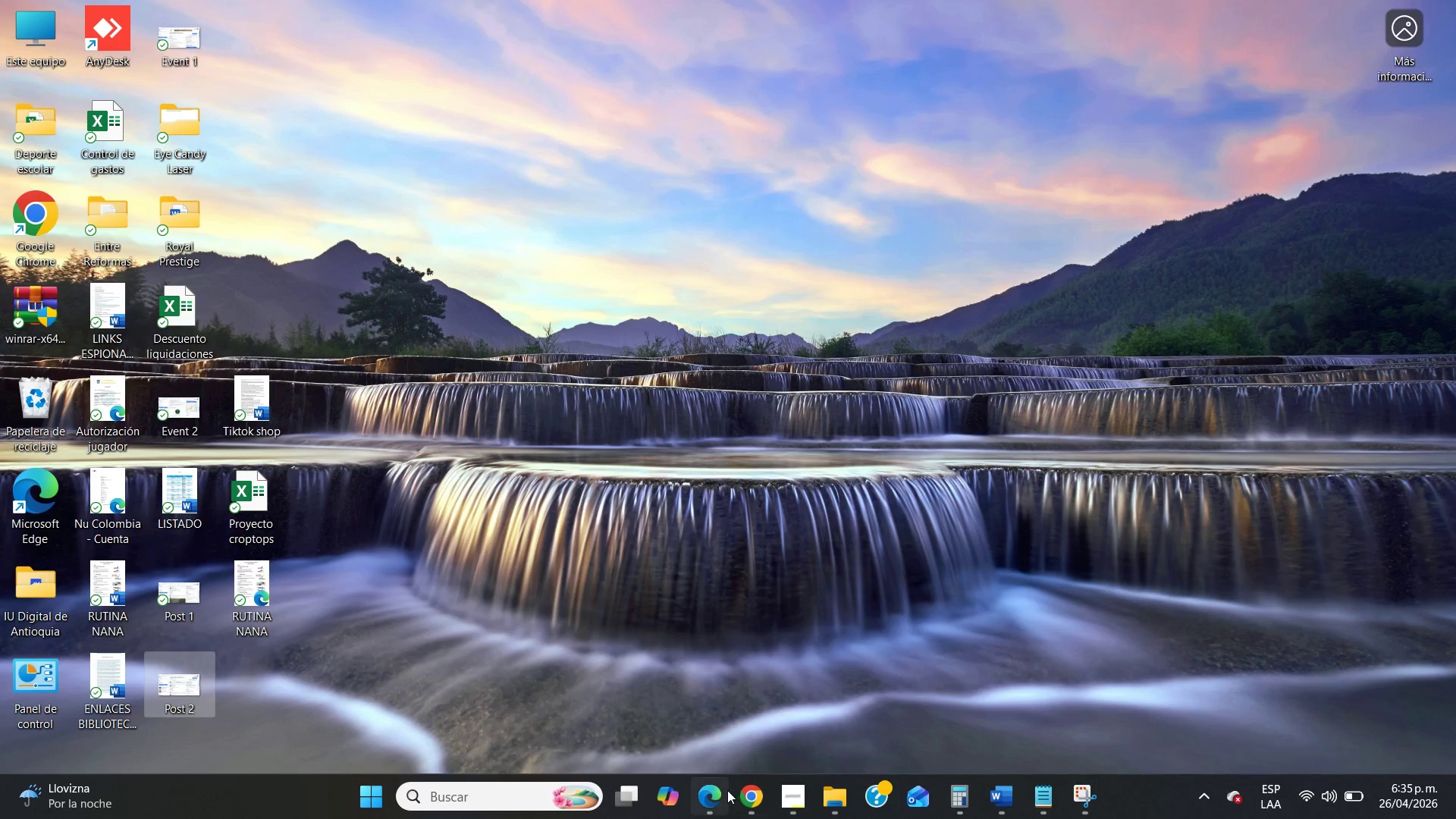 
left_click([745, 796])
 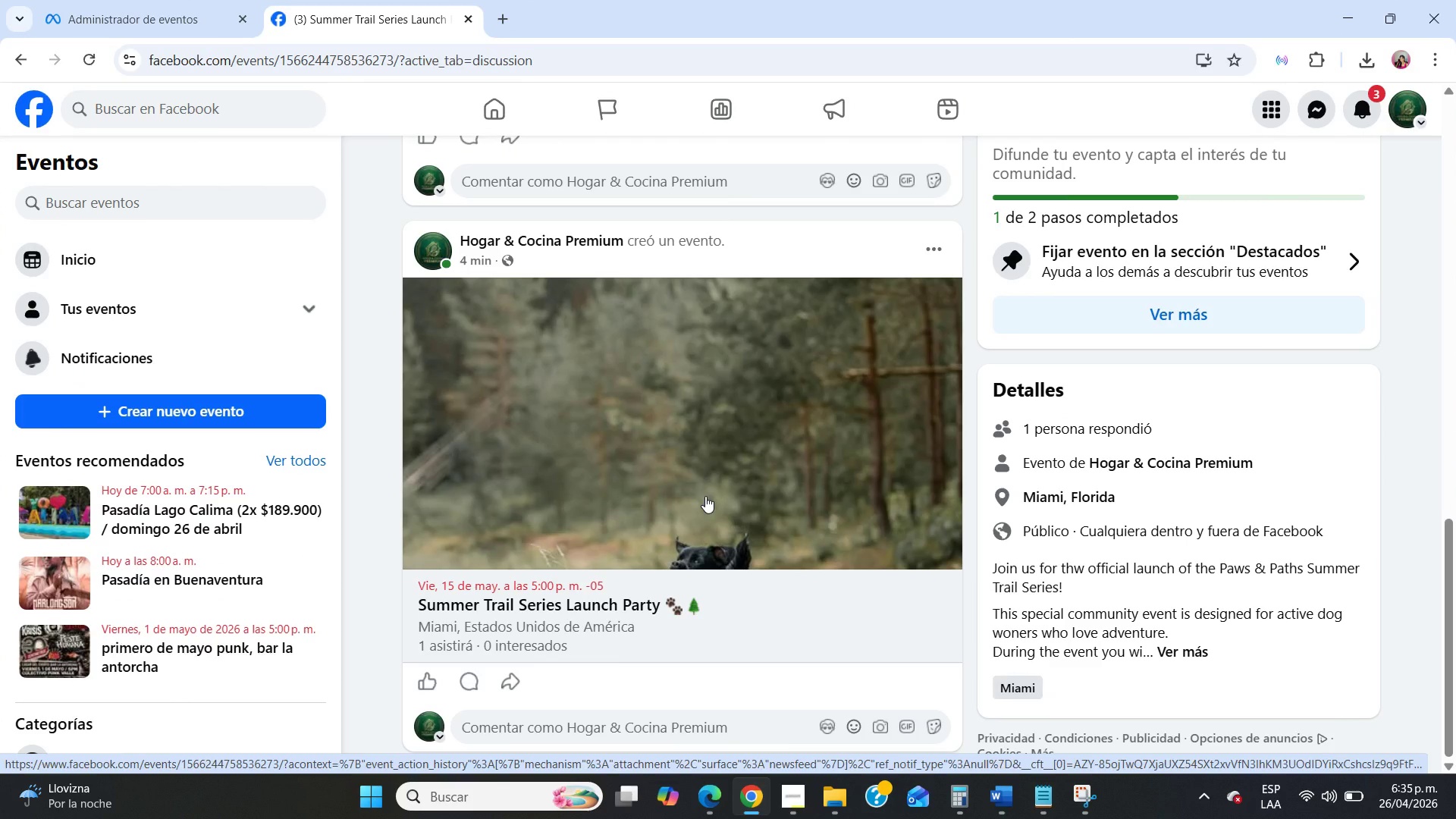 
wait(8.45)
 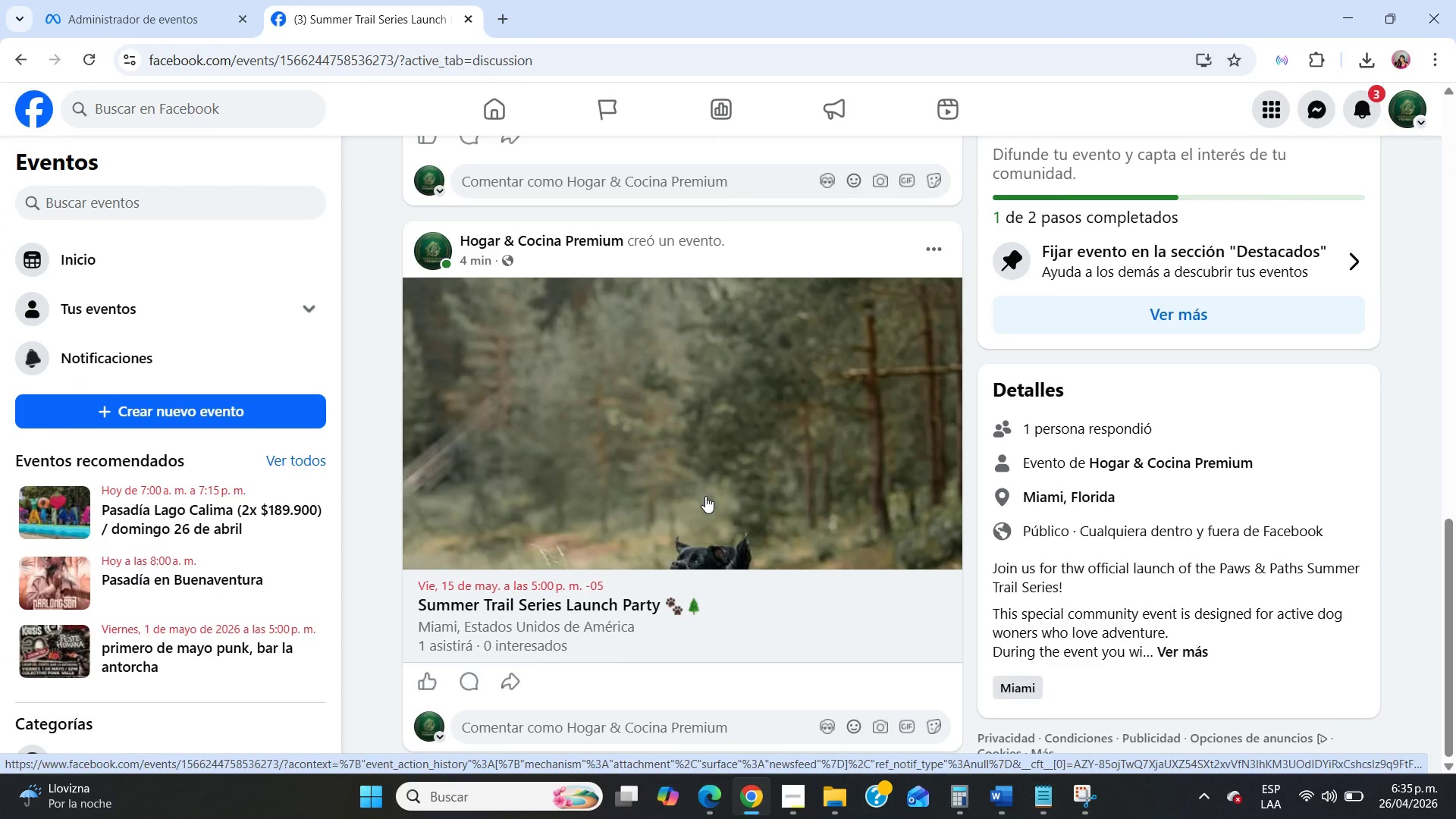 
scroll: coordinate [667, 389], scroll_direction: up, amount: 17.0
 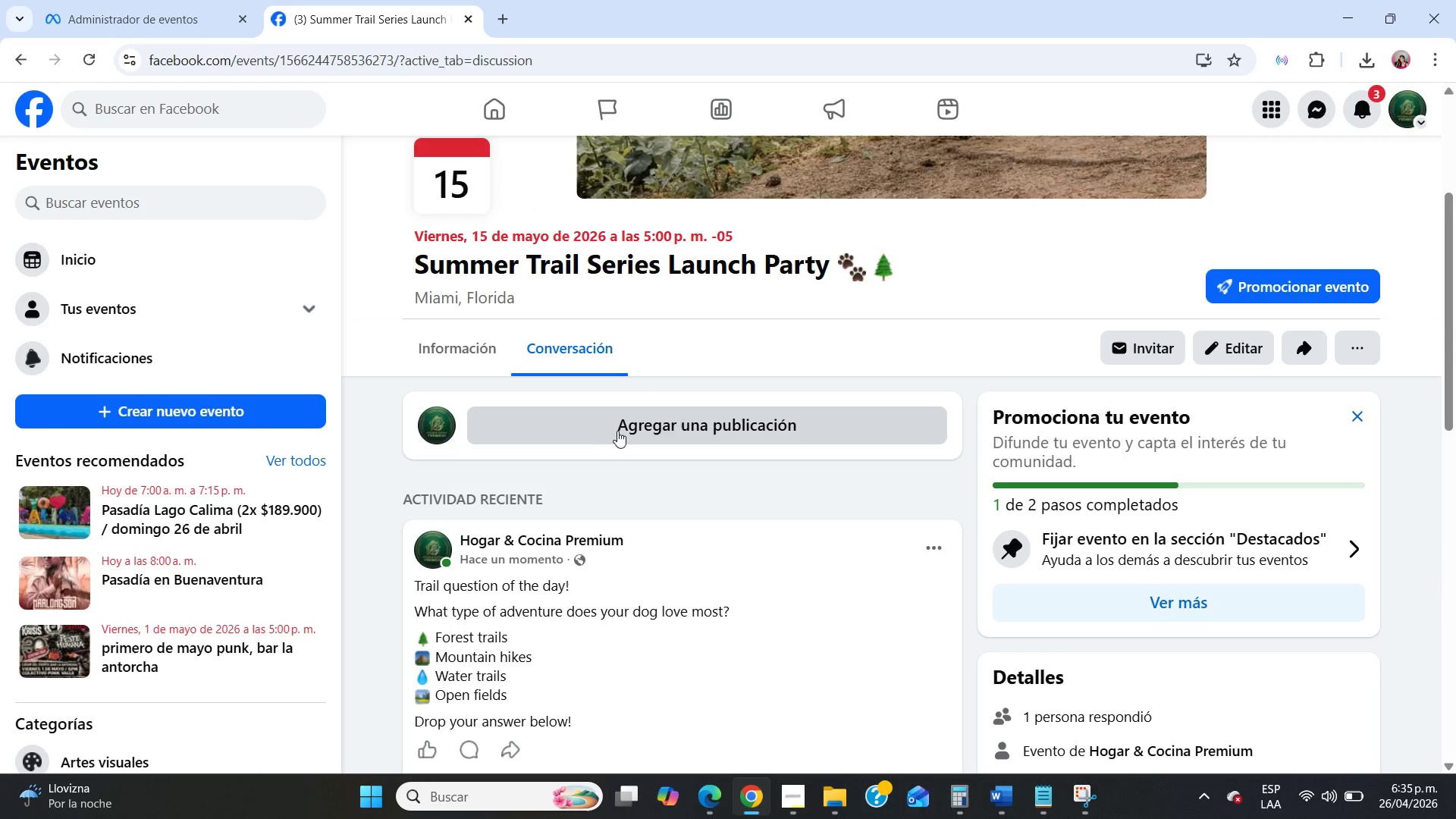 
left_click([618, 431])
 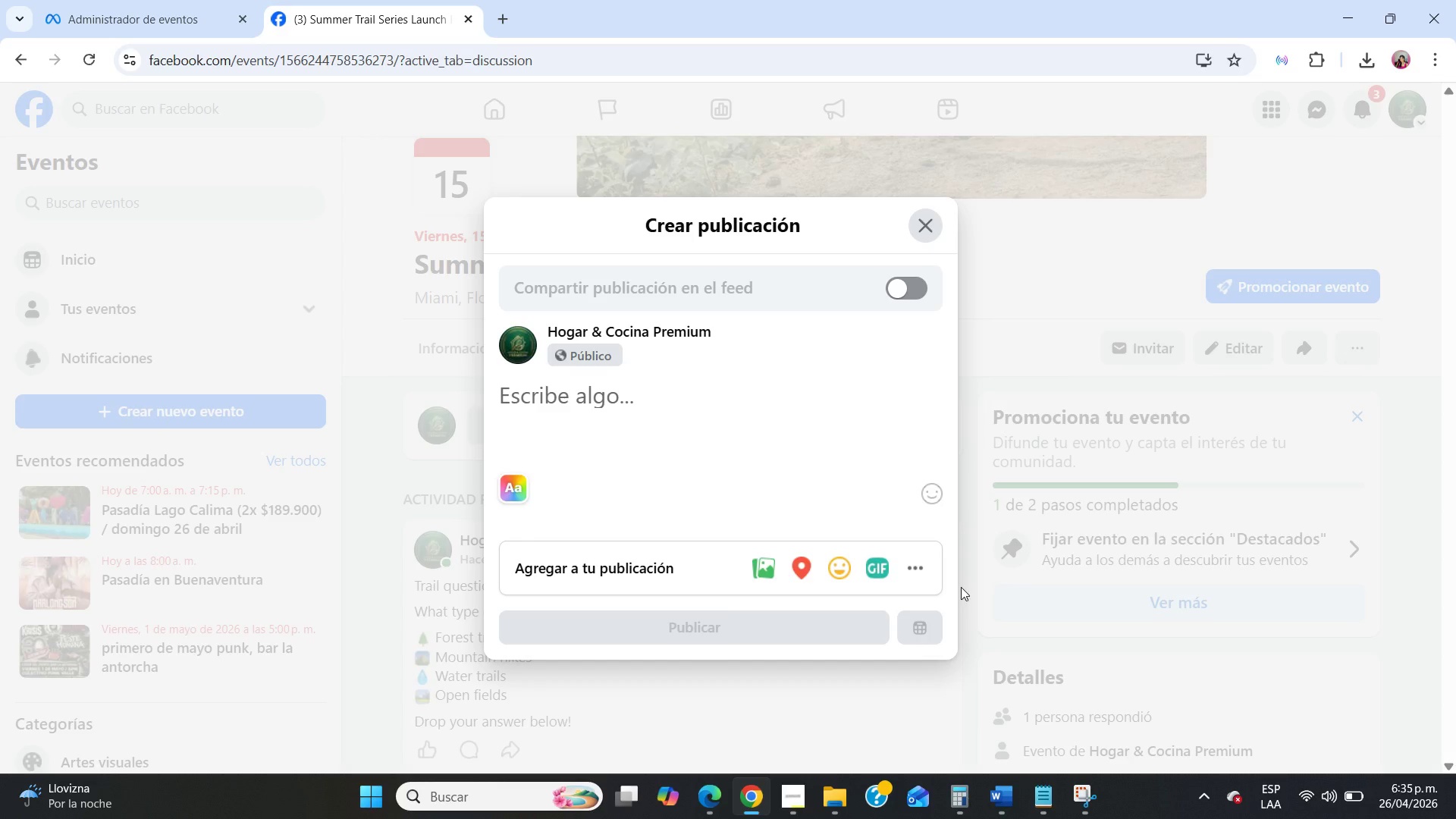 
left_click([926, 568])
 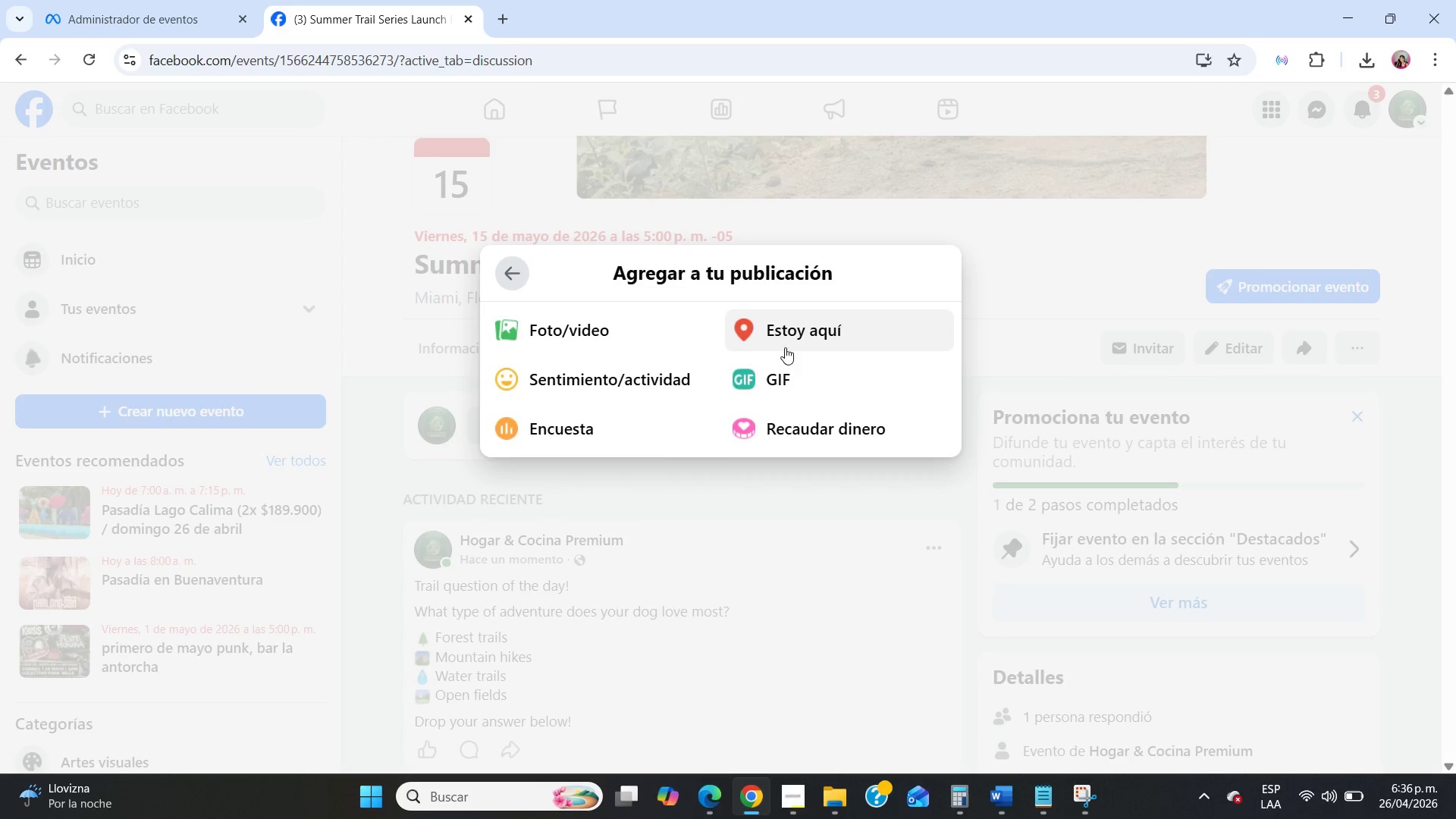 
left_click([580, 436])
 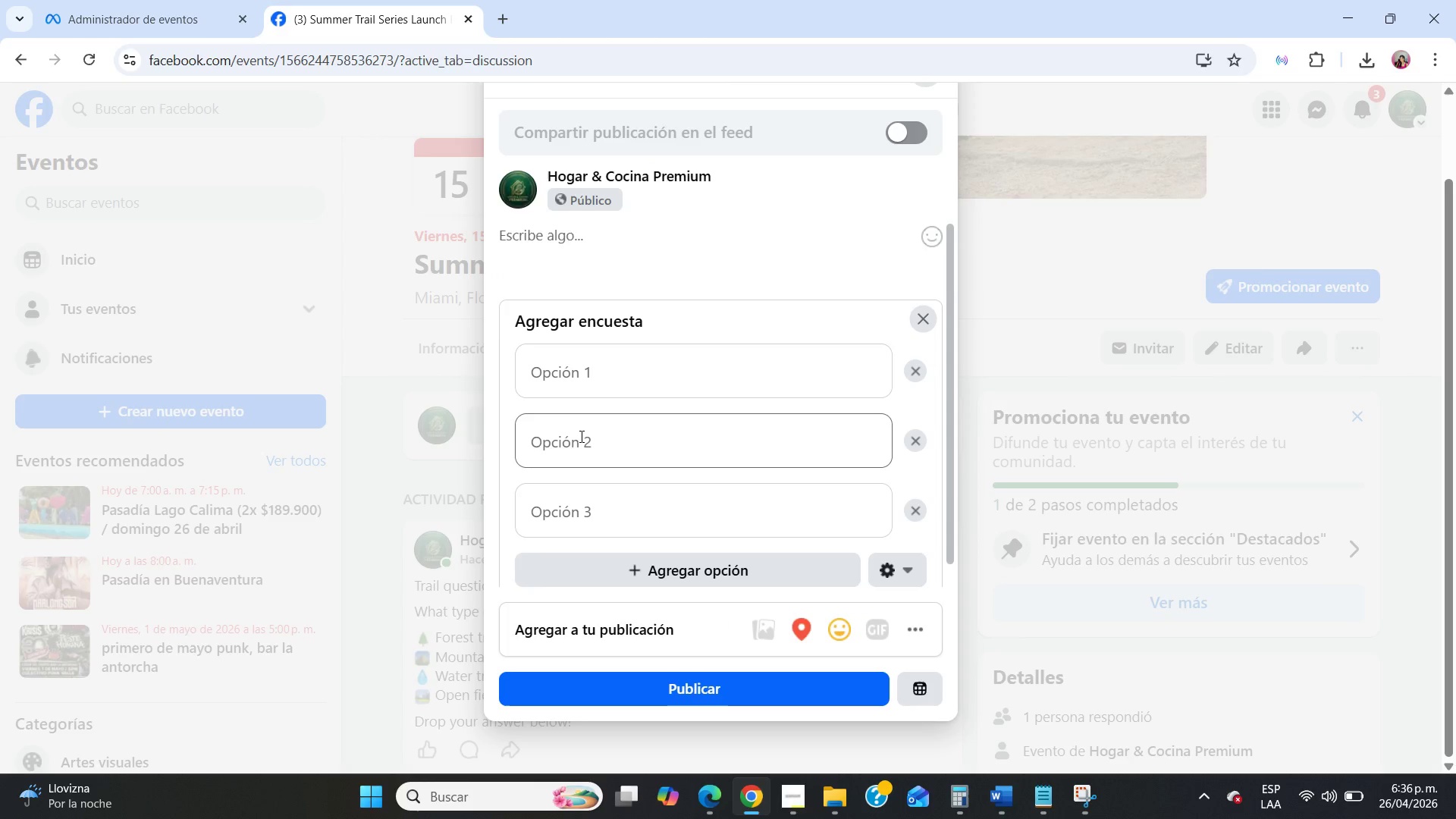 
wait(5.58)
 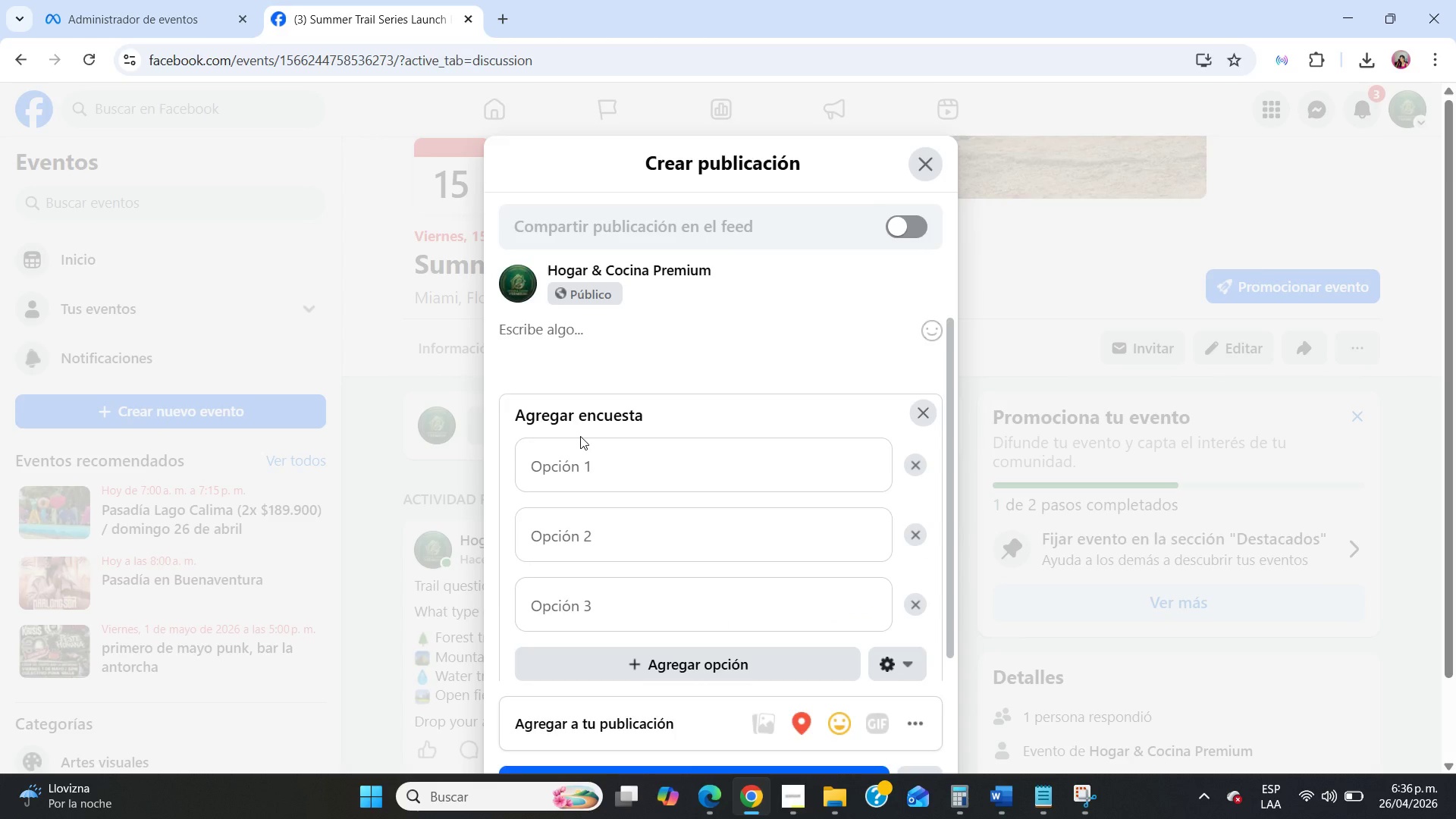 
left_click([554, 247])
 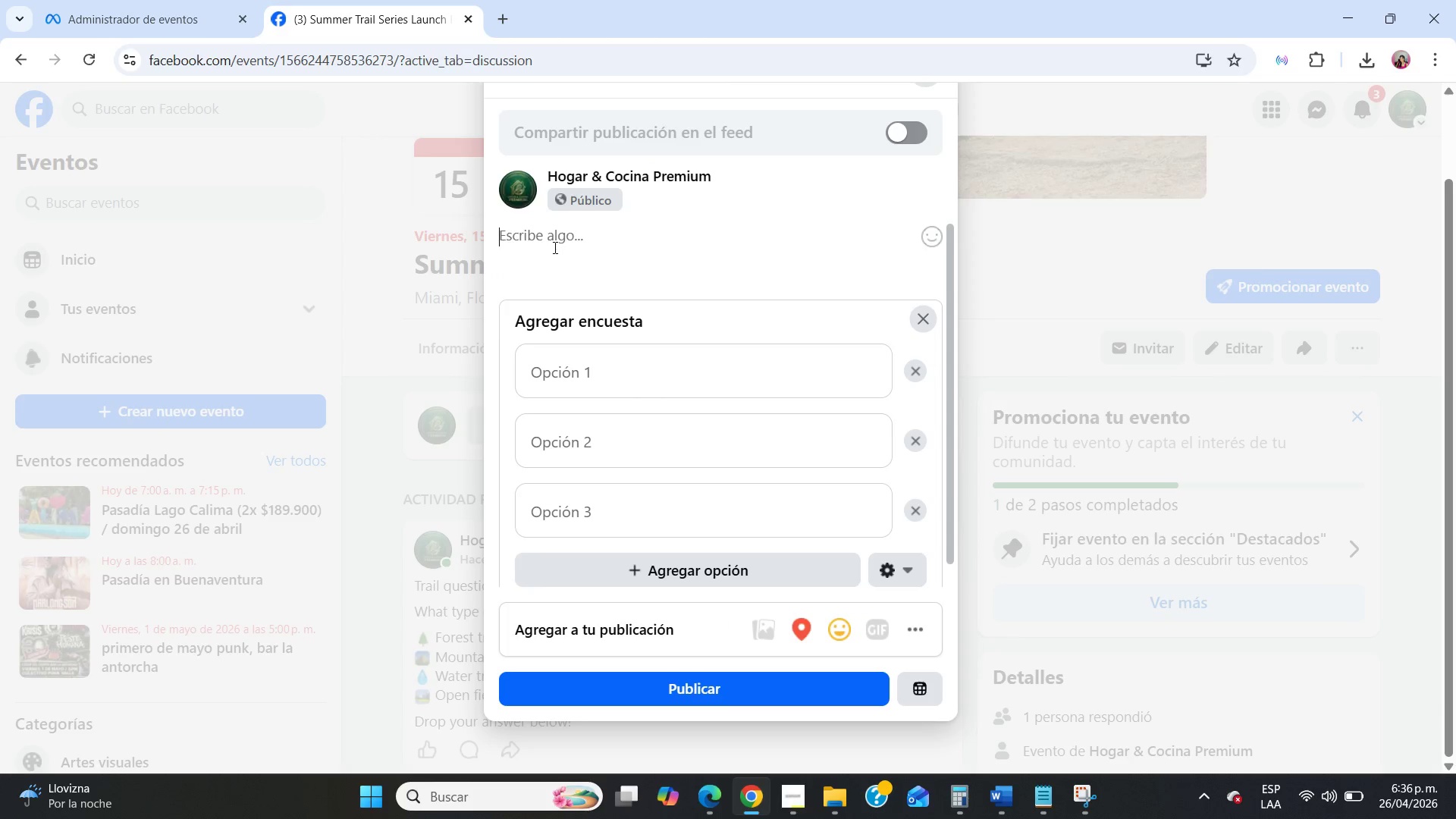 
type(Dog parents! We[re curious )
 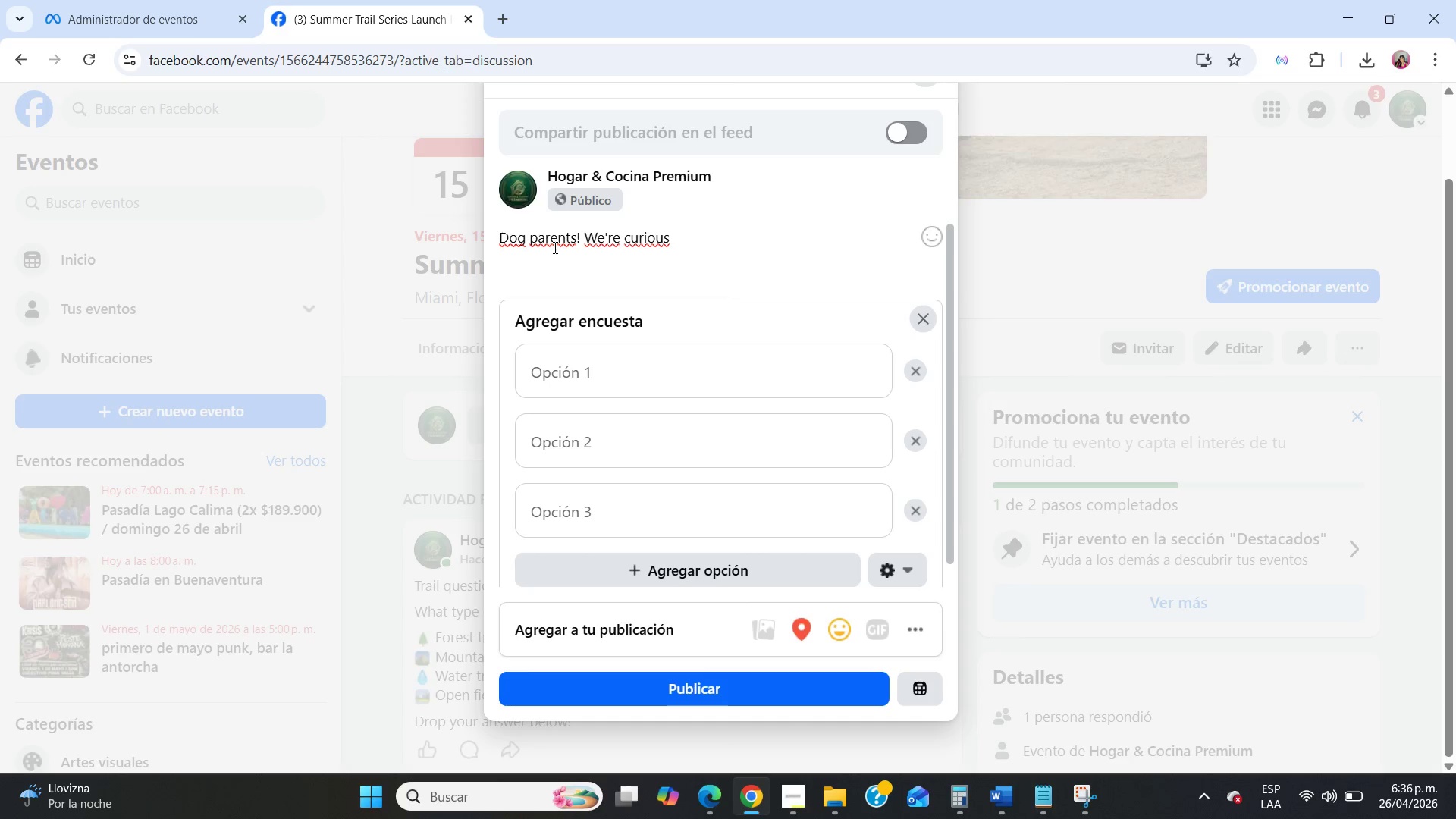 
key(Meta+MetaLeft)
 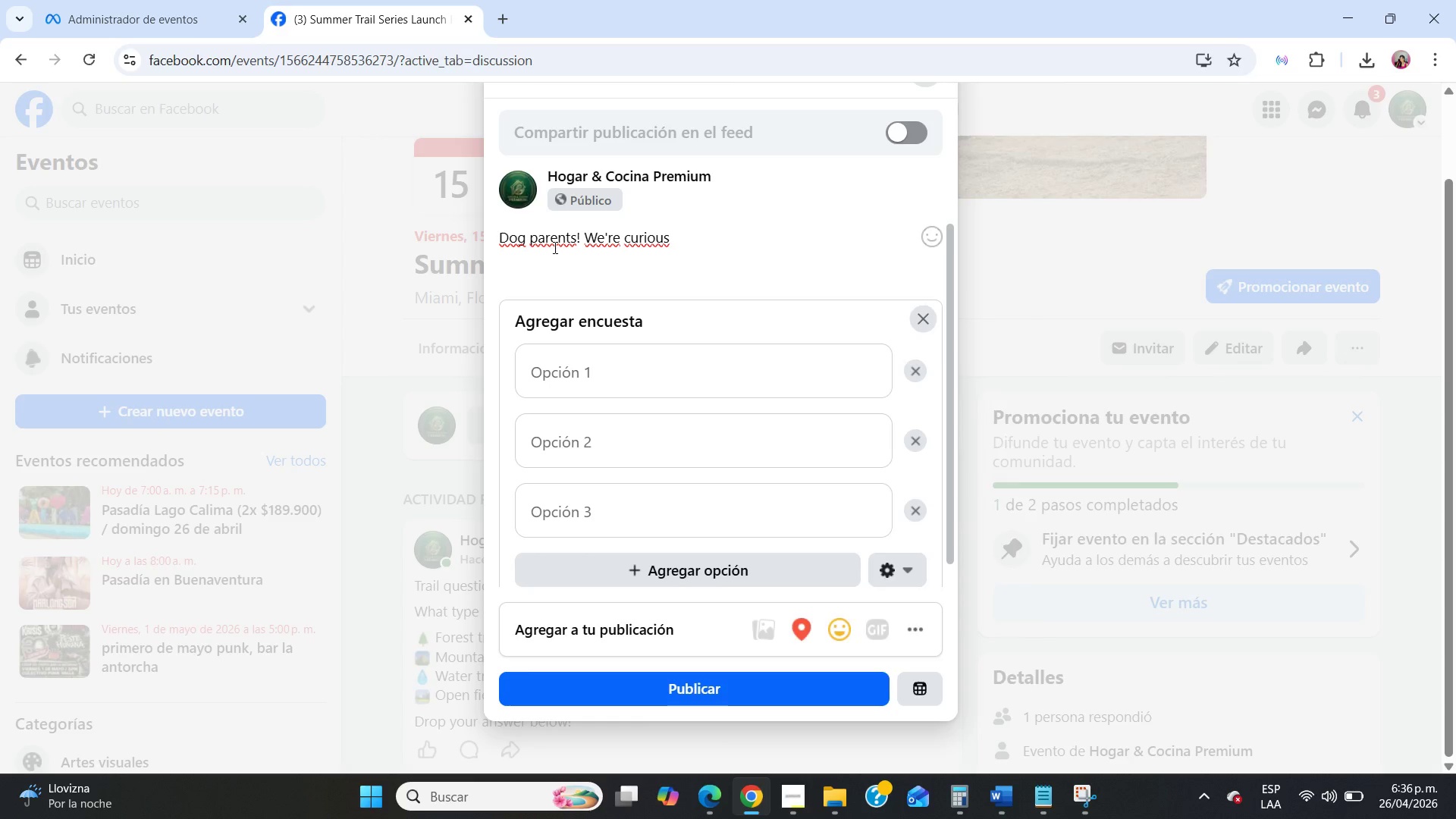 
key(Meta+Period)
 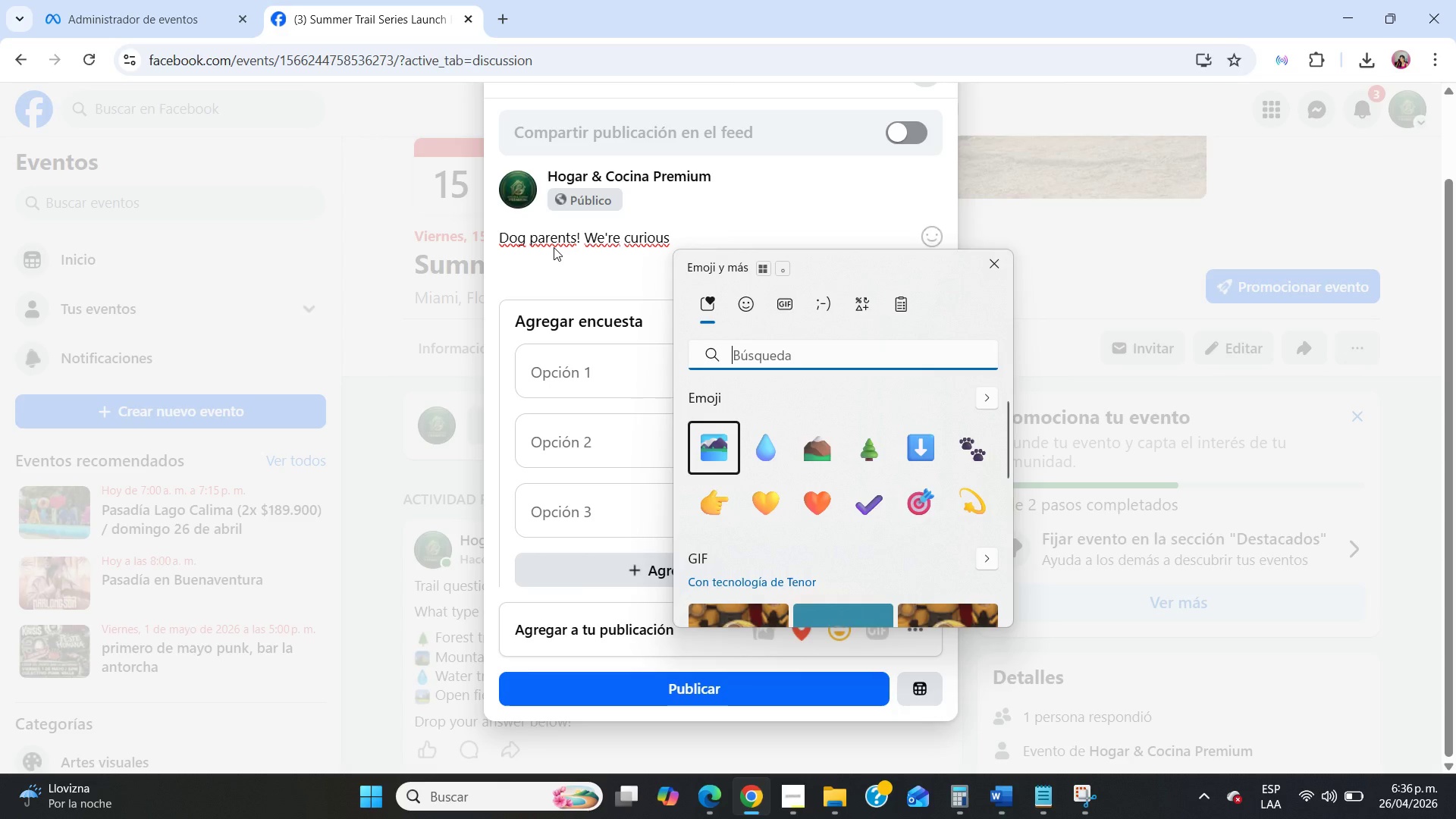 
type(i)
key(Backspace)
type(ojos)
 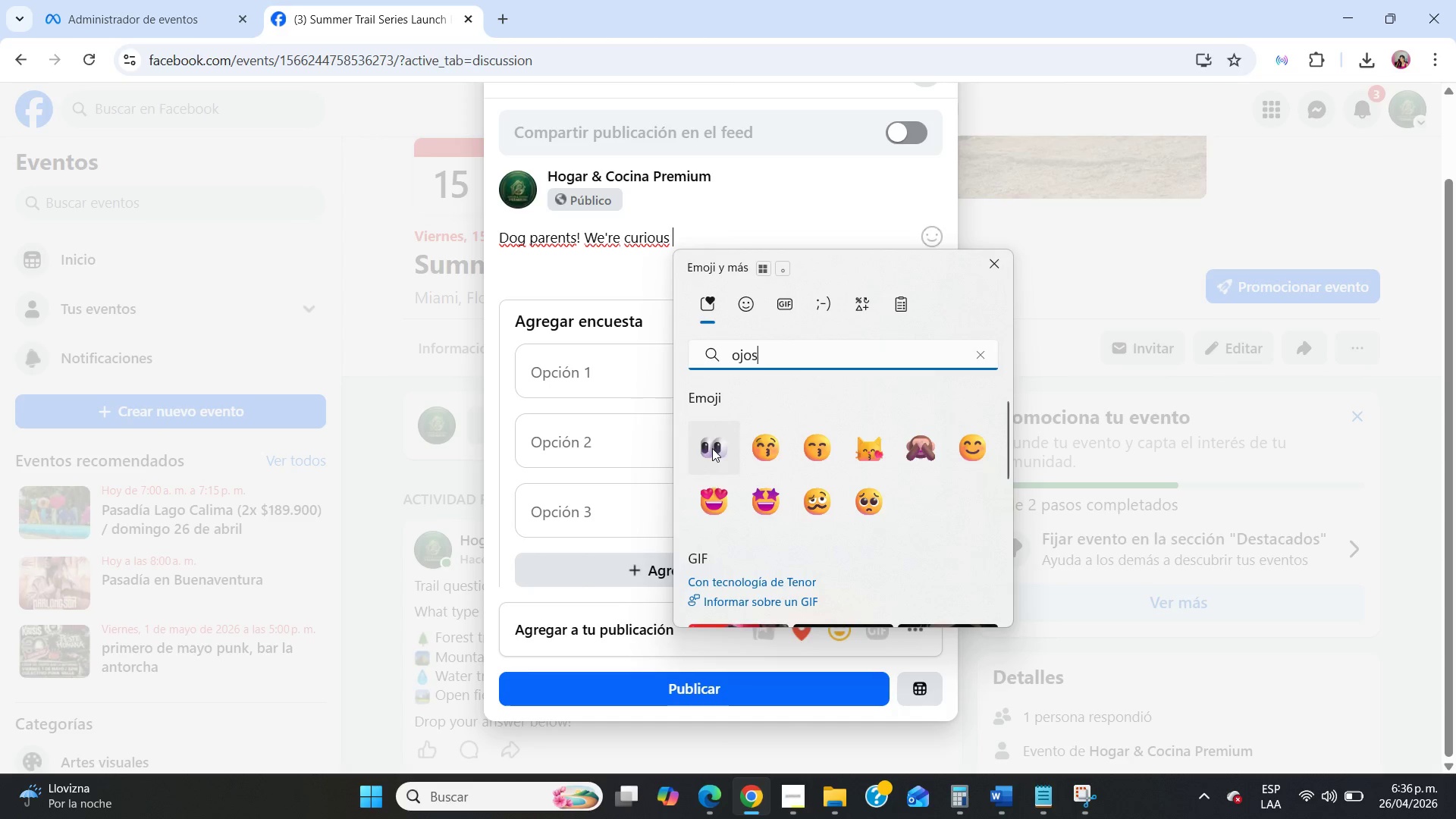 
left_click([710, 448])
 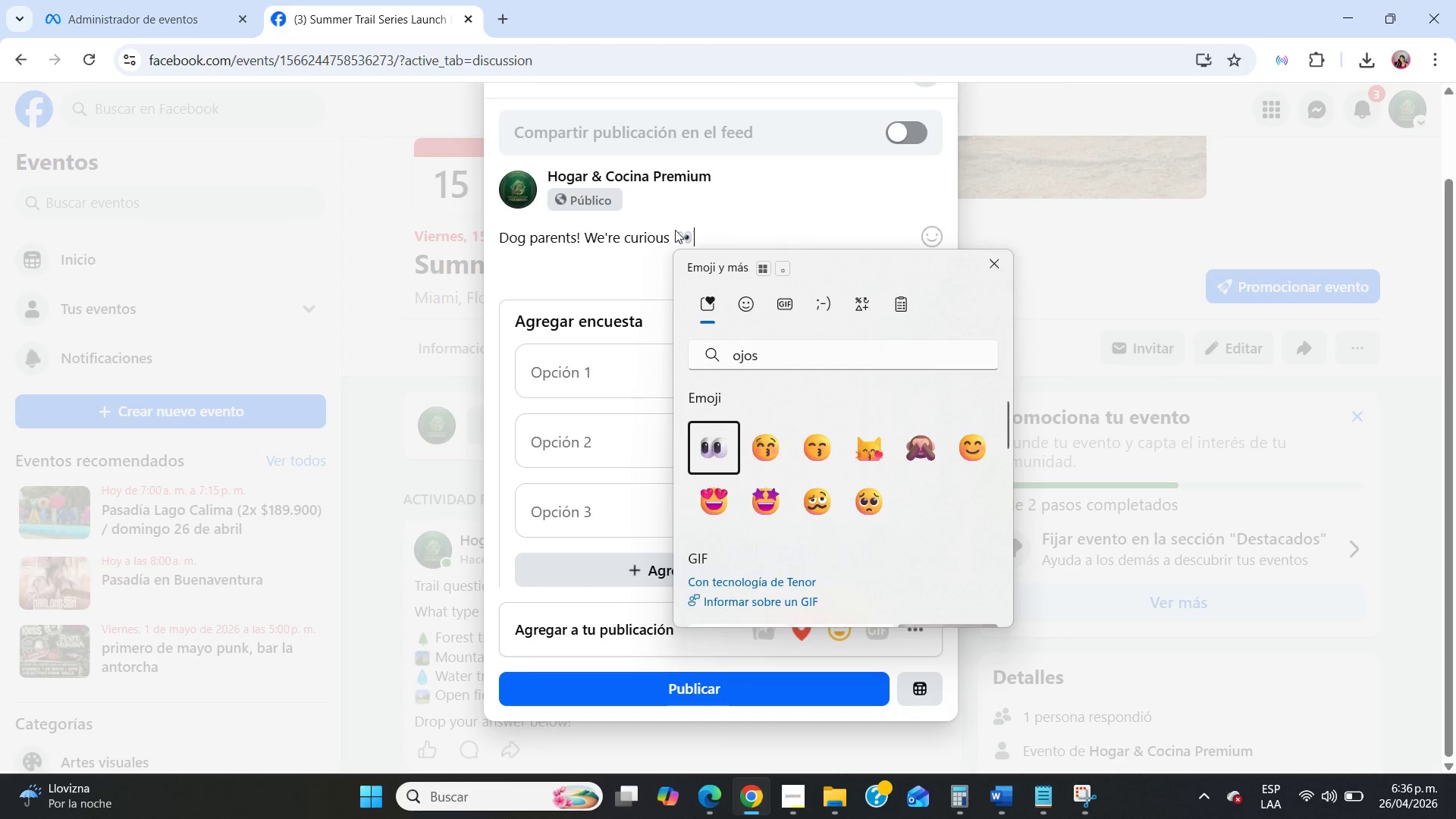 
left_click([704, 230])
 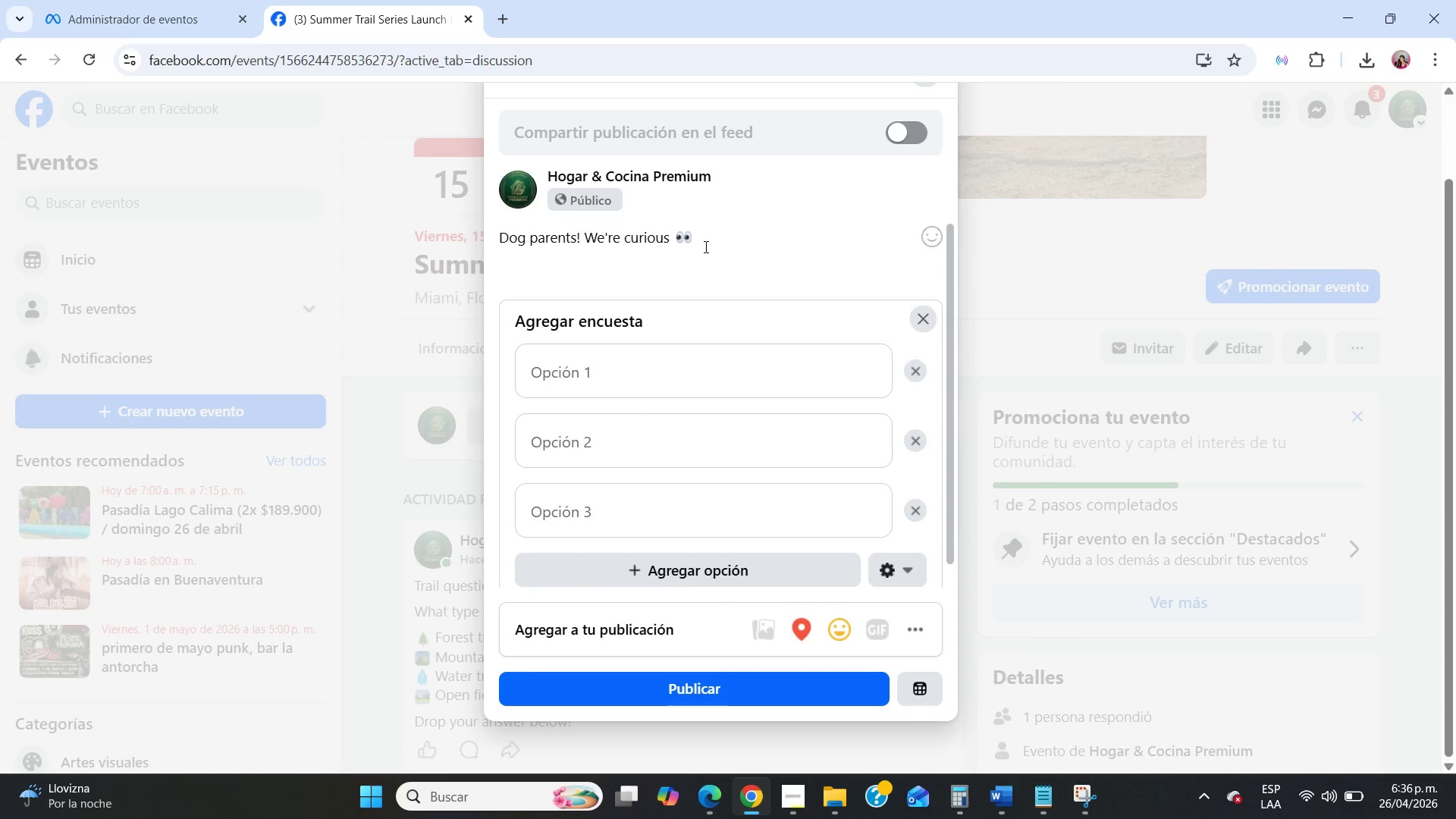 
key(NumpadEnter)
key(NumpadEnter)
type(What energ )
key(Backspace)
type(y level best describes your dog{)
 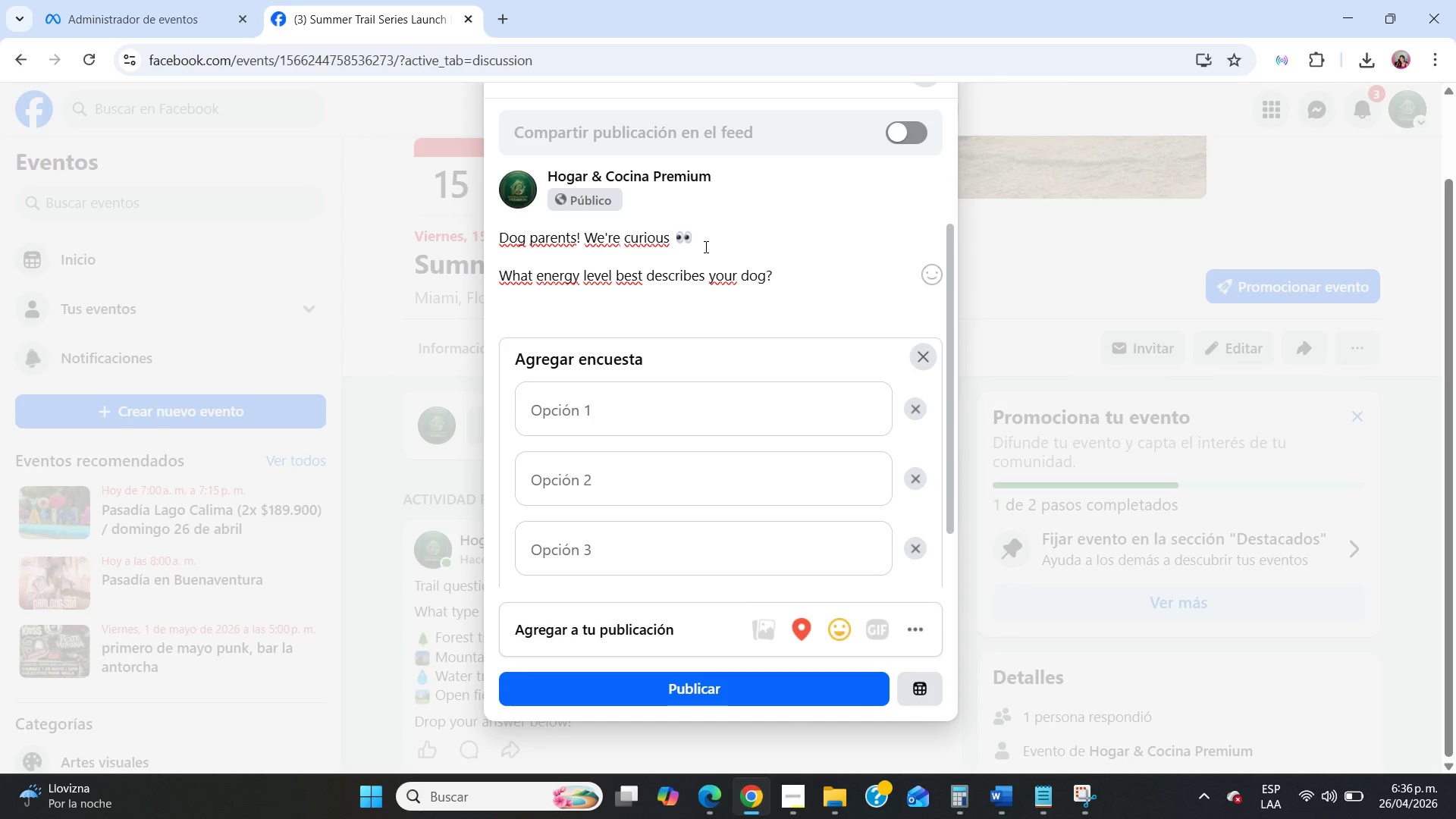 
type(Chill explorer)
 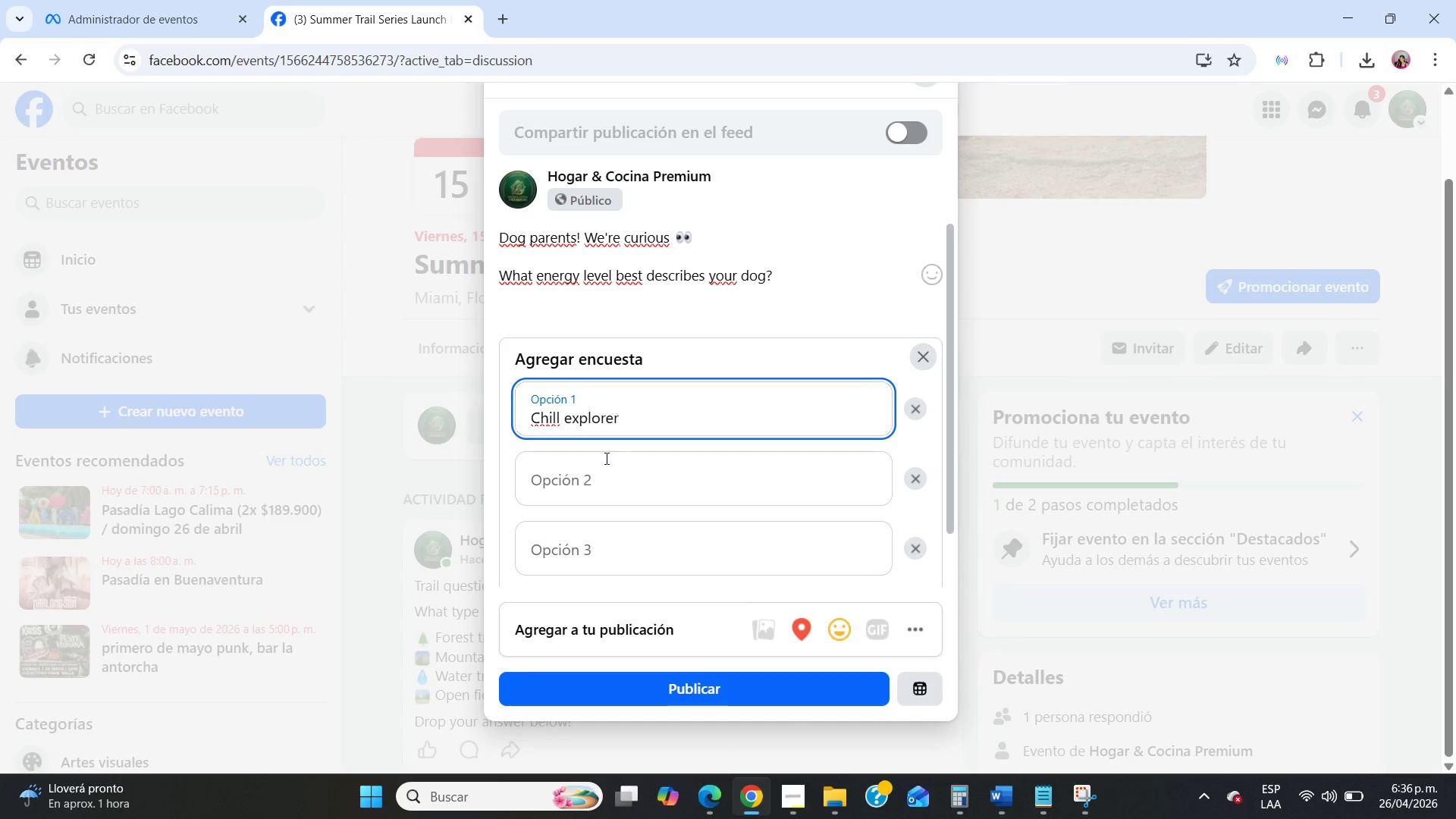 
left_click([605, 477])
 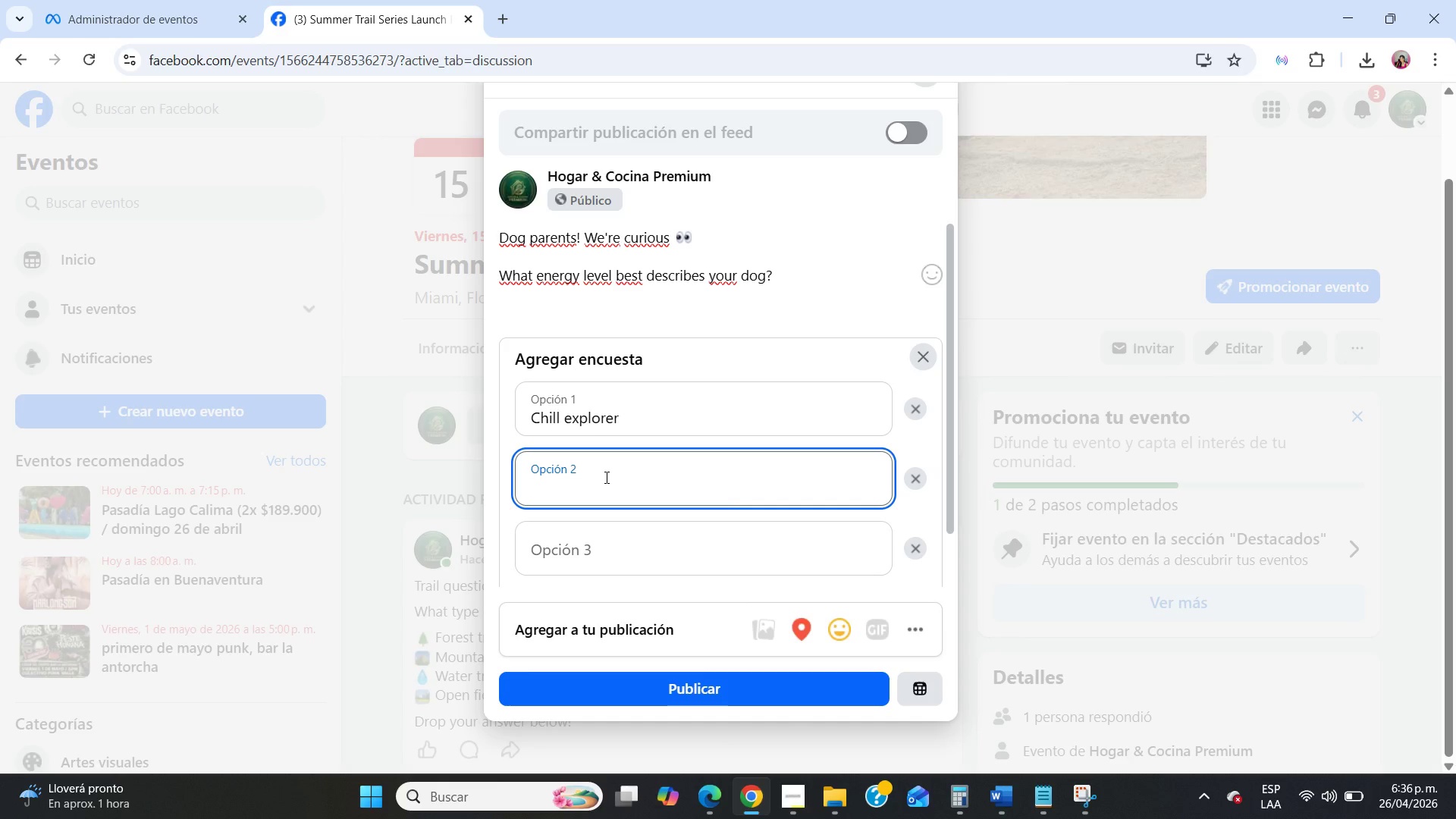 
type(Weekend adventurer)
 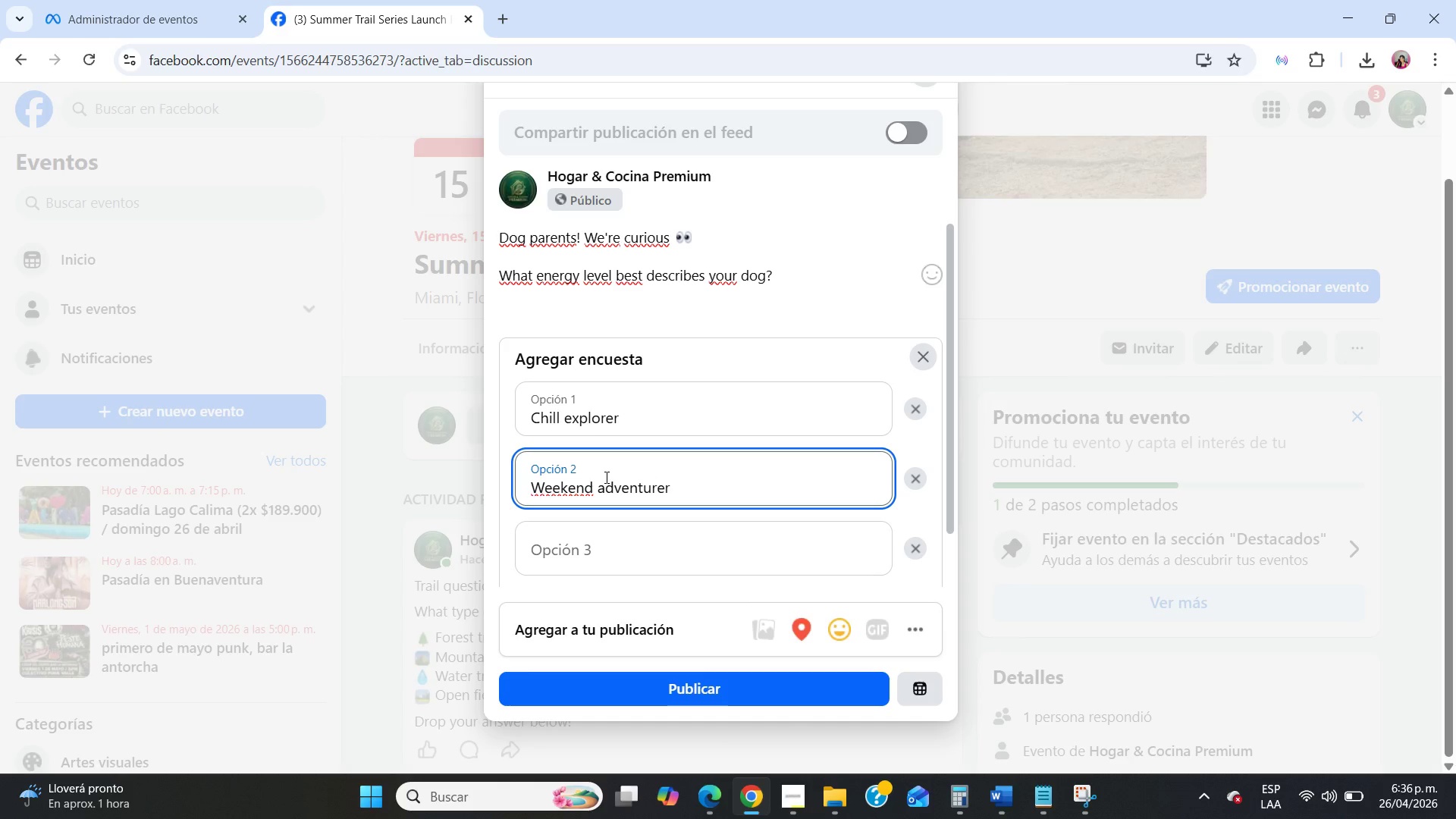 
scroll: coordinate [605, 478], scroll_direction: down, amount: 6.0
 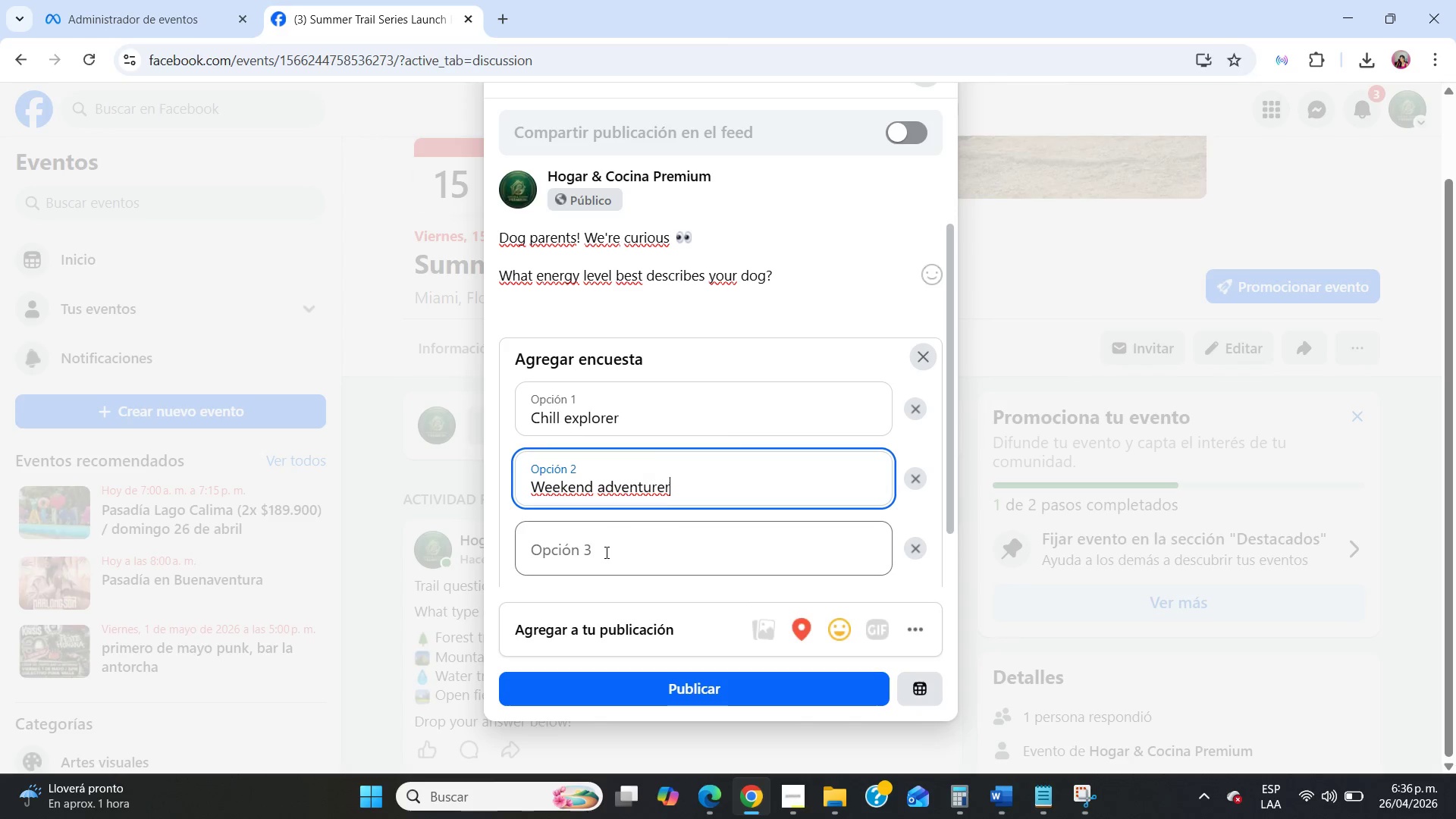 
left_click([605, 552])
 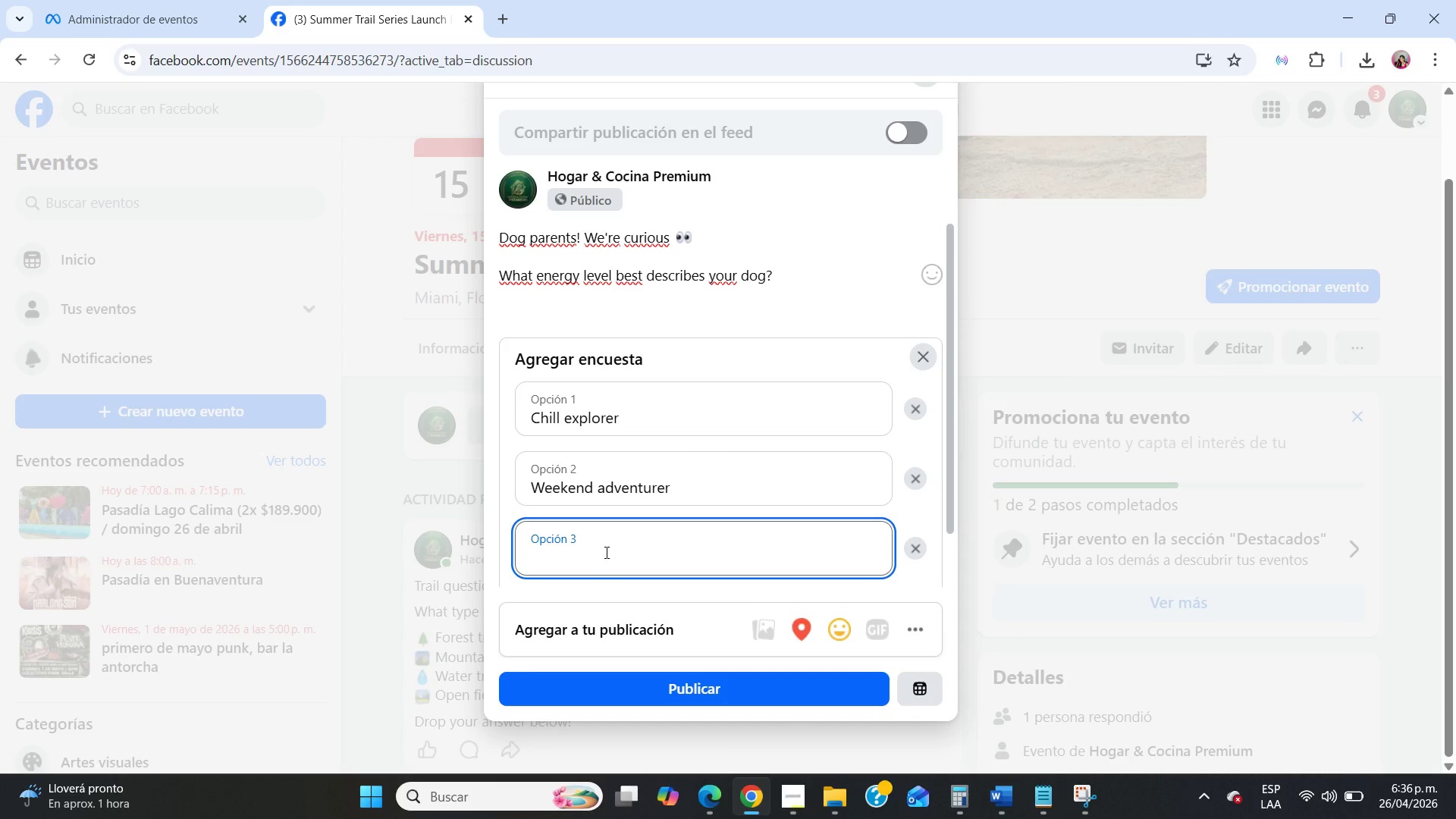 
type(Non-stop energy)
 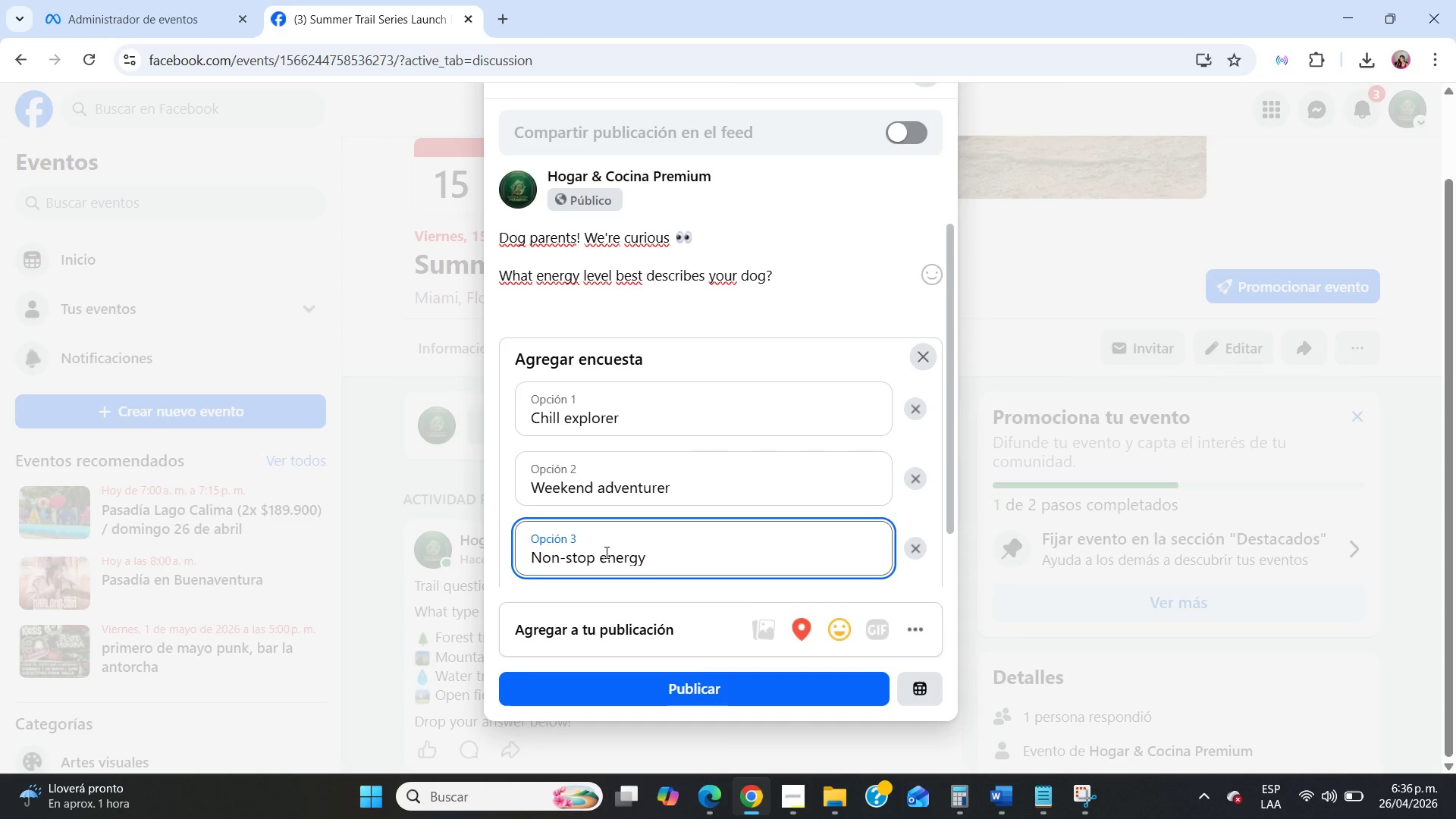 
scroll: coordinate [616, 548], scroll_direction: down, amount: 6.0
 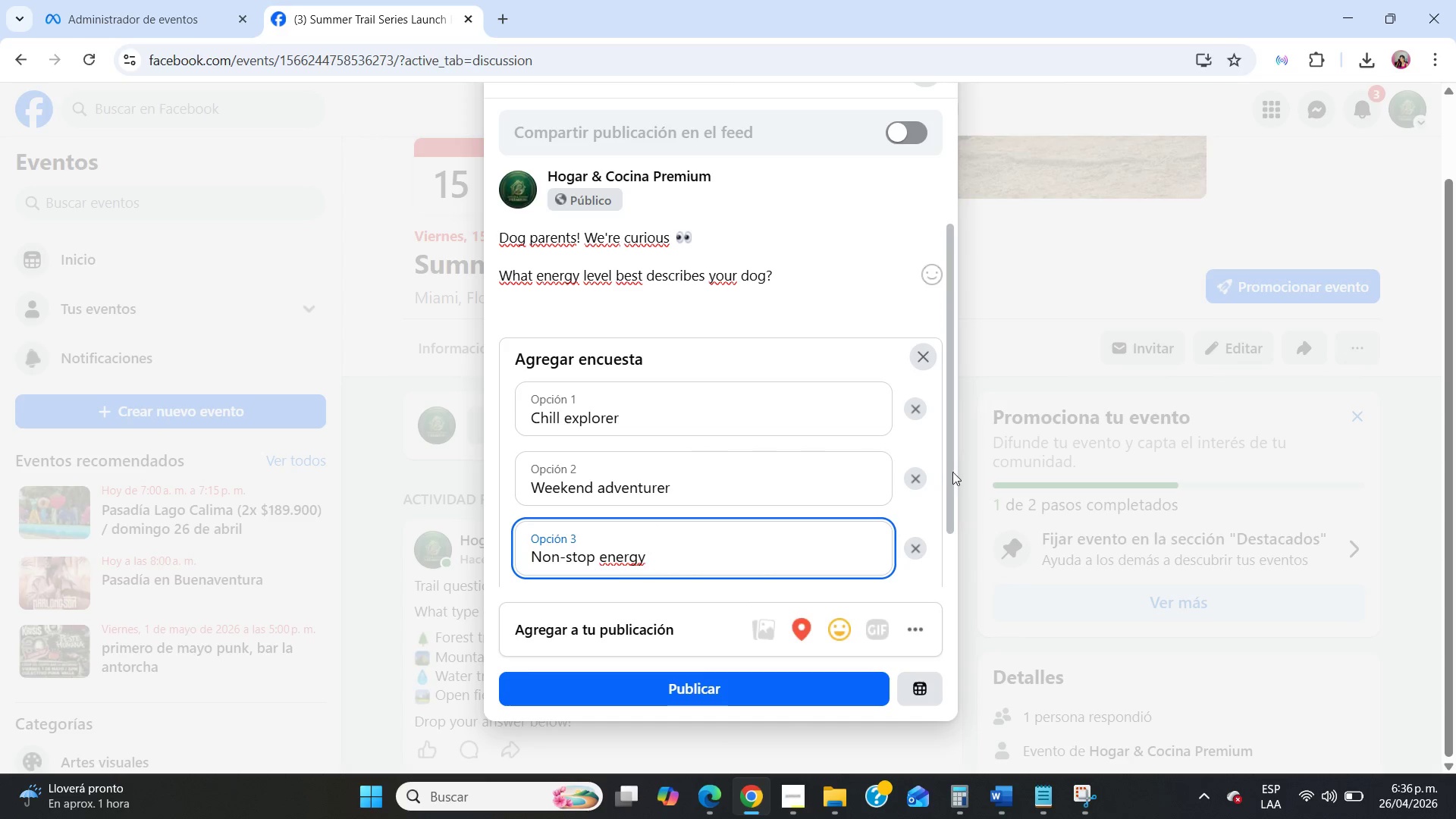 
left_click_drag(start_coordinate=[954, 472], to_coordinate=[950, 579])
 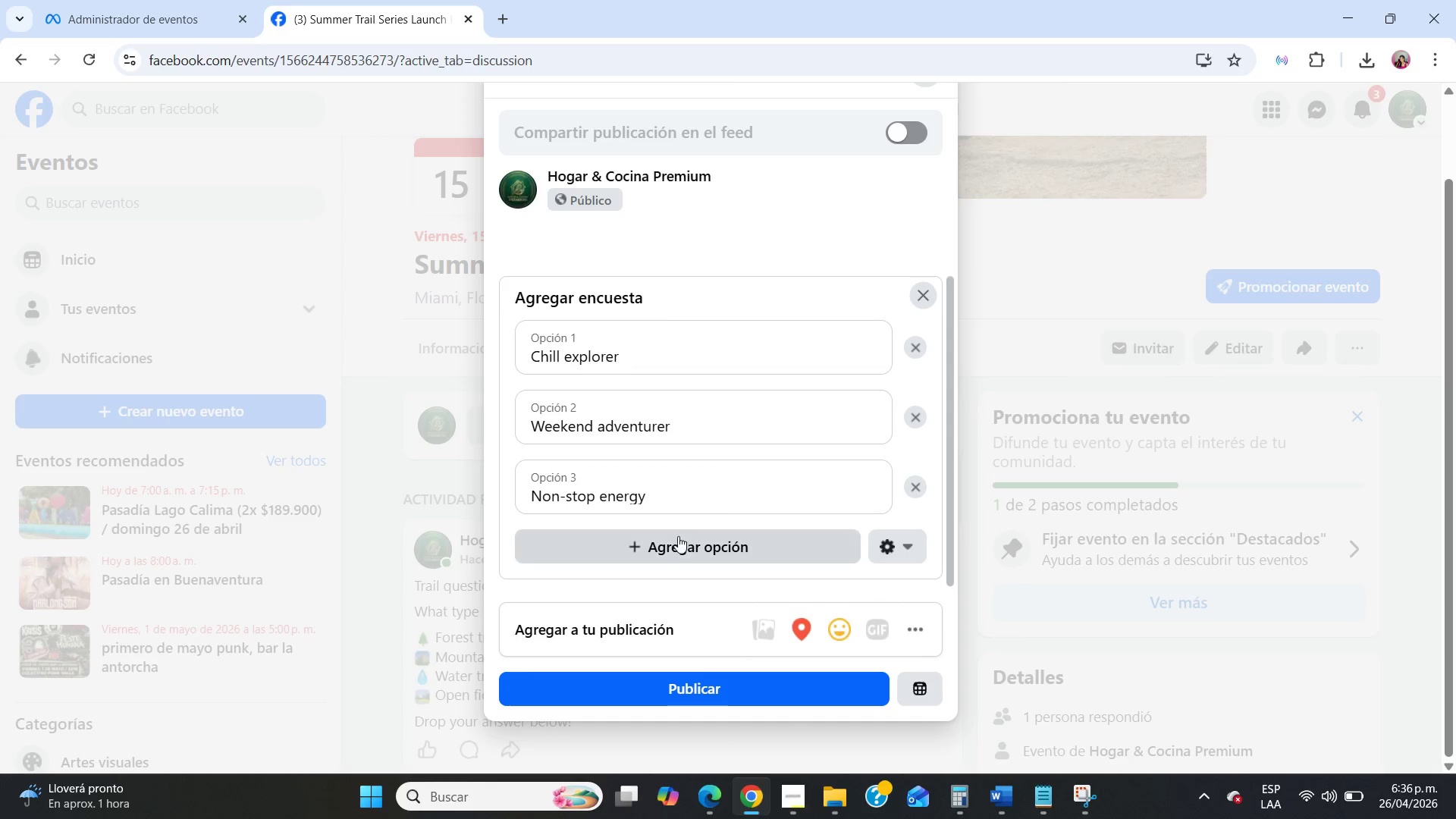 
double_click([682, 541])
 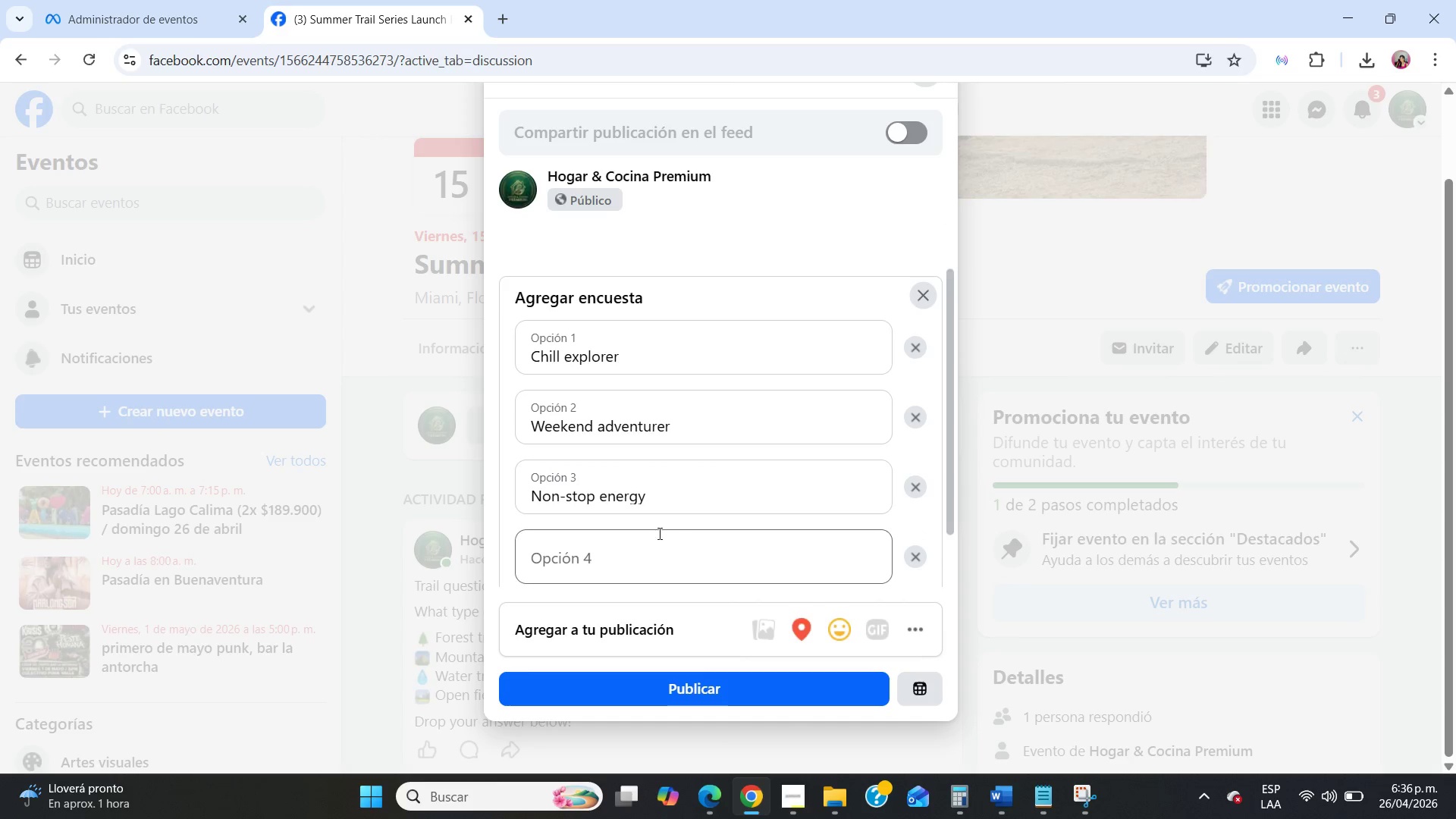 
scroll: coordinate [640, 526], scroll_direction: down, amount: 6.0
 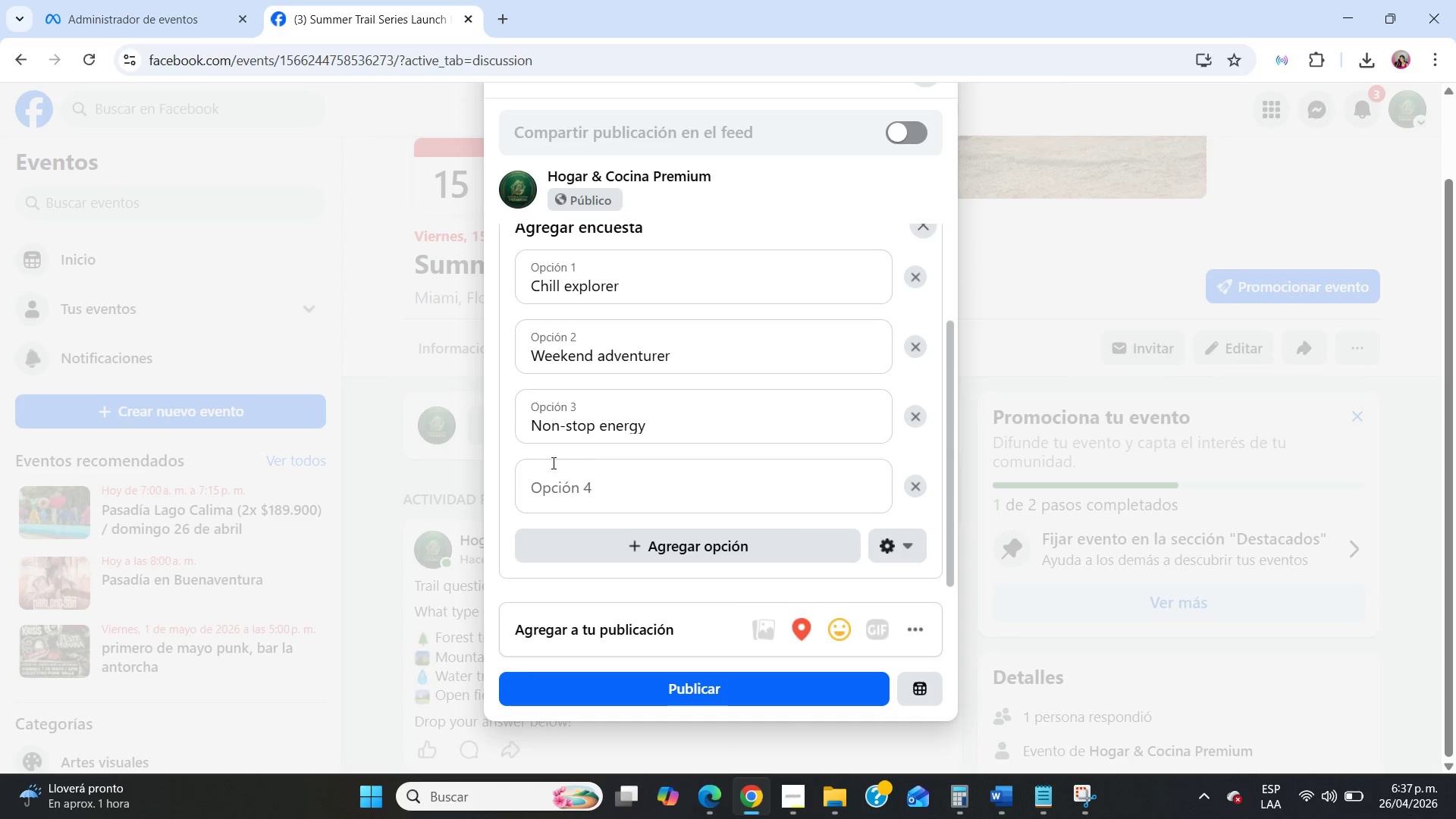 
left_click([554, 469])
 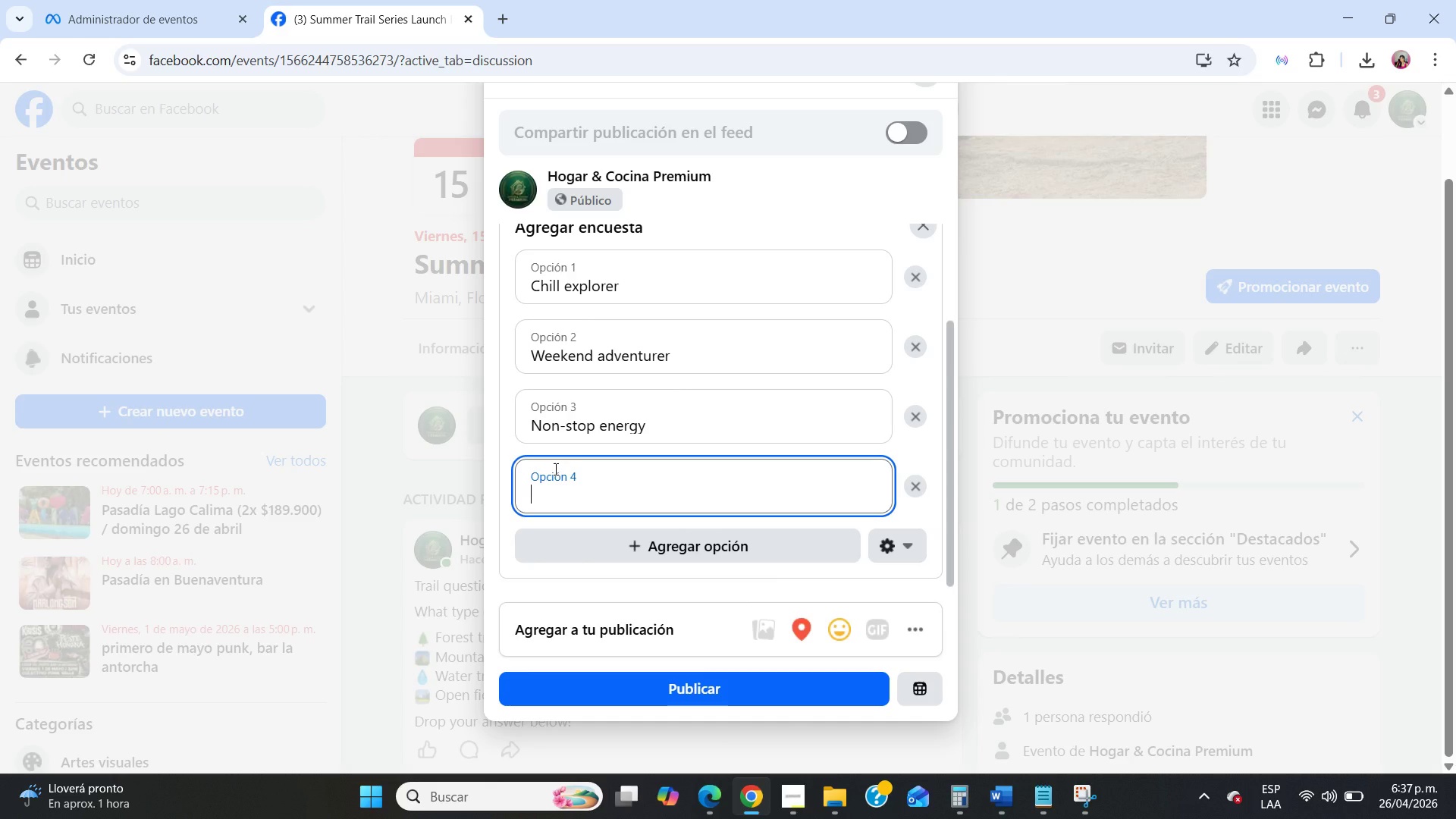 
type(Ultimate trai` rinner)
 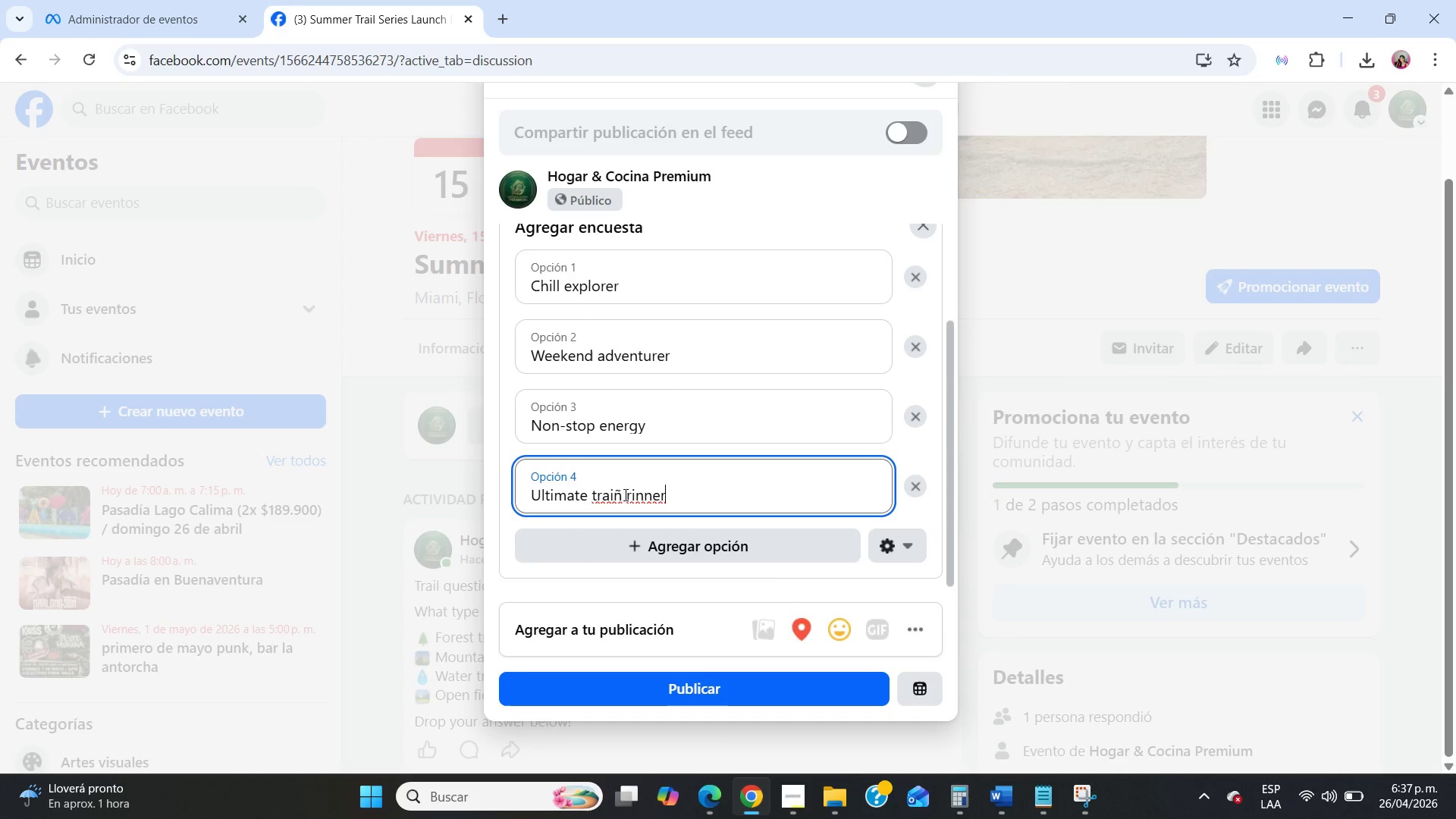 
left_click([635, 493])
 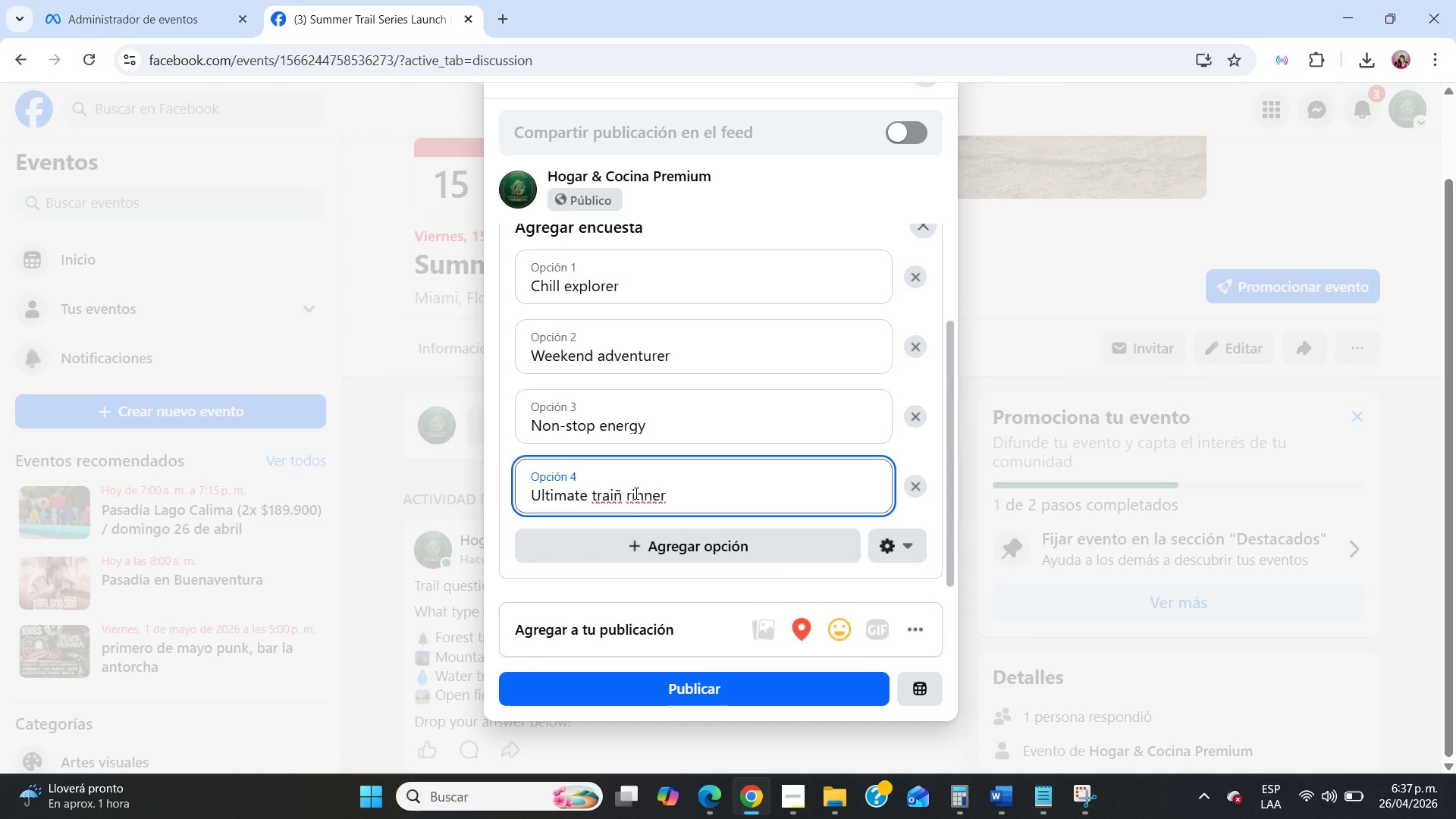 
key(Backspace)
 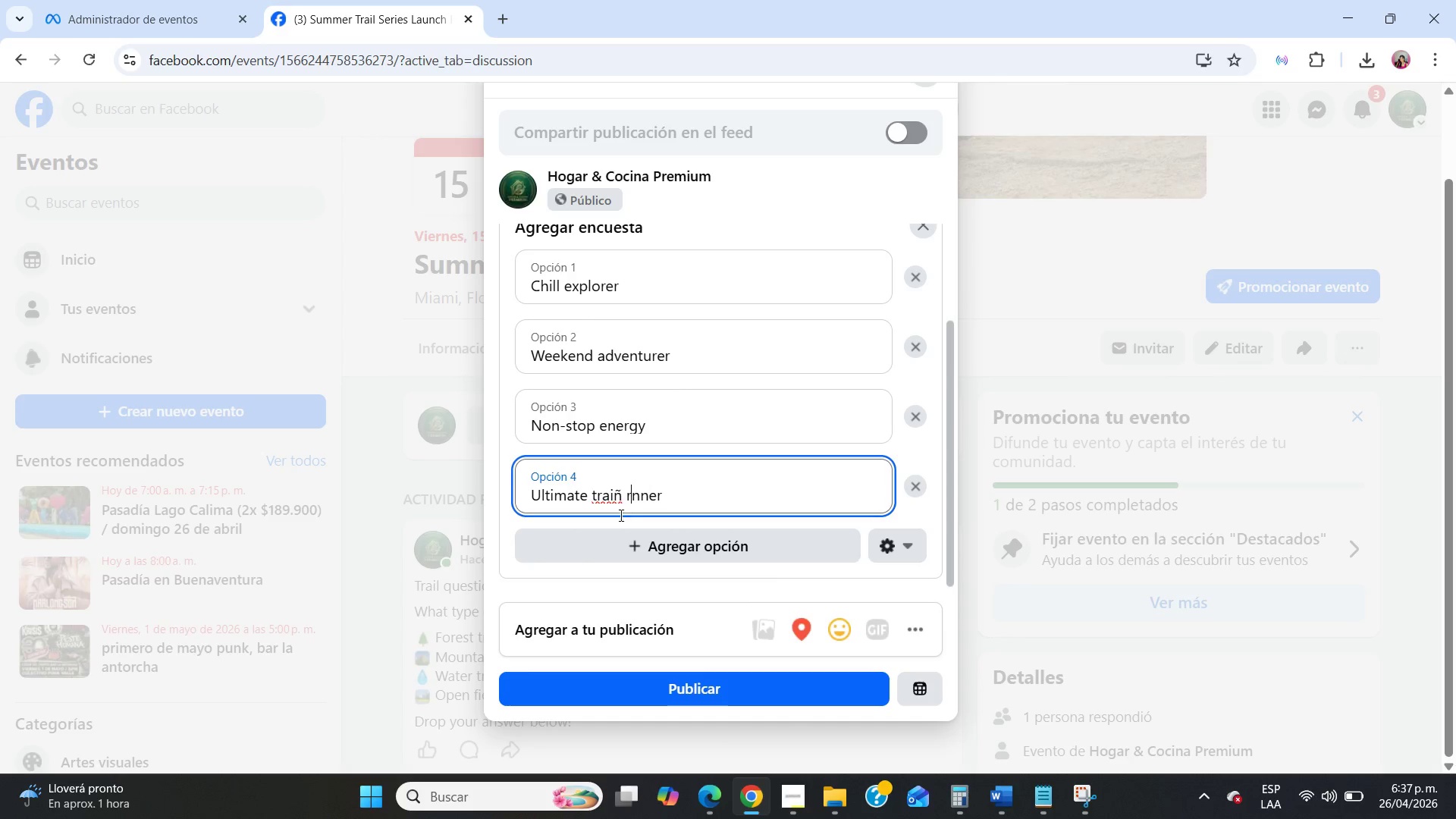 
key(U)
 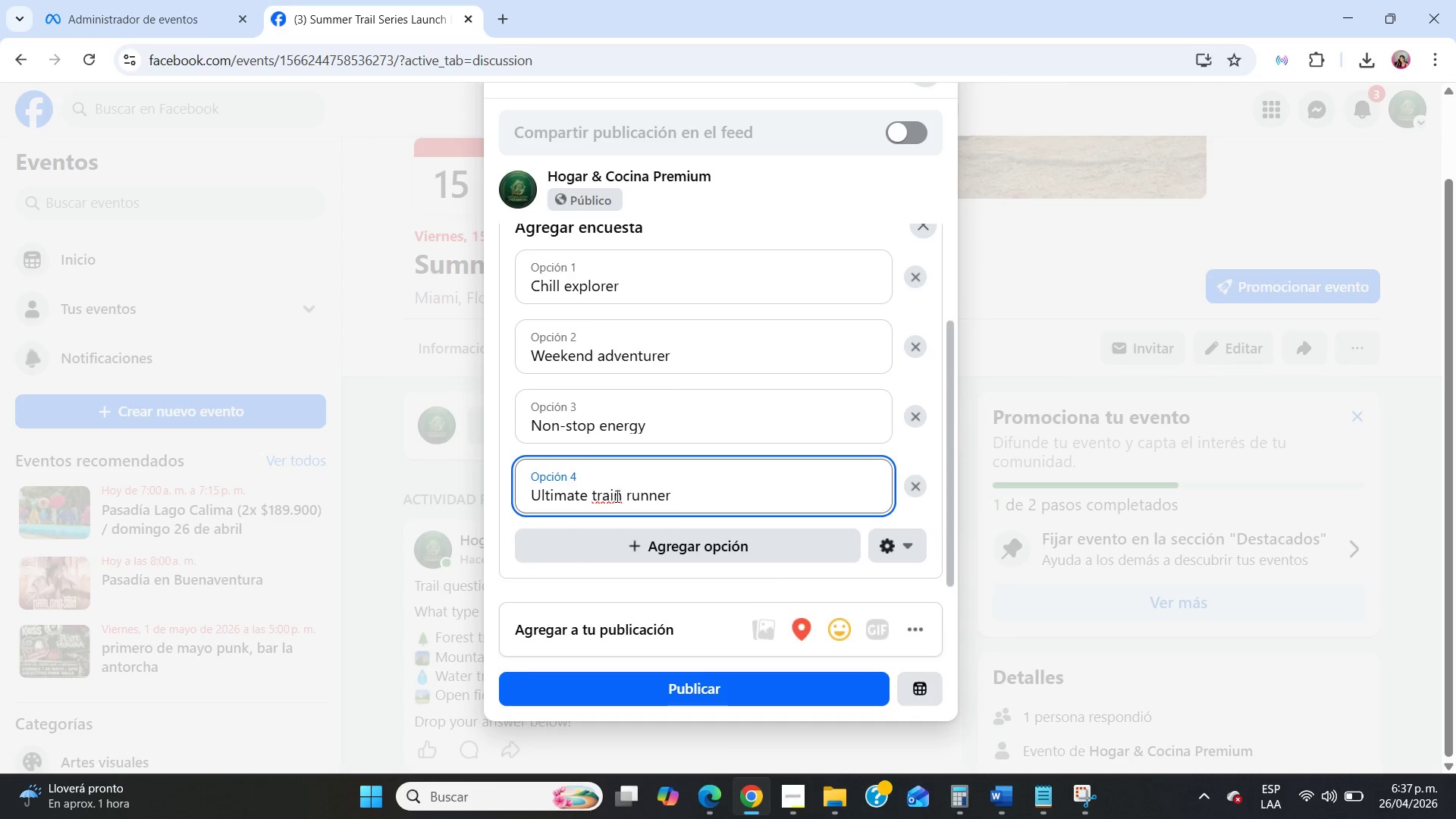 
left_click([620, 496])
 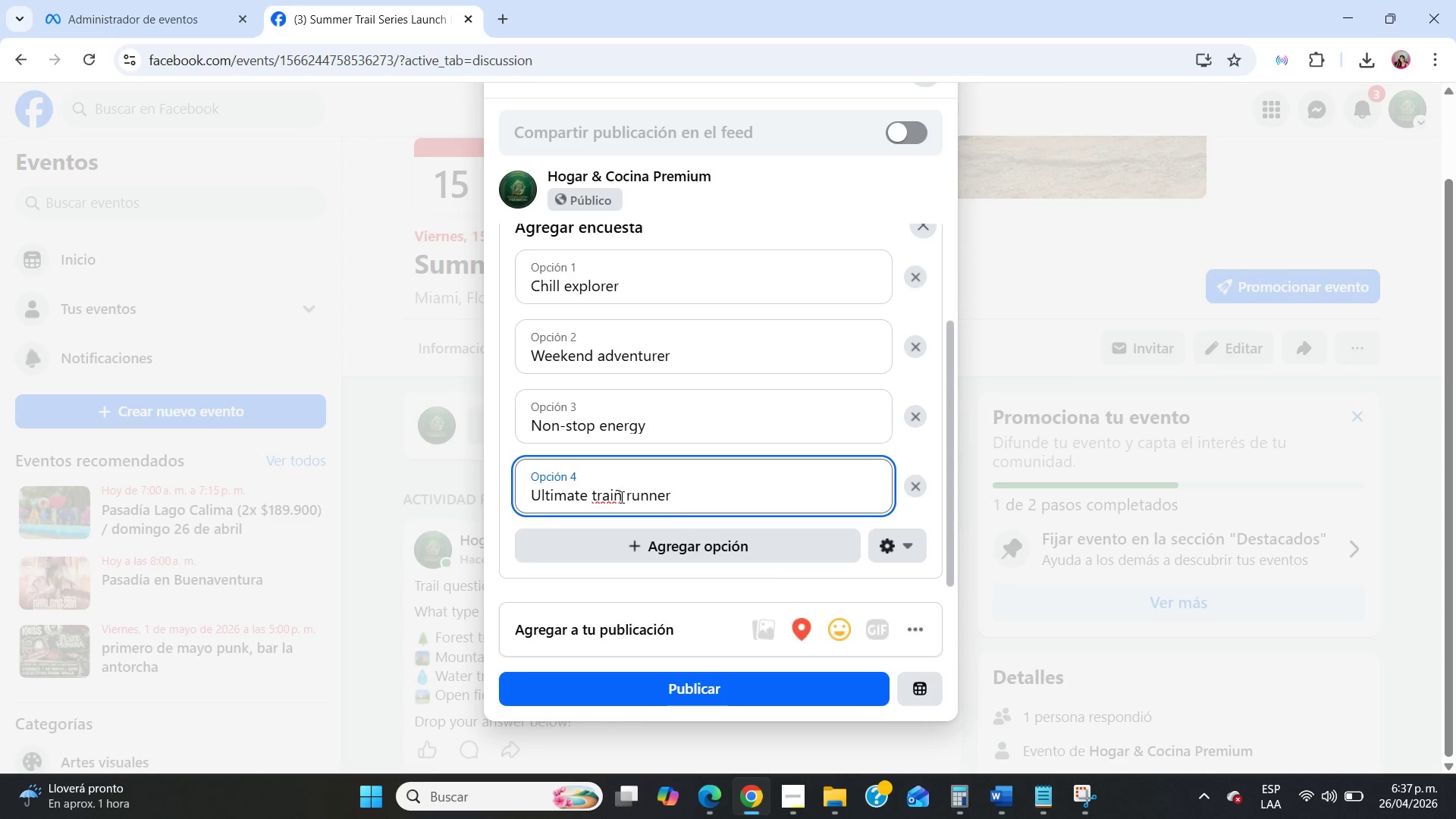 
key(Backspace)
 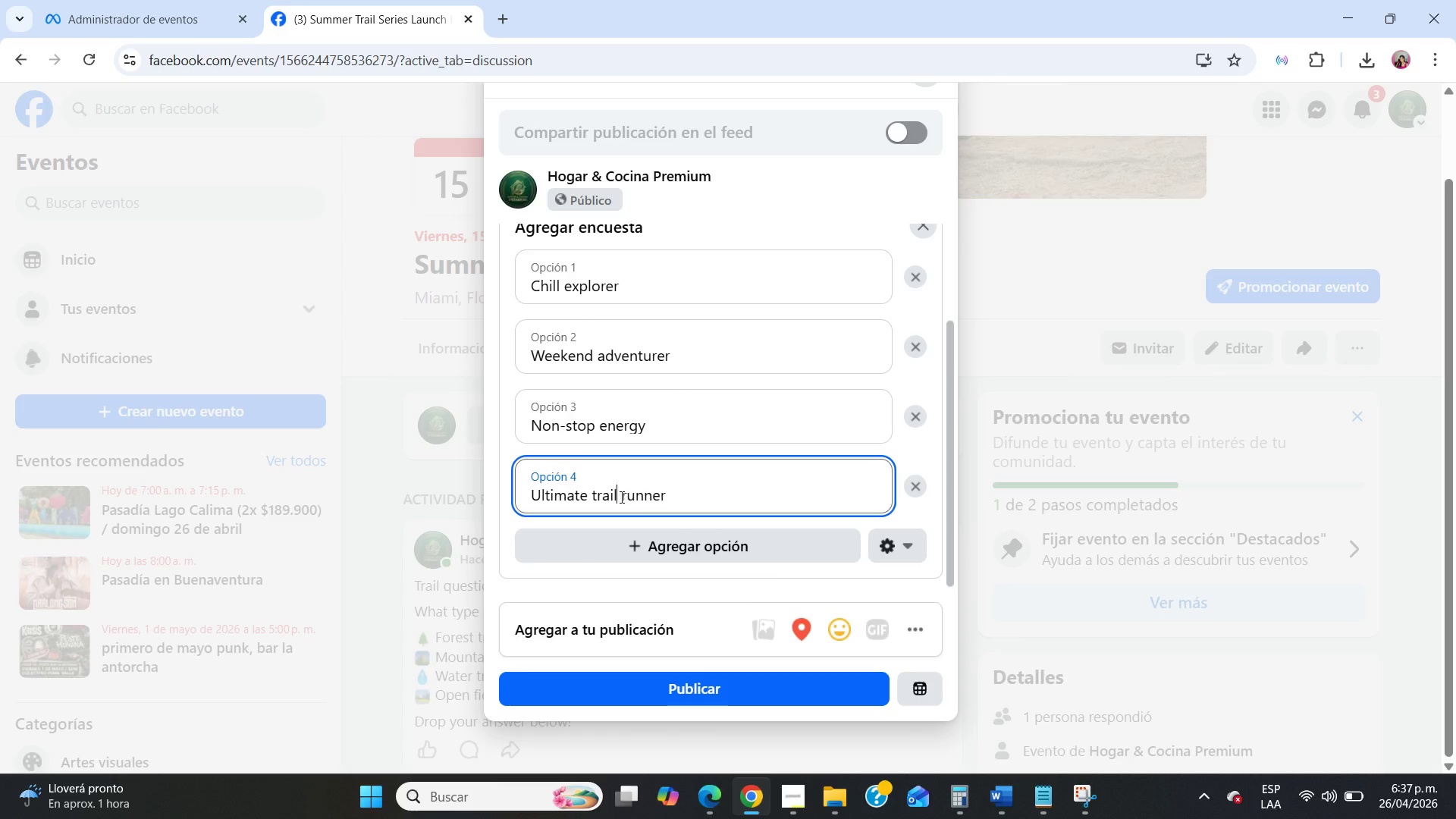 
key(L)
 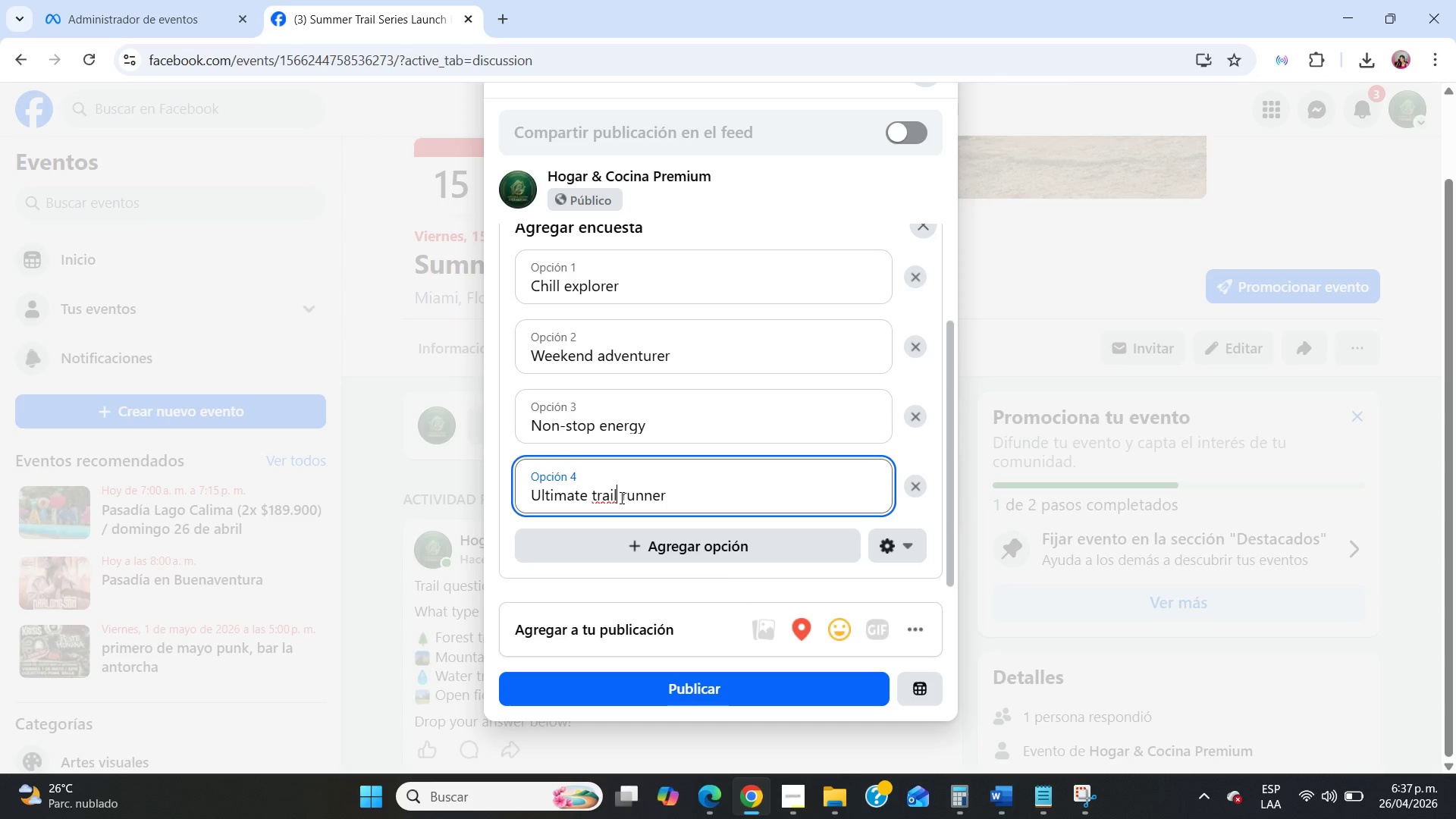 
wait(48.5)
 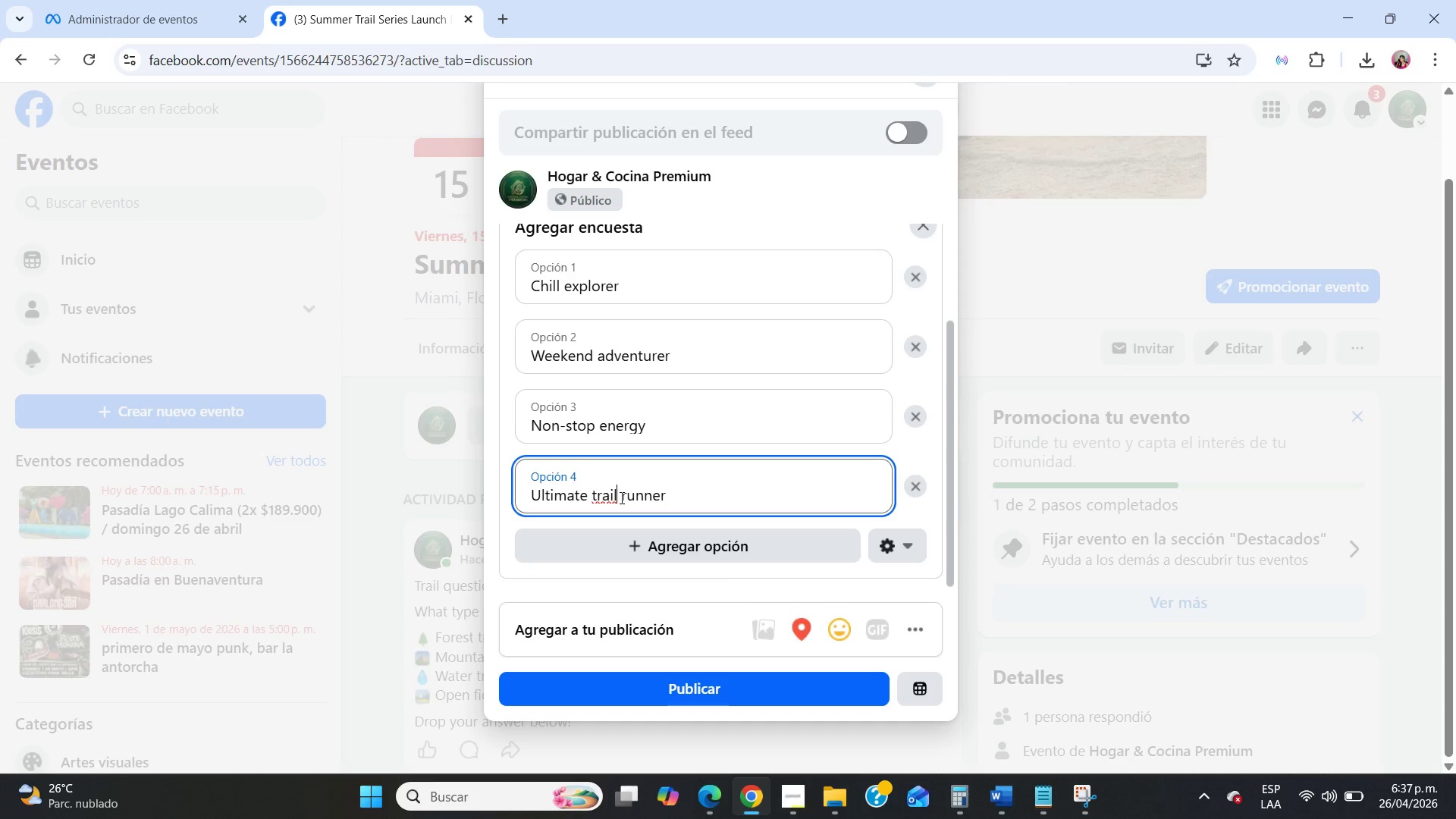 
left_click([794, 785])